 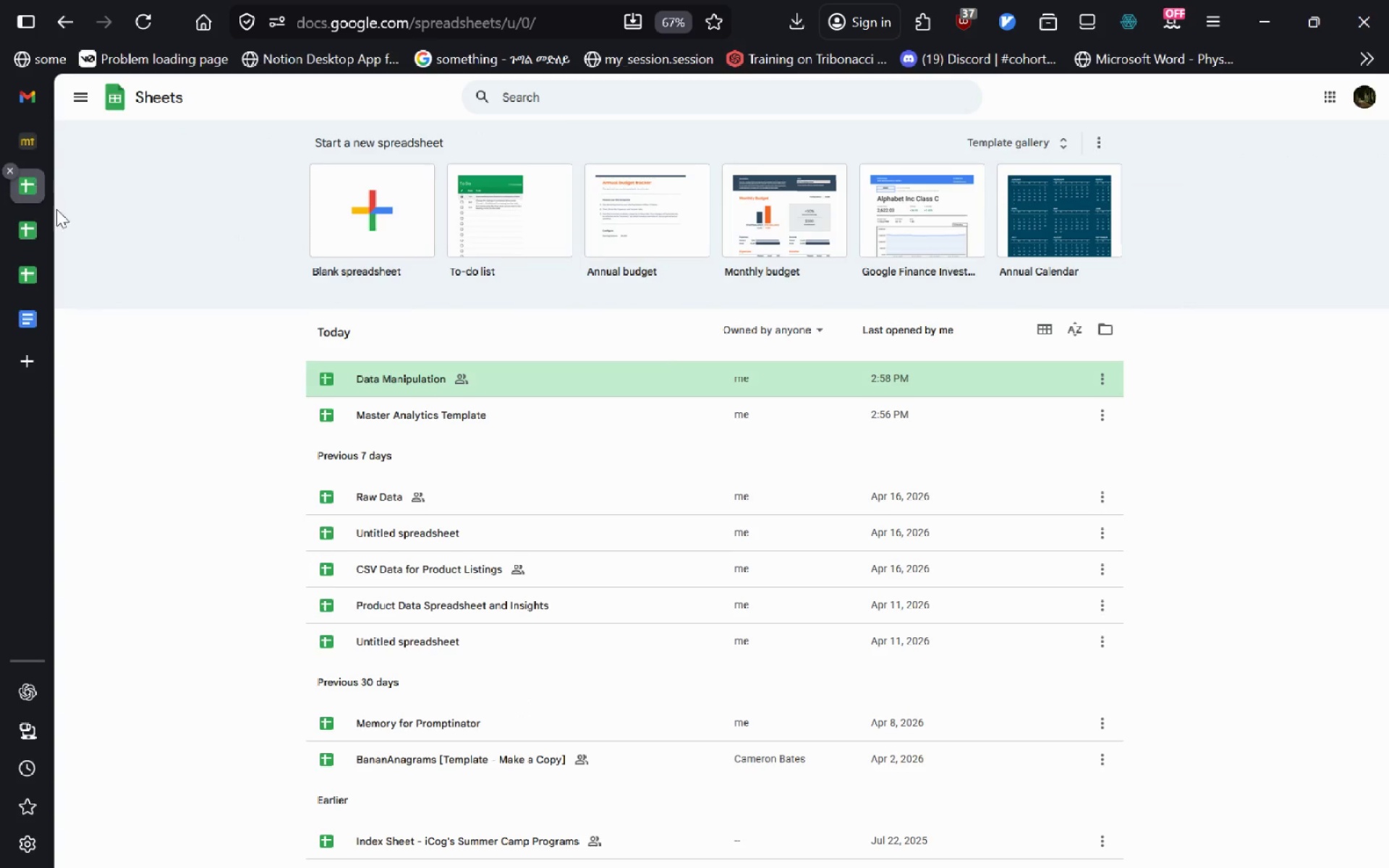 
left_click([27, 233])
 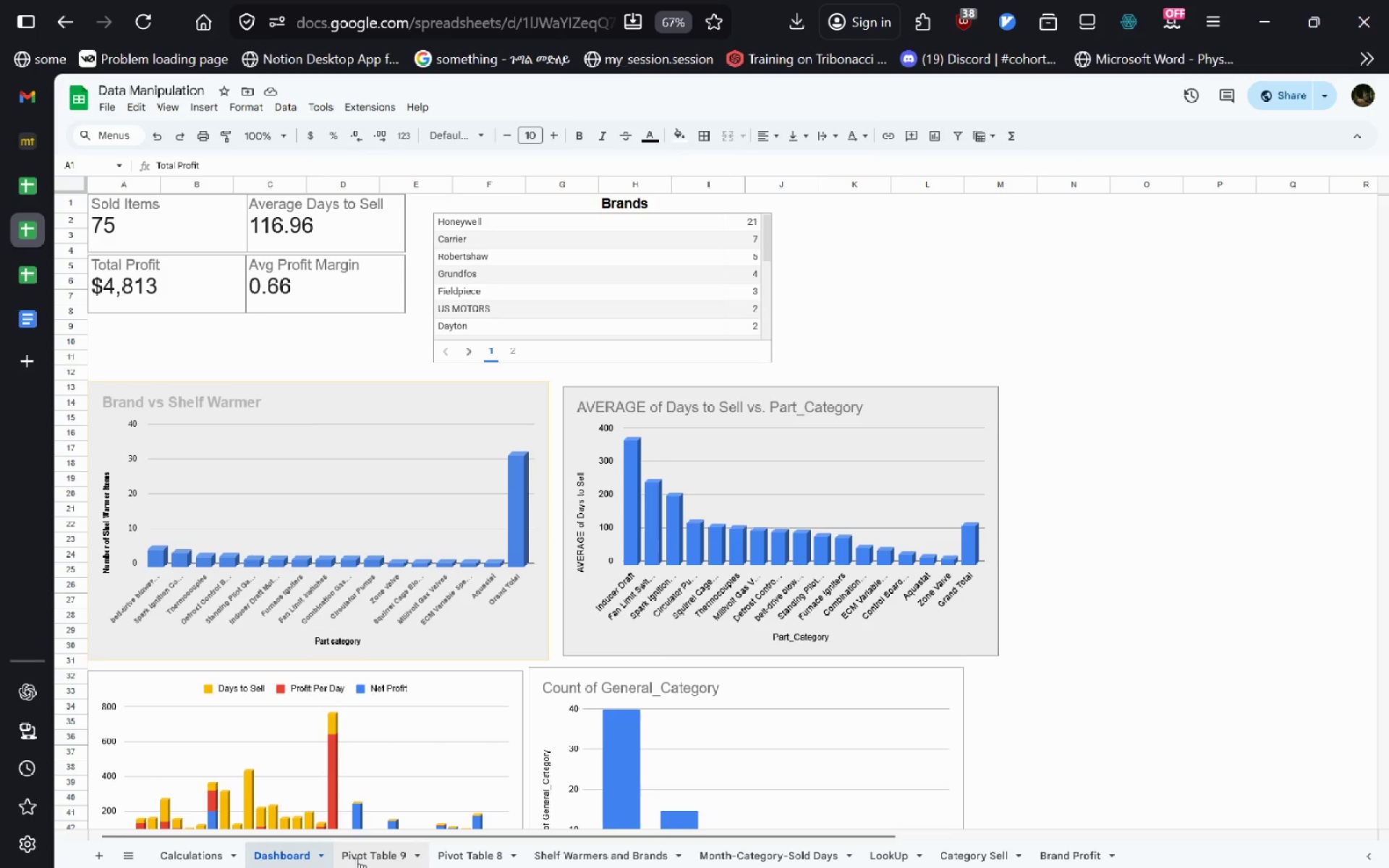 
wait(6.11)
 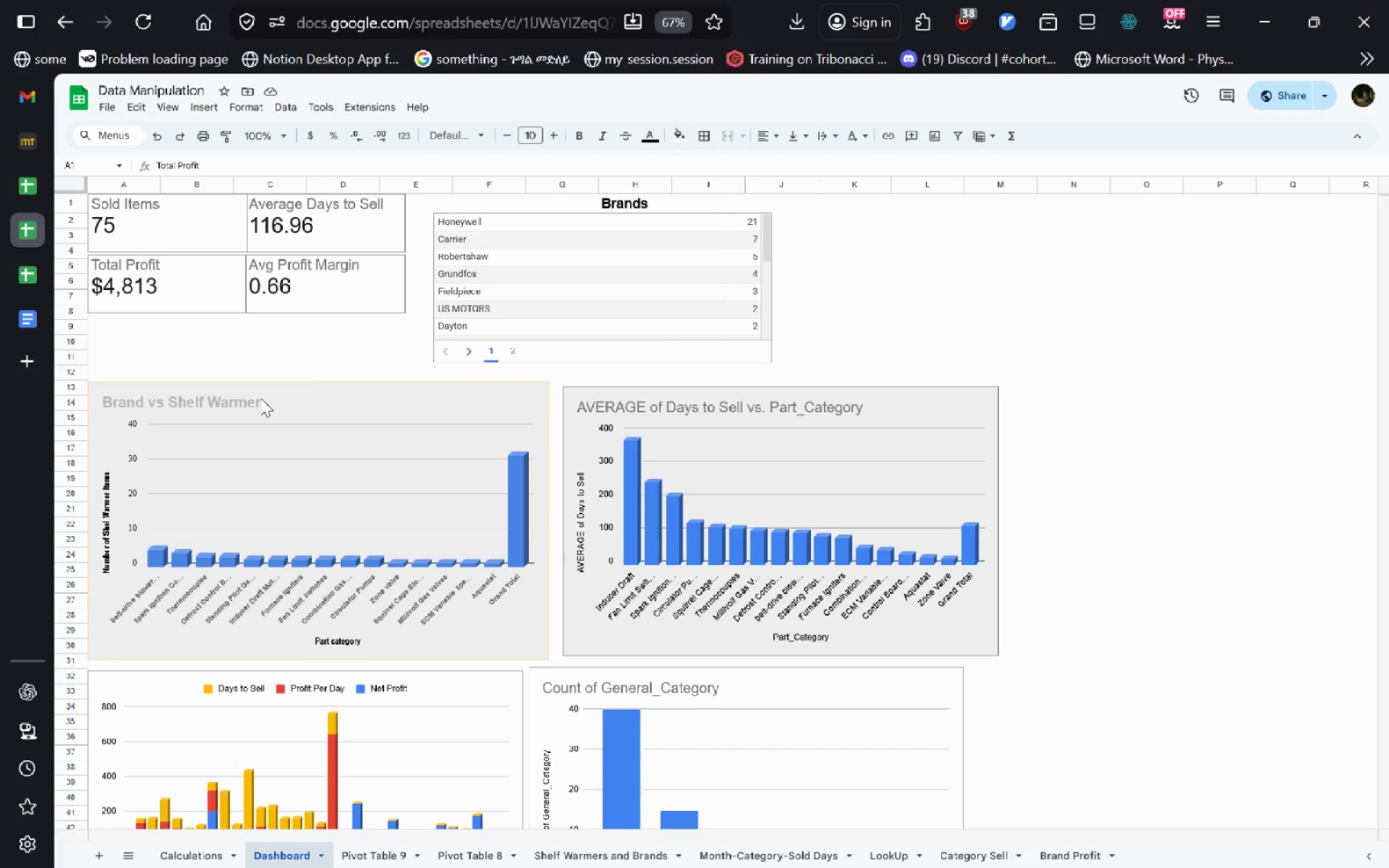 
left_click([195, 850])
 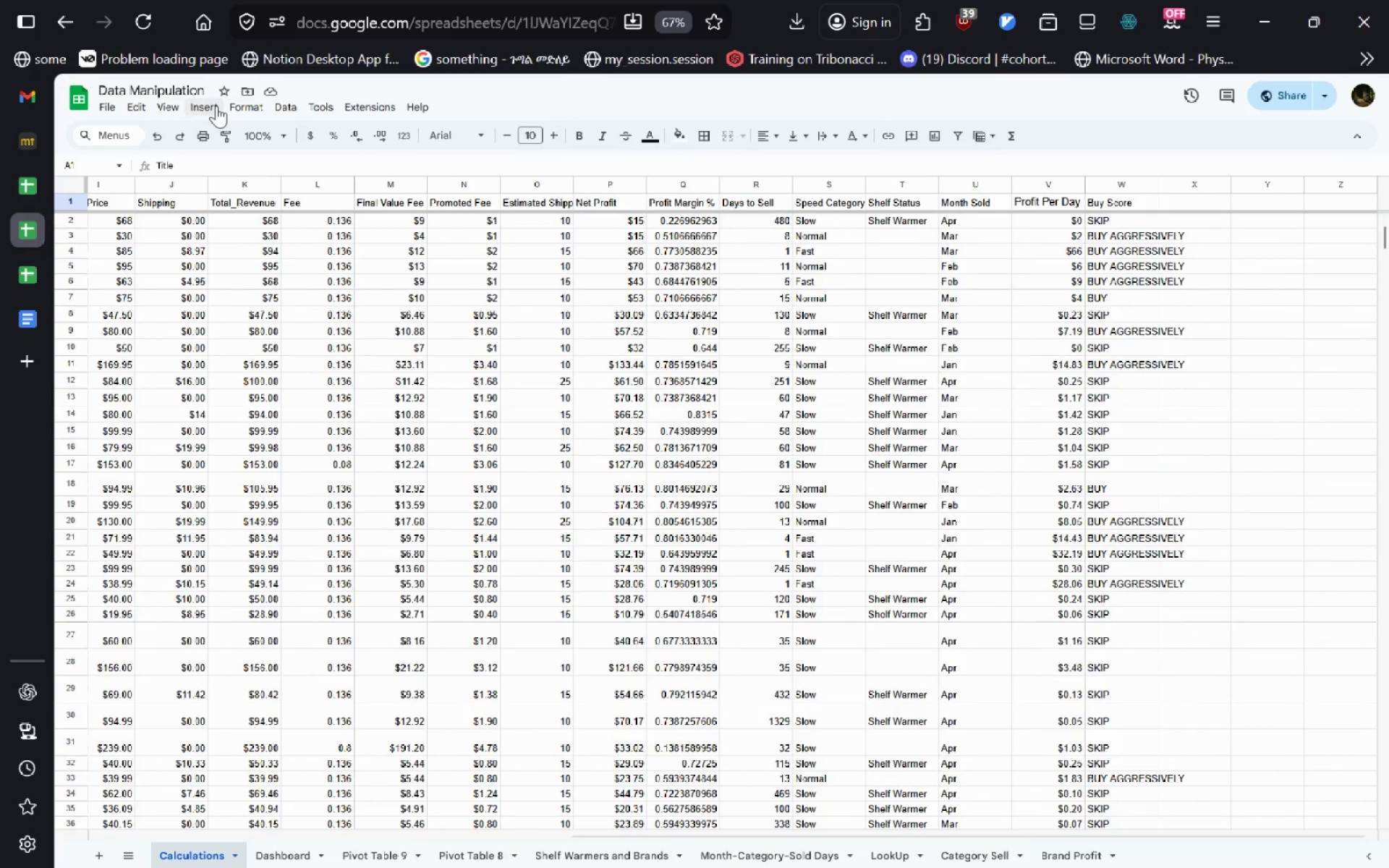 
wait(5.25)
 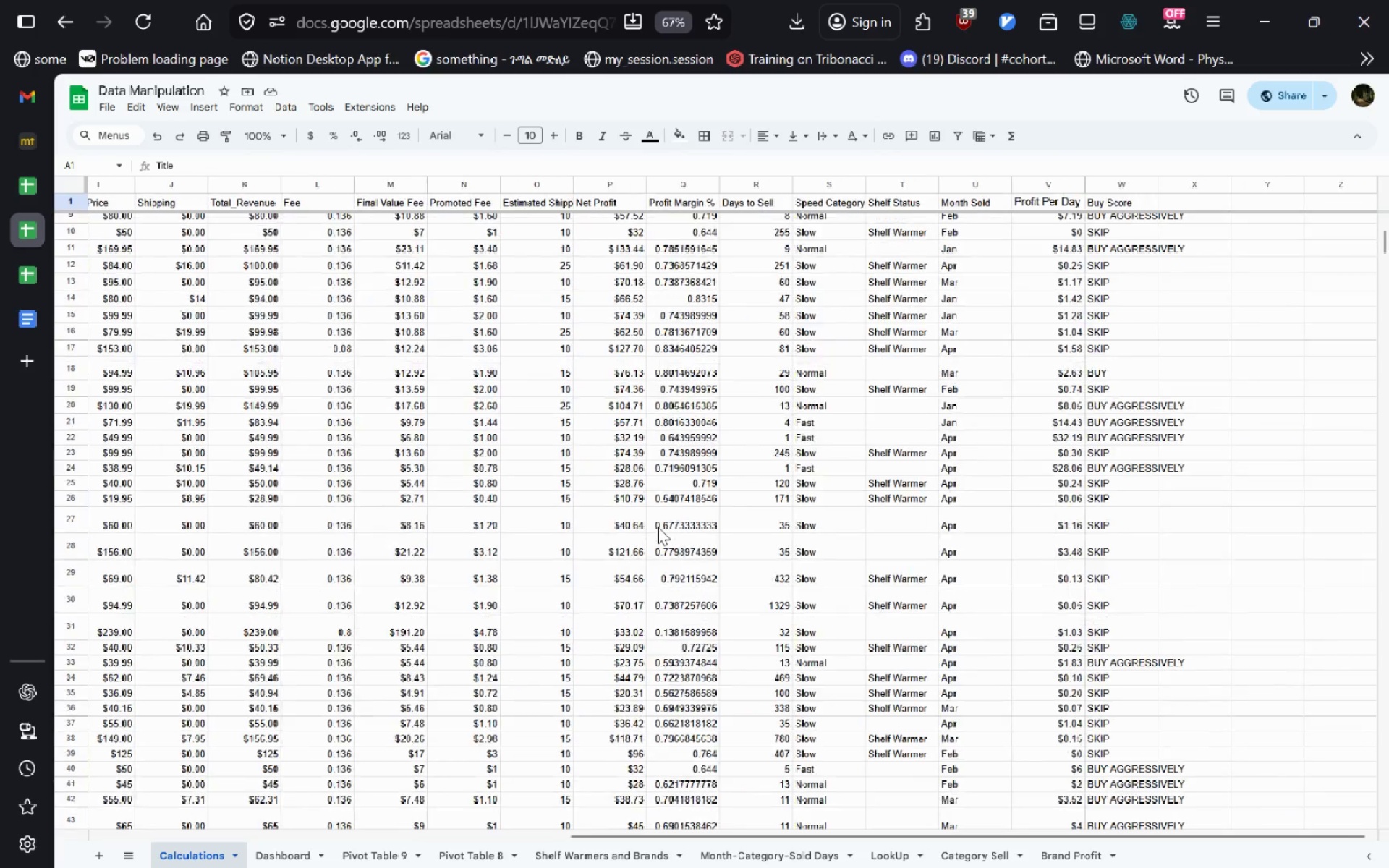 
left_click([190, 106])
 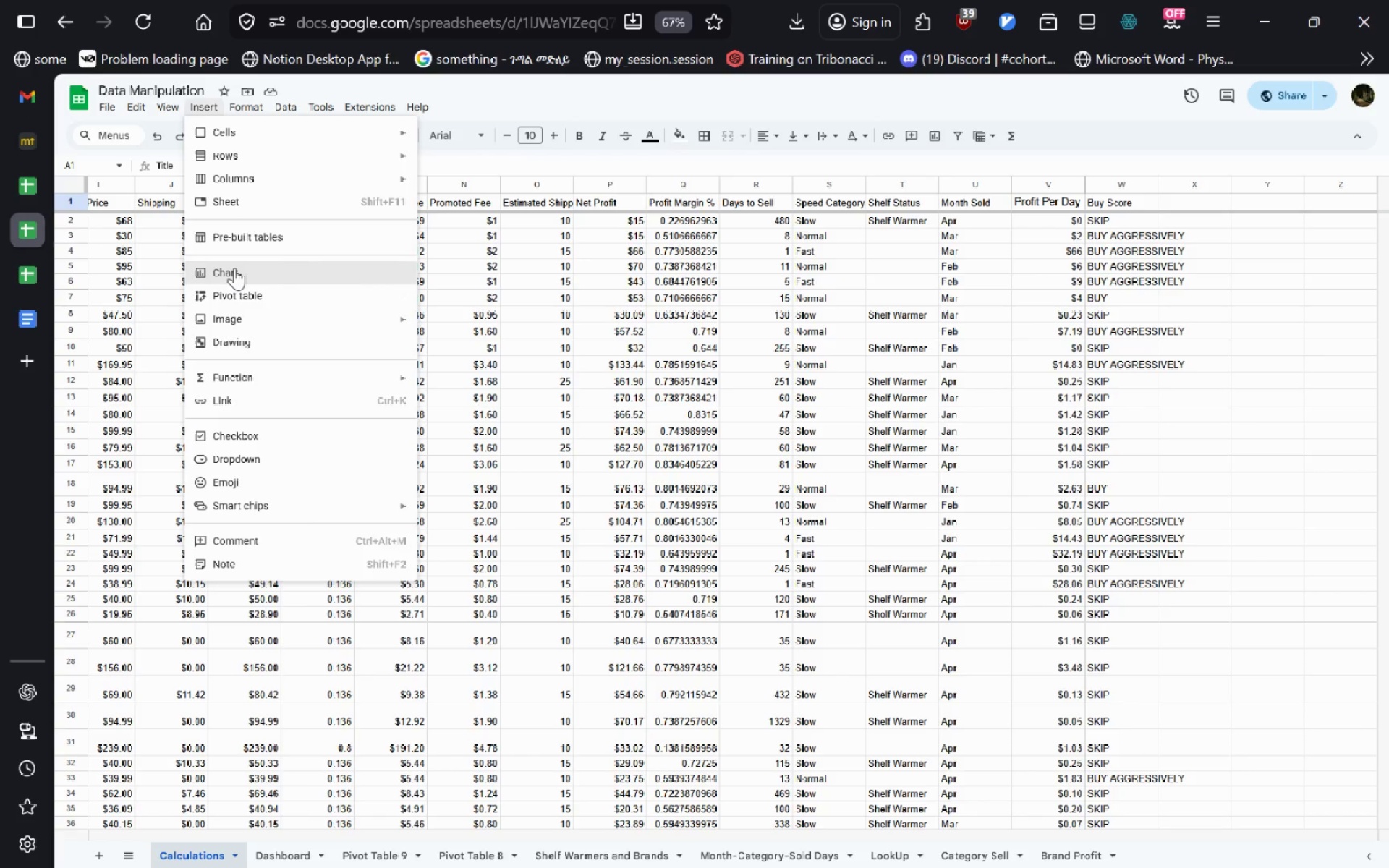 
left_click([234, 268])
 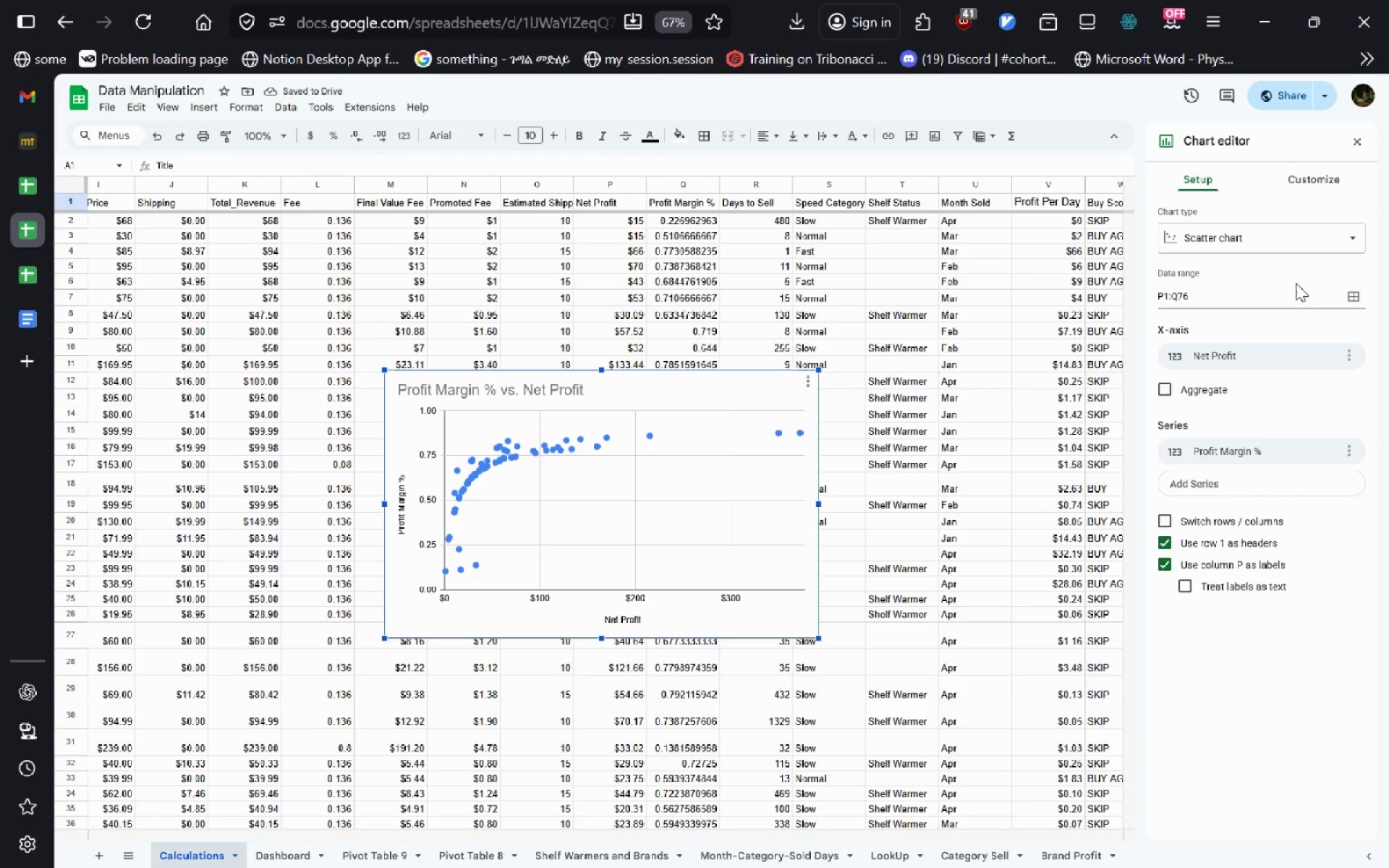 
wait(7.33)
 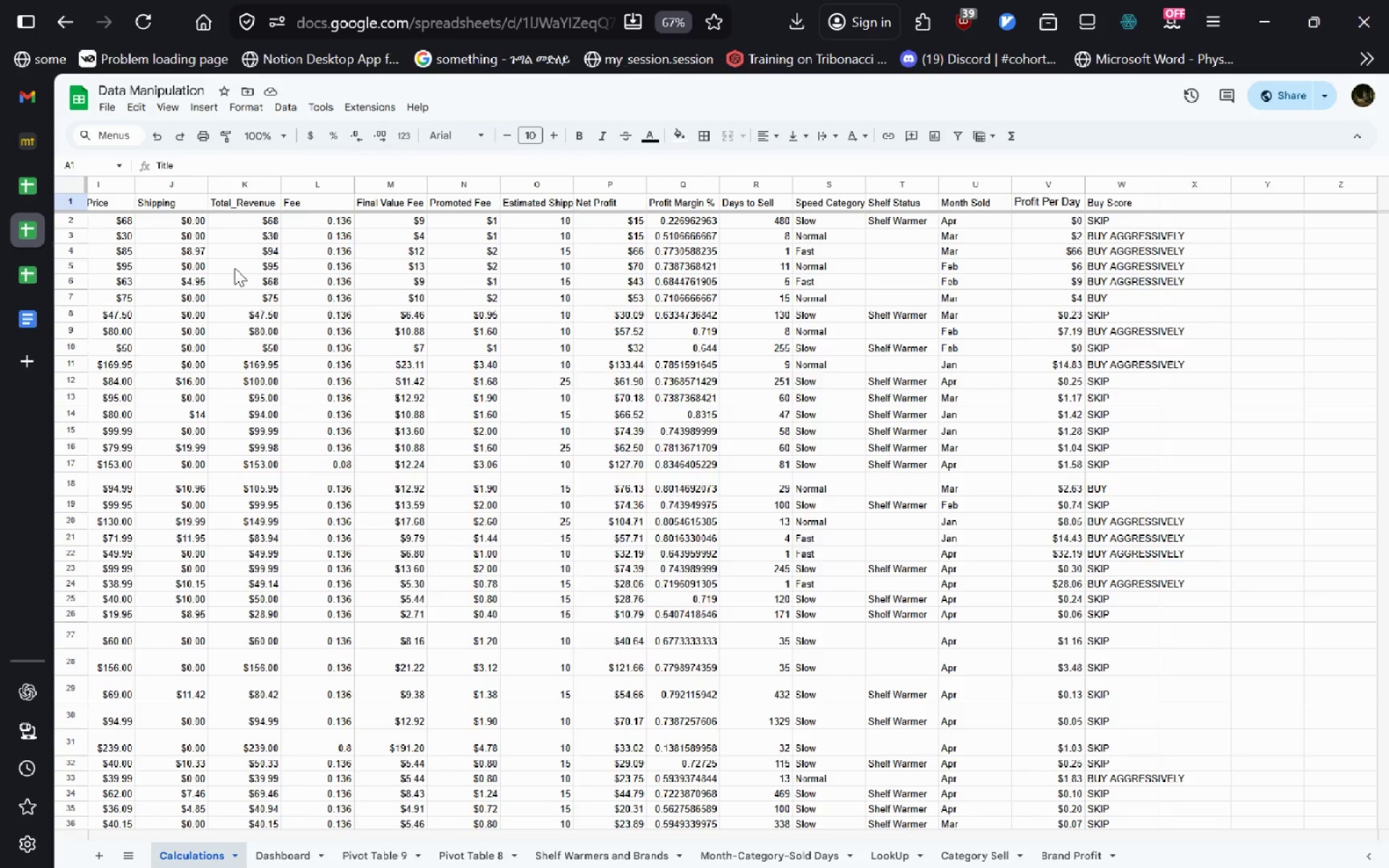 
left_click([1289, 241])
 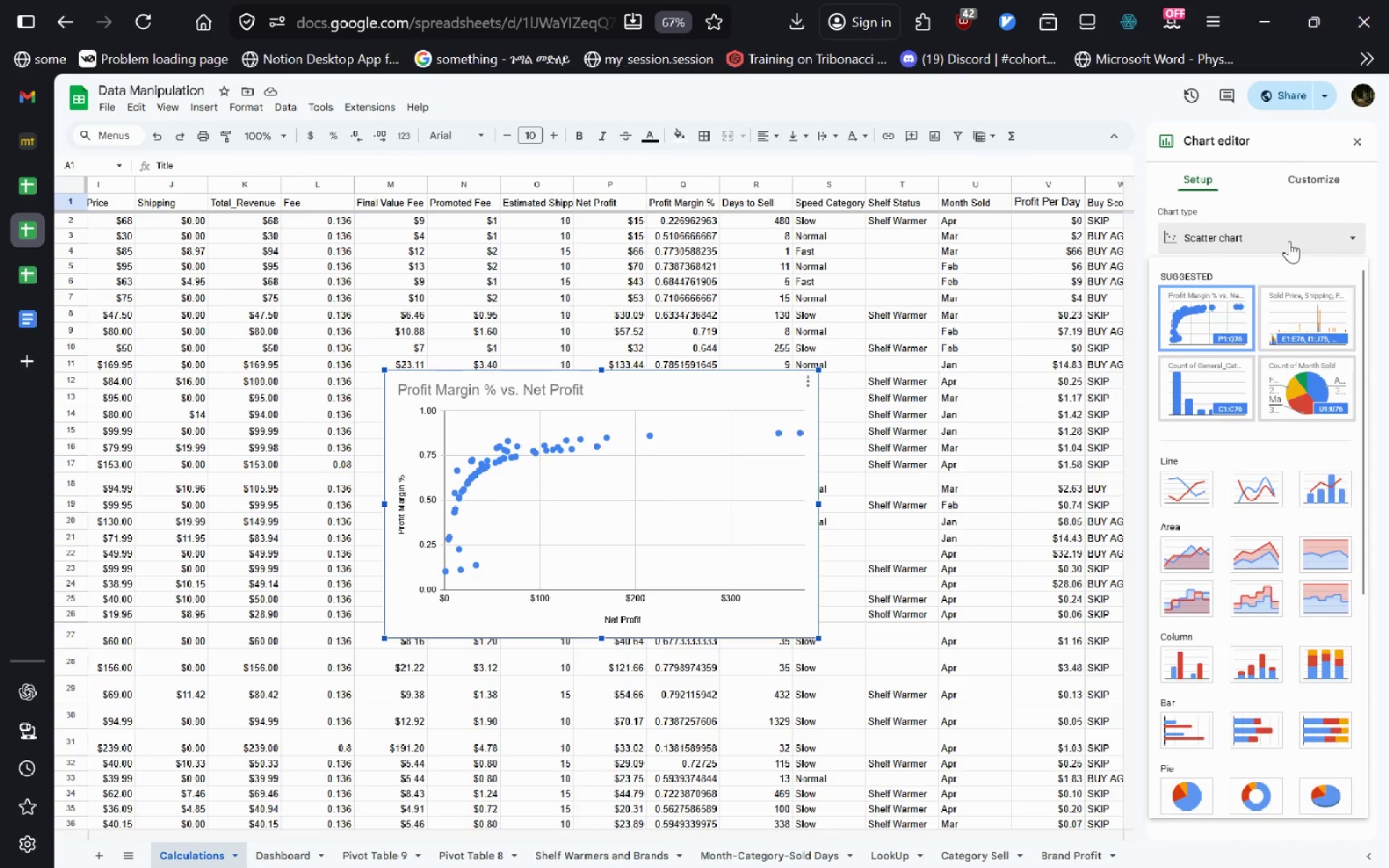 
left_click([1289, 241])
 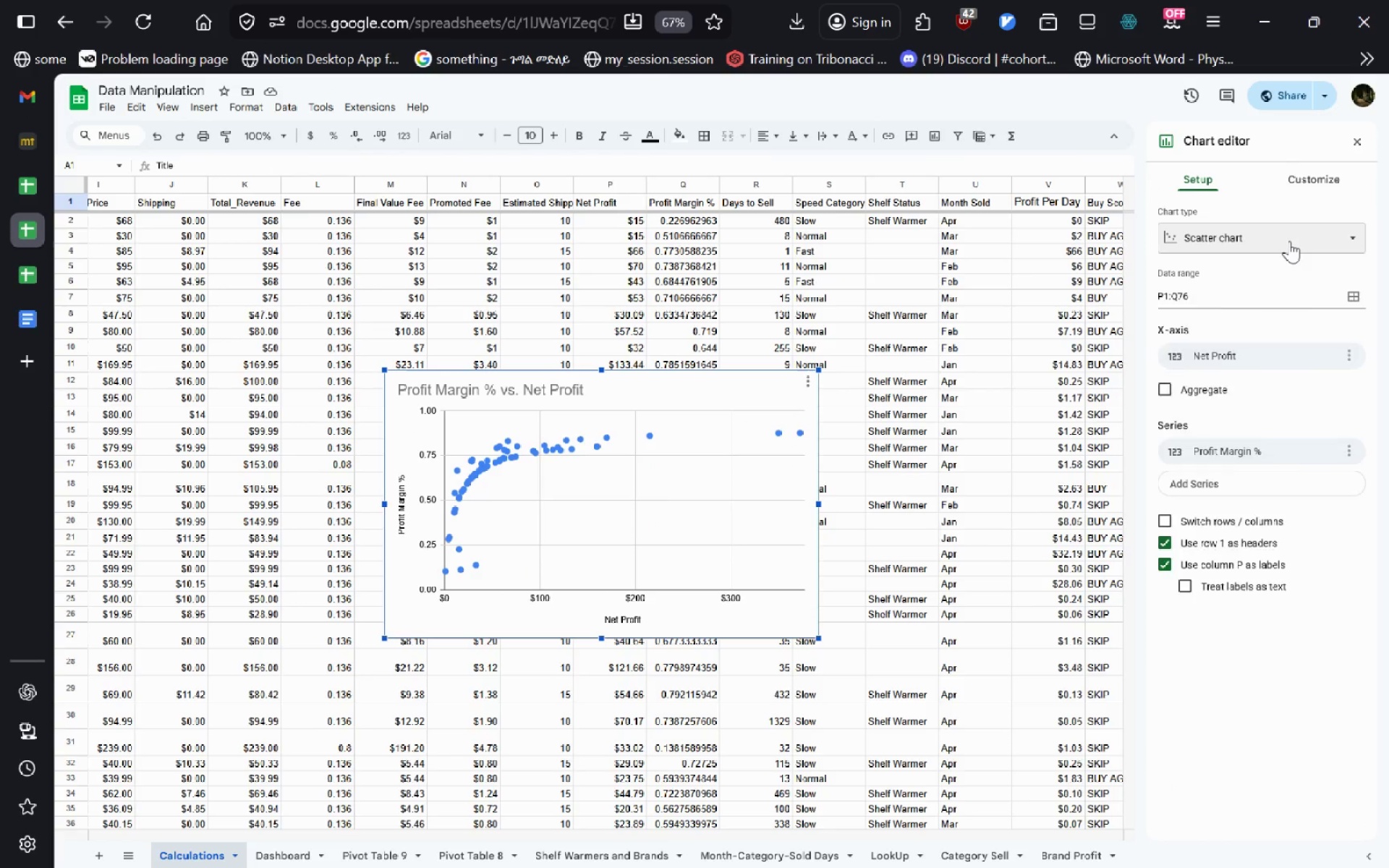 
double_click([1289, 241])
 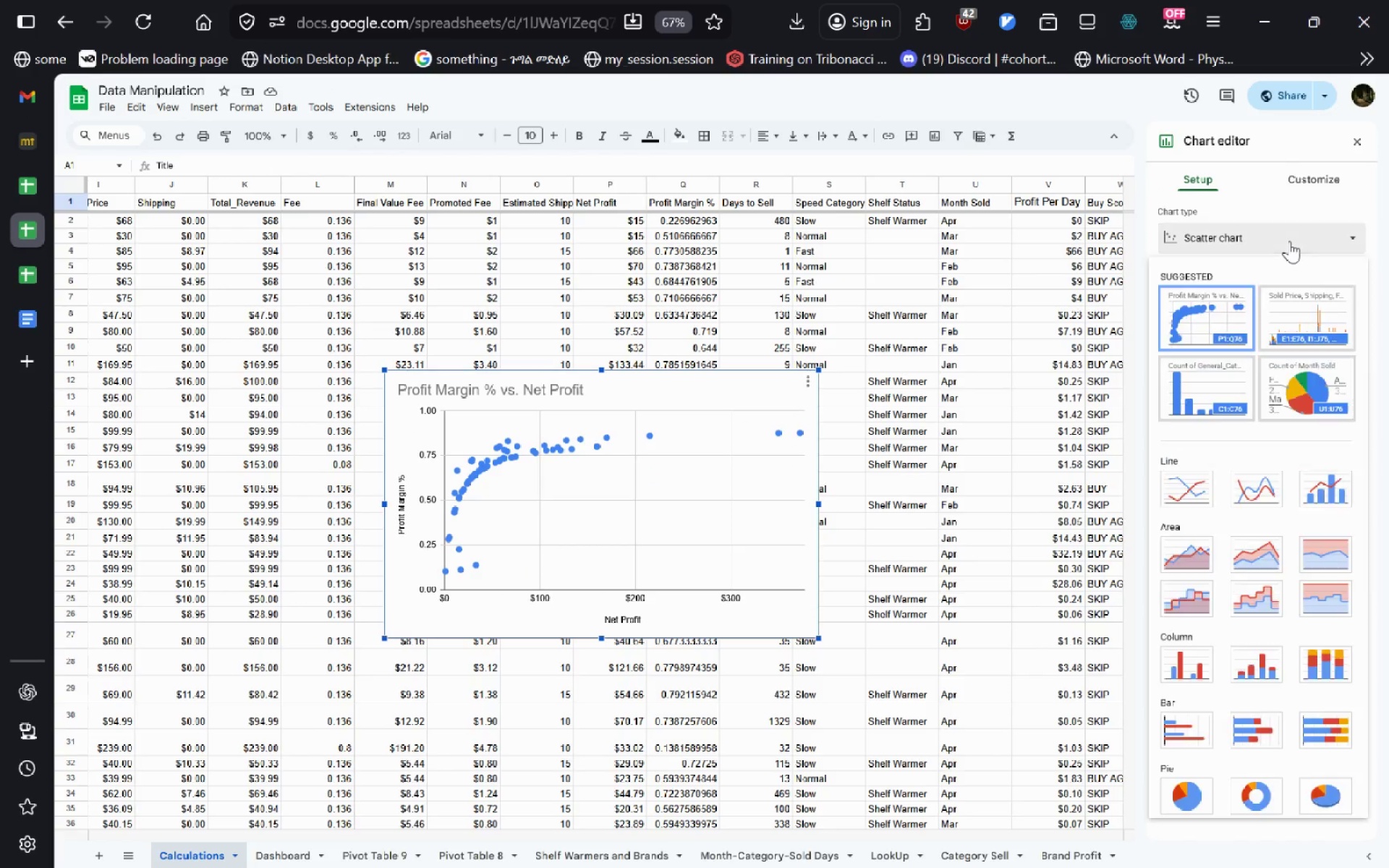 
triple_click([1289, 241])
 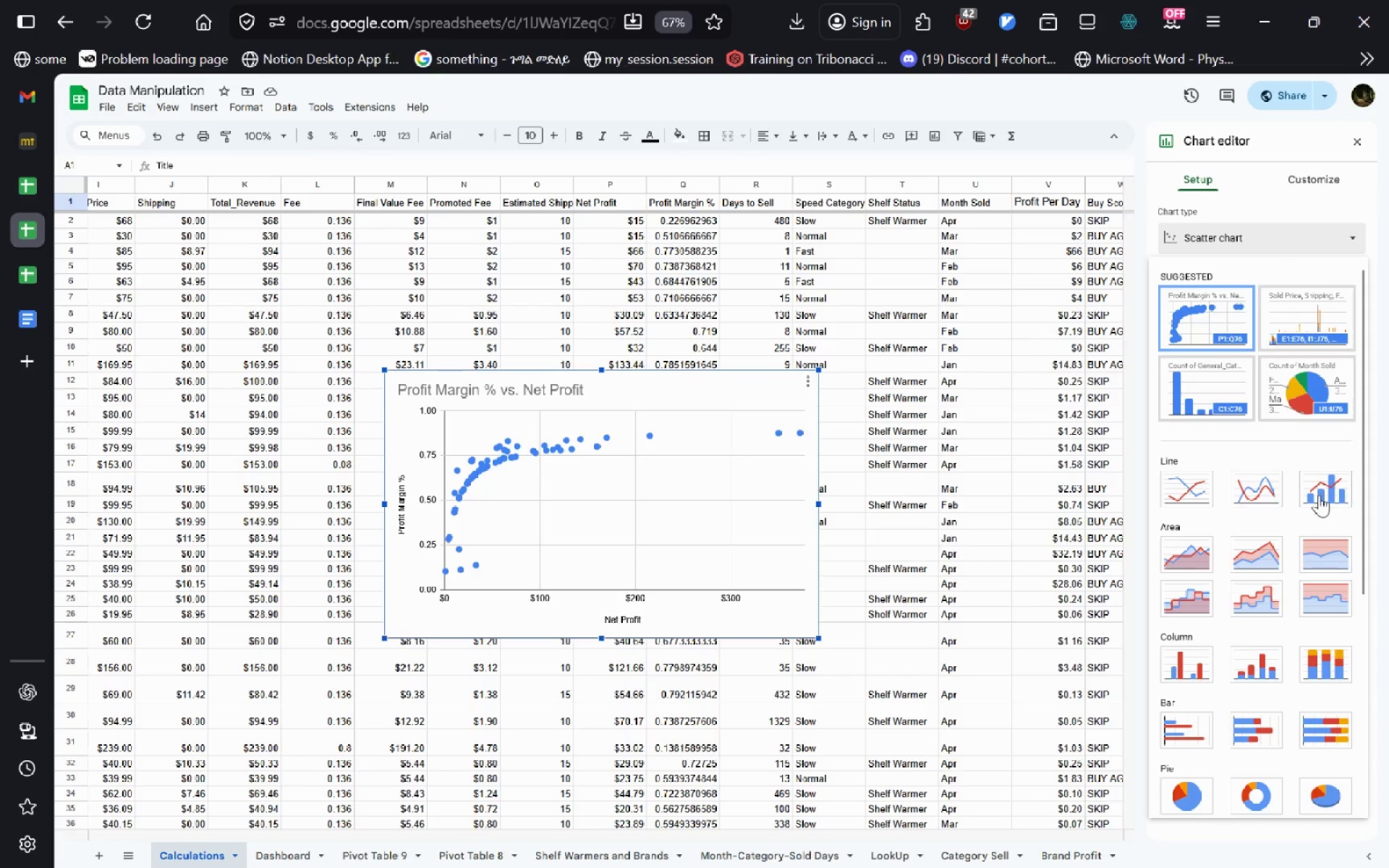 
left_click([1319, 495])
 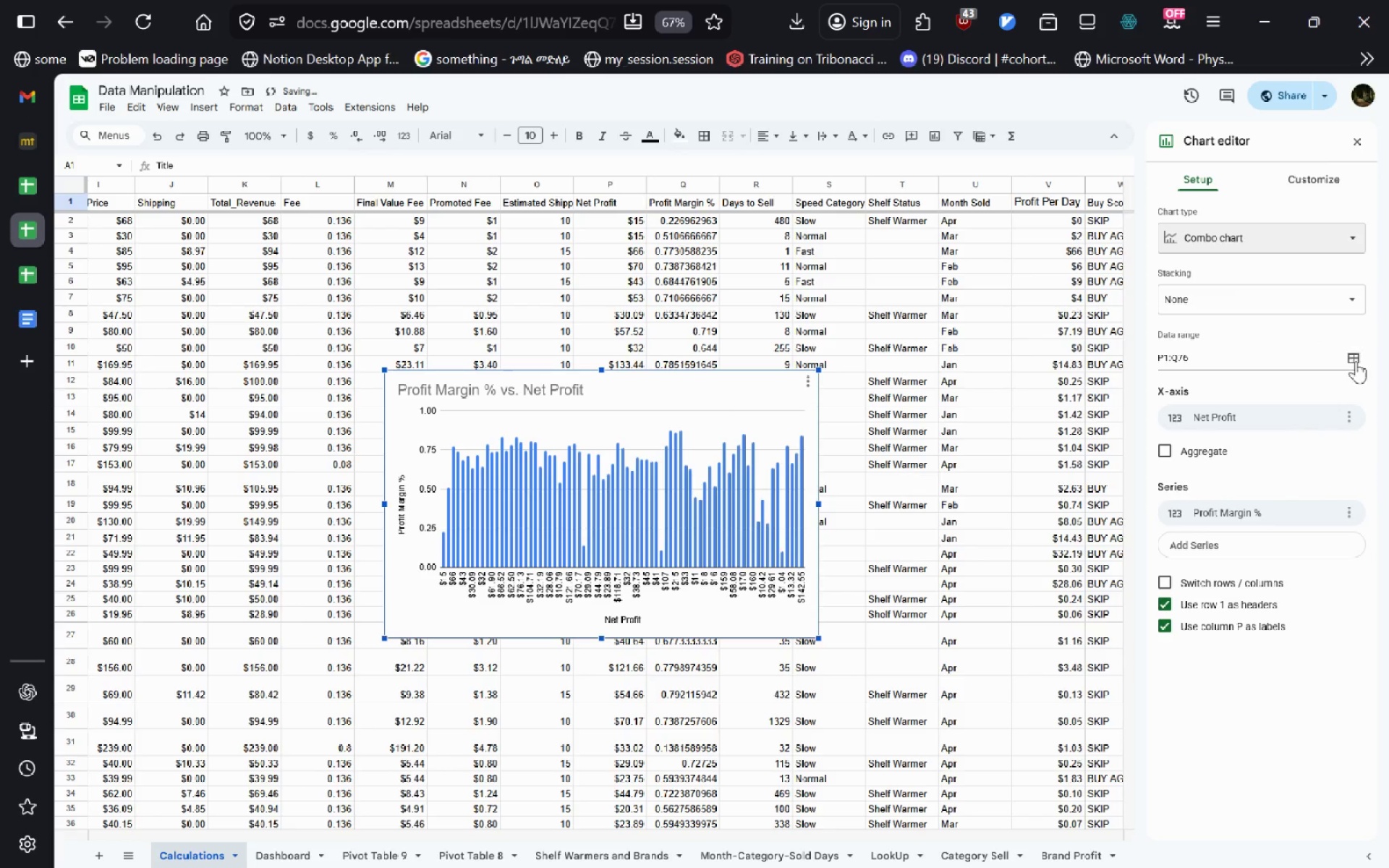 
left_click([1282, 427])
 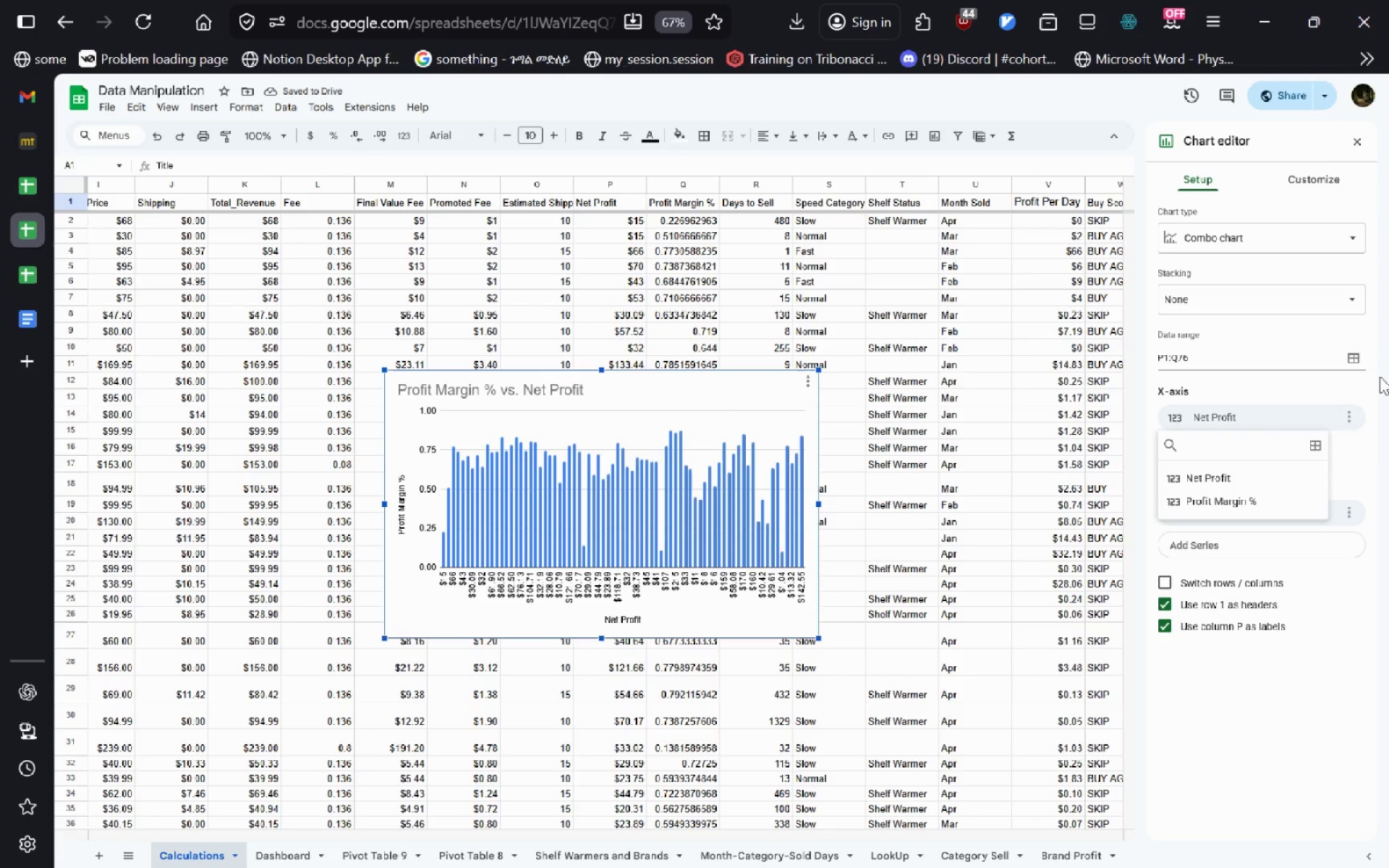 
left_click([1354, 370])
 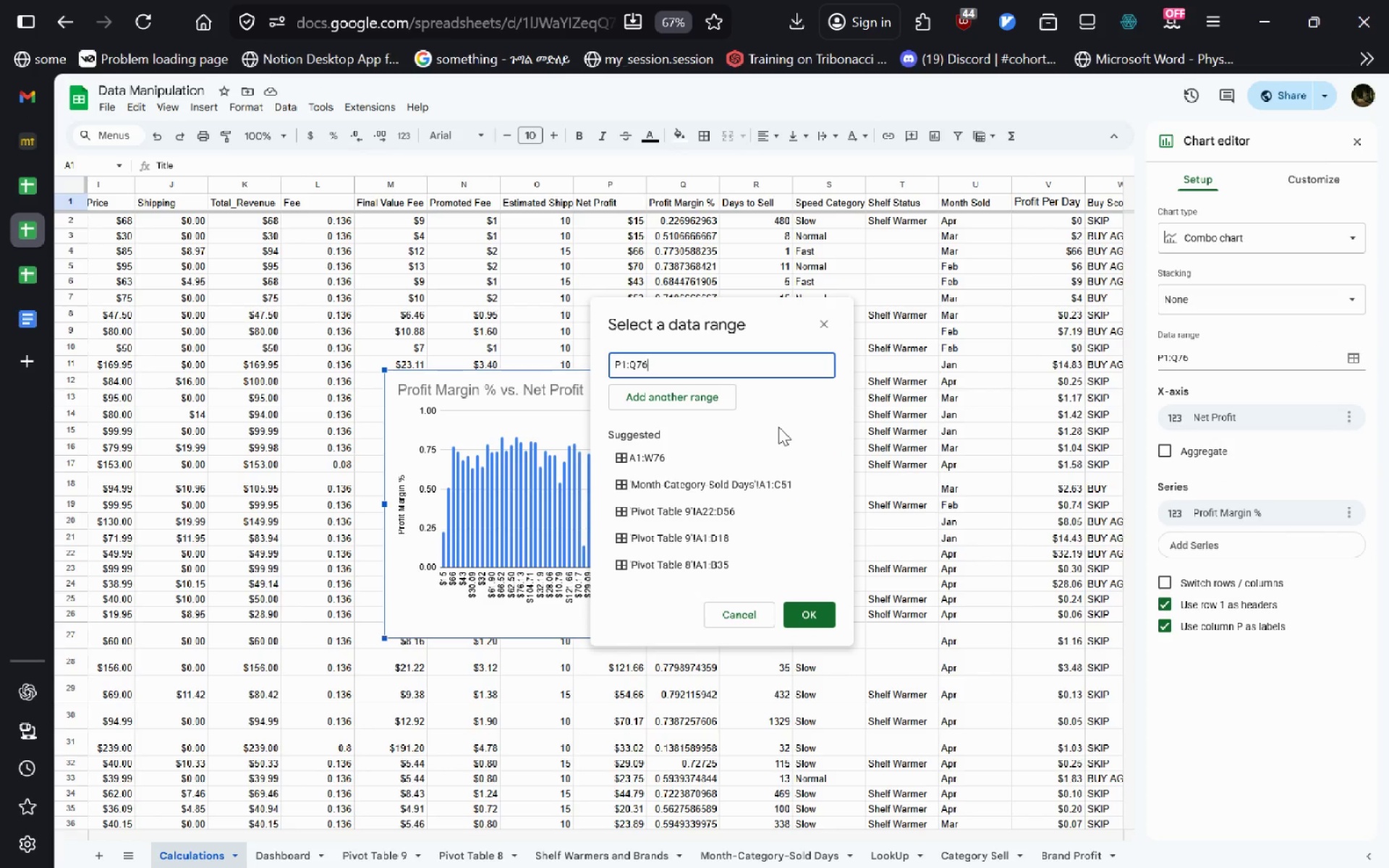 
key(Control+ControlLeft)
 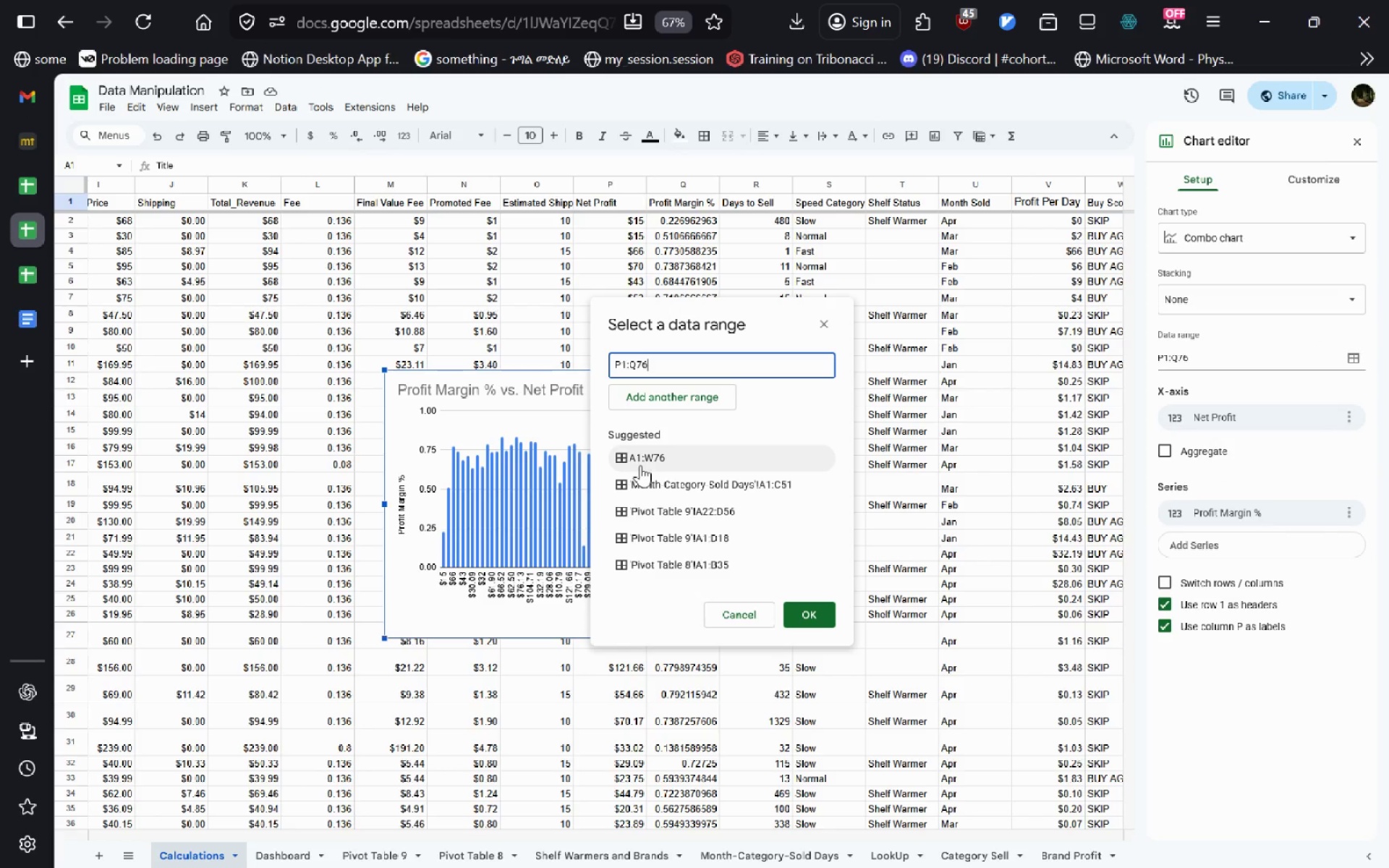 
left_click([641, 465])
 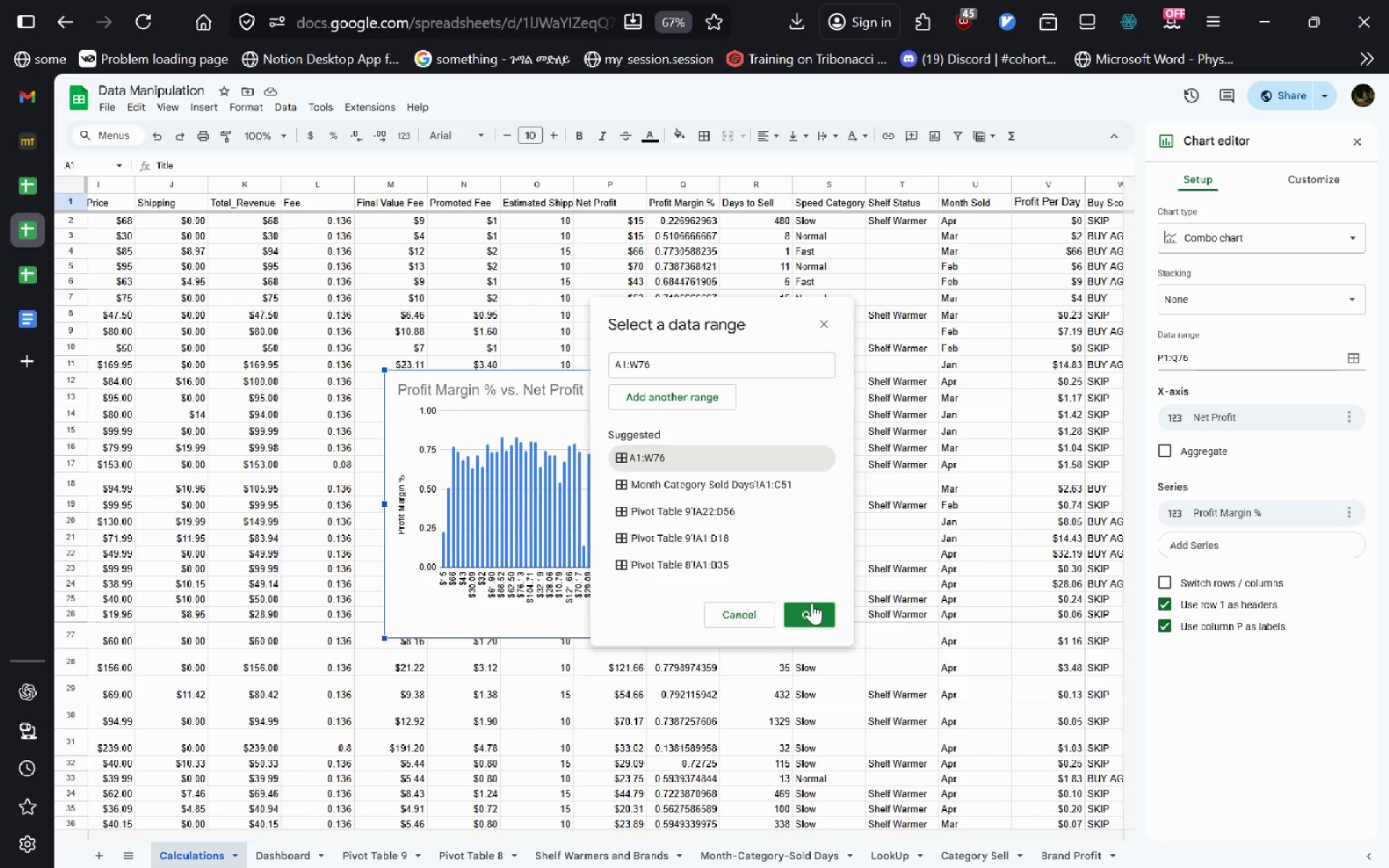 
left_click([812, 603])
 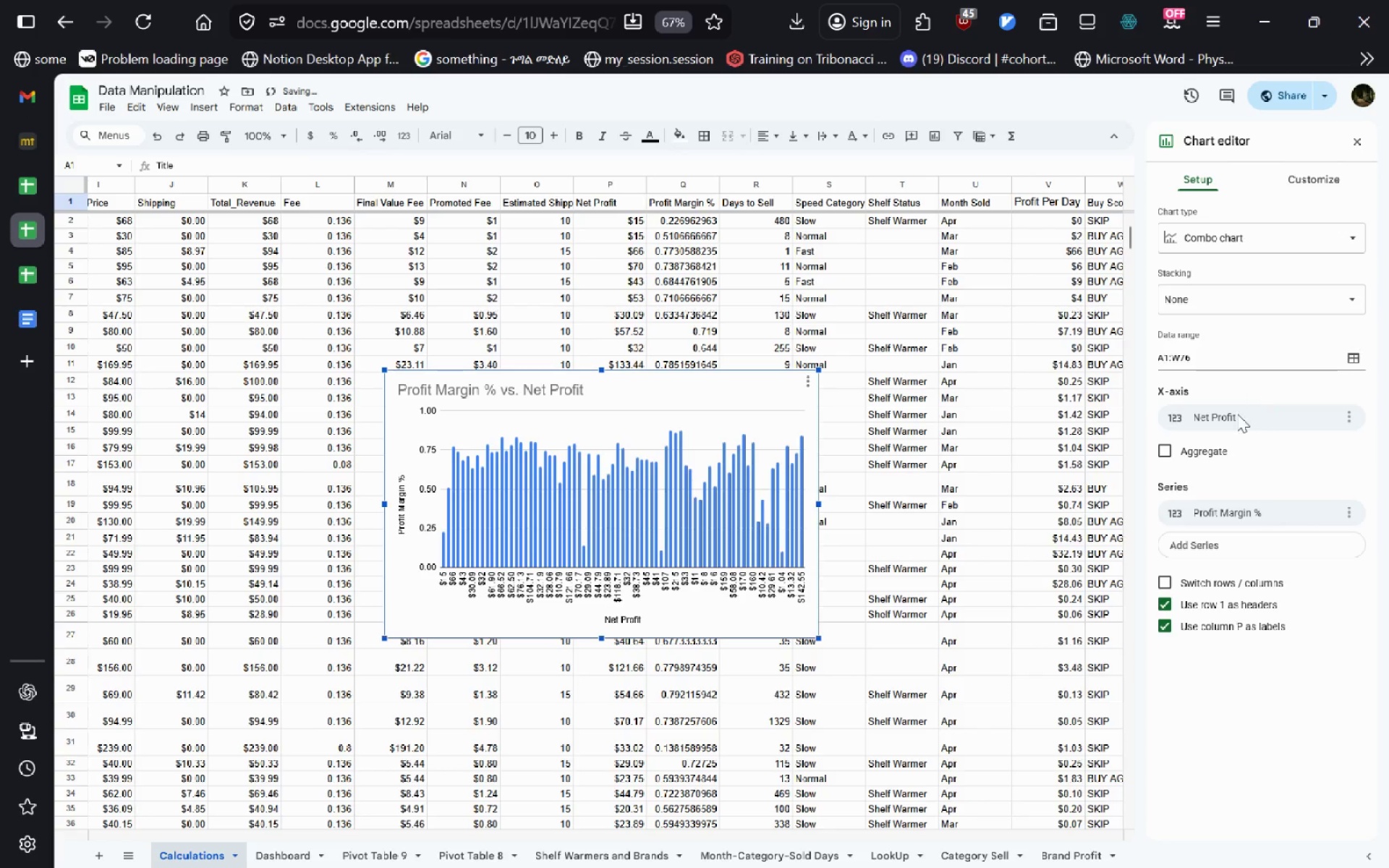 
left_click([1237, 414])
 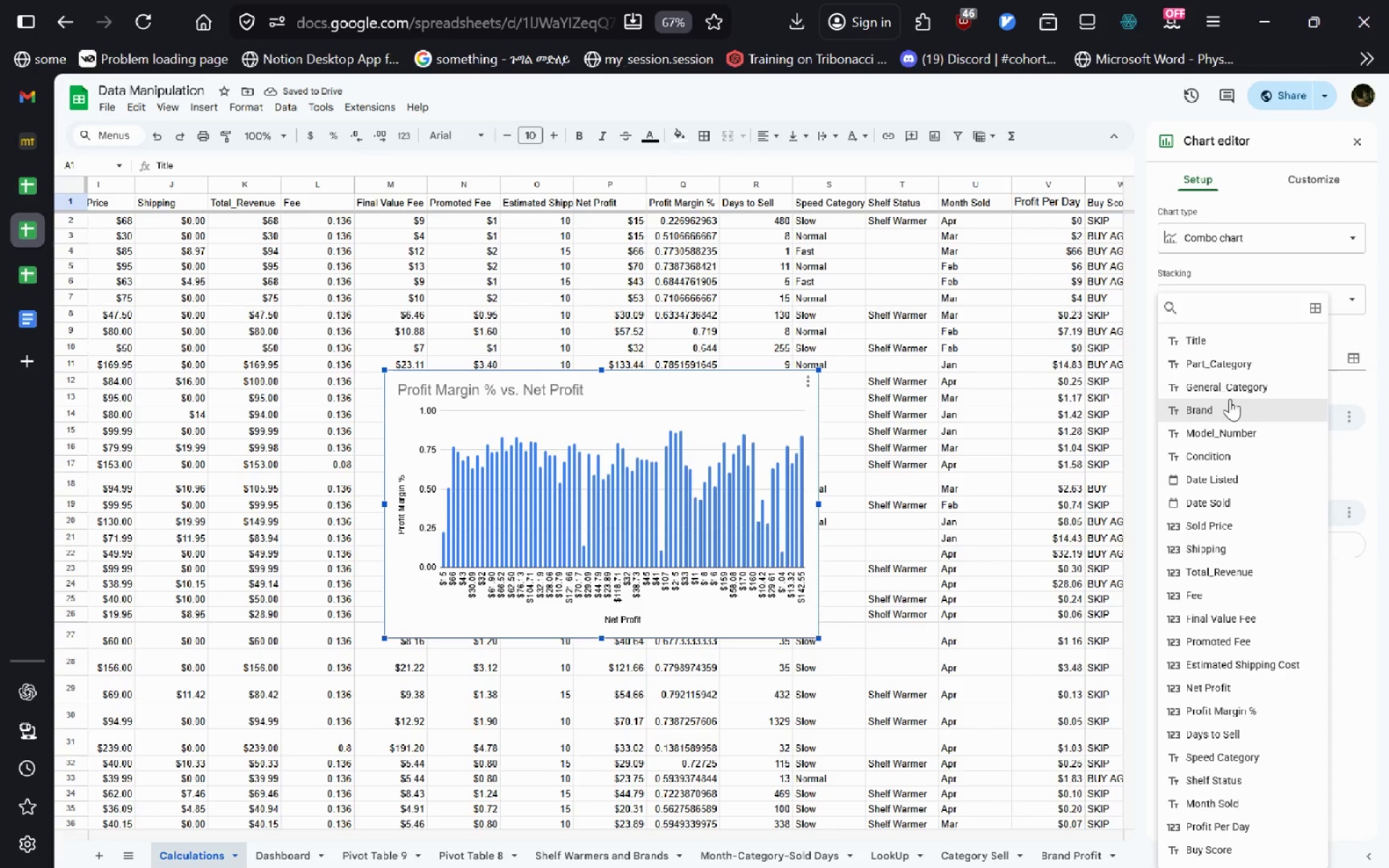 
left_click([1222, 311])
 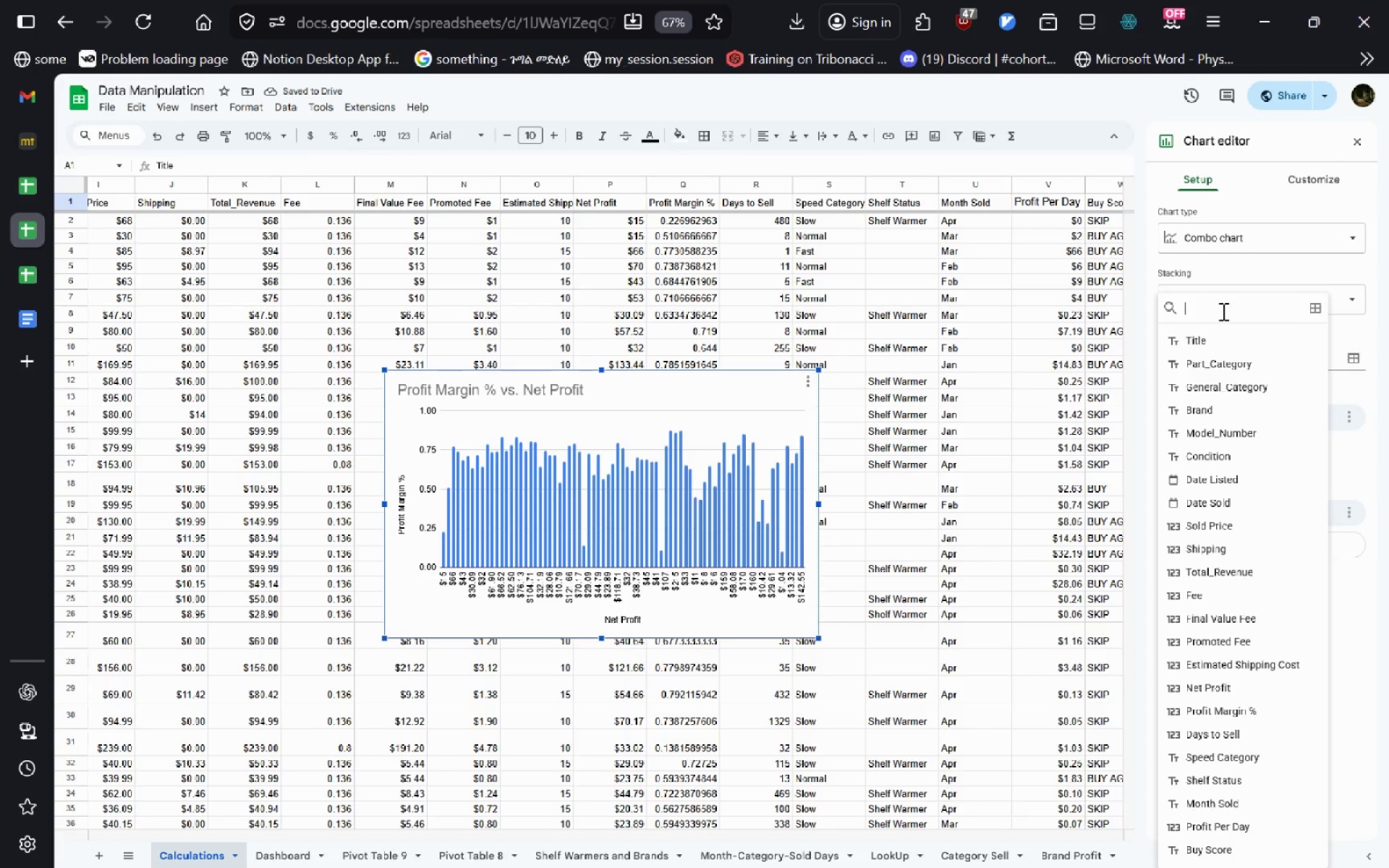 
type(Bu)
 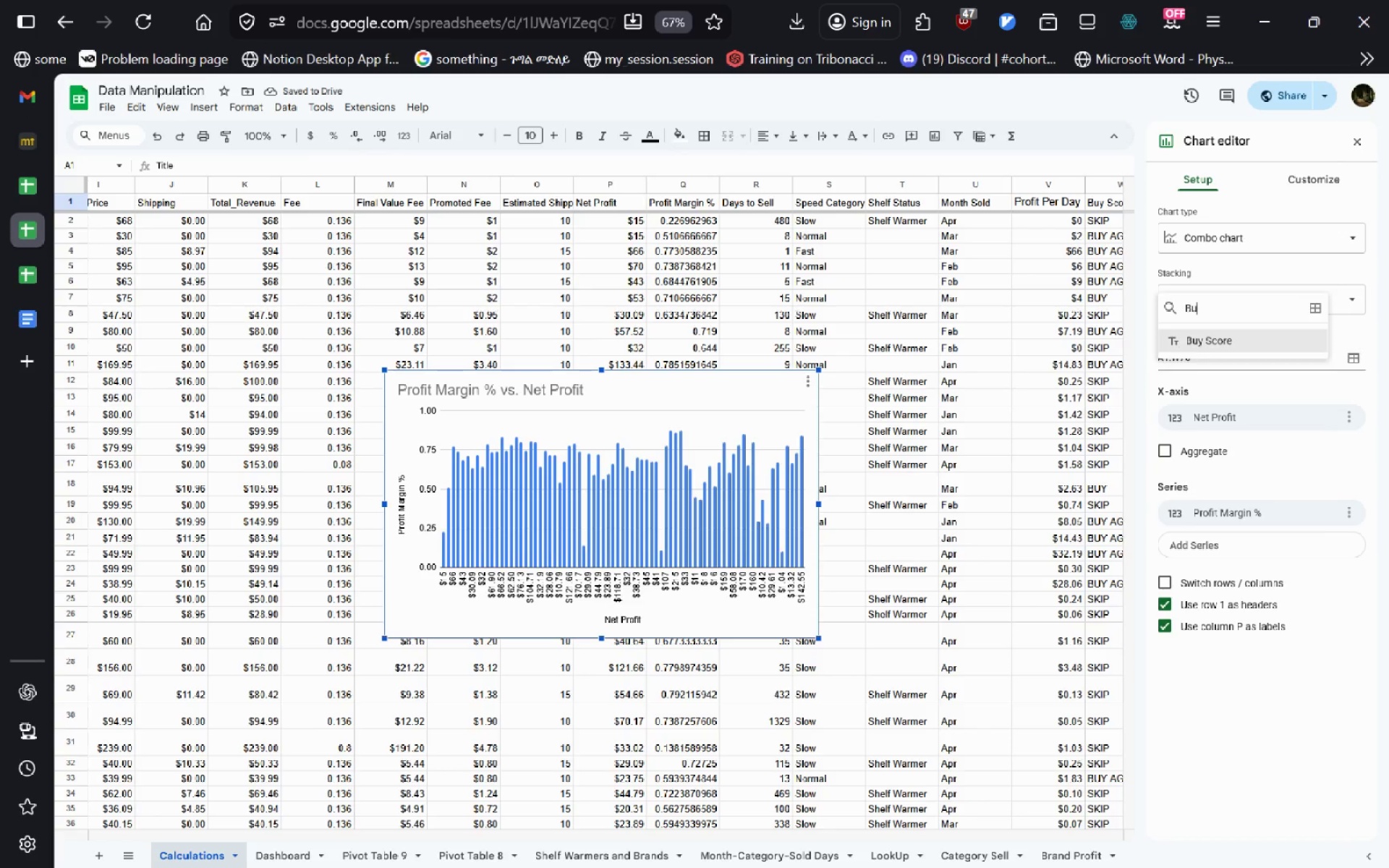 
key(Enter)
 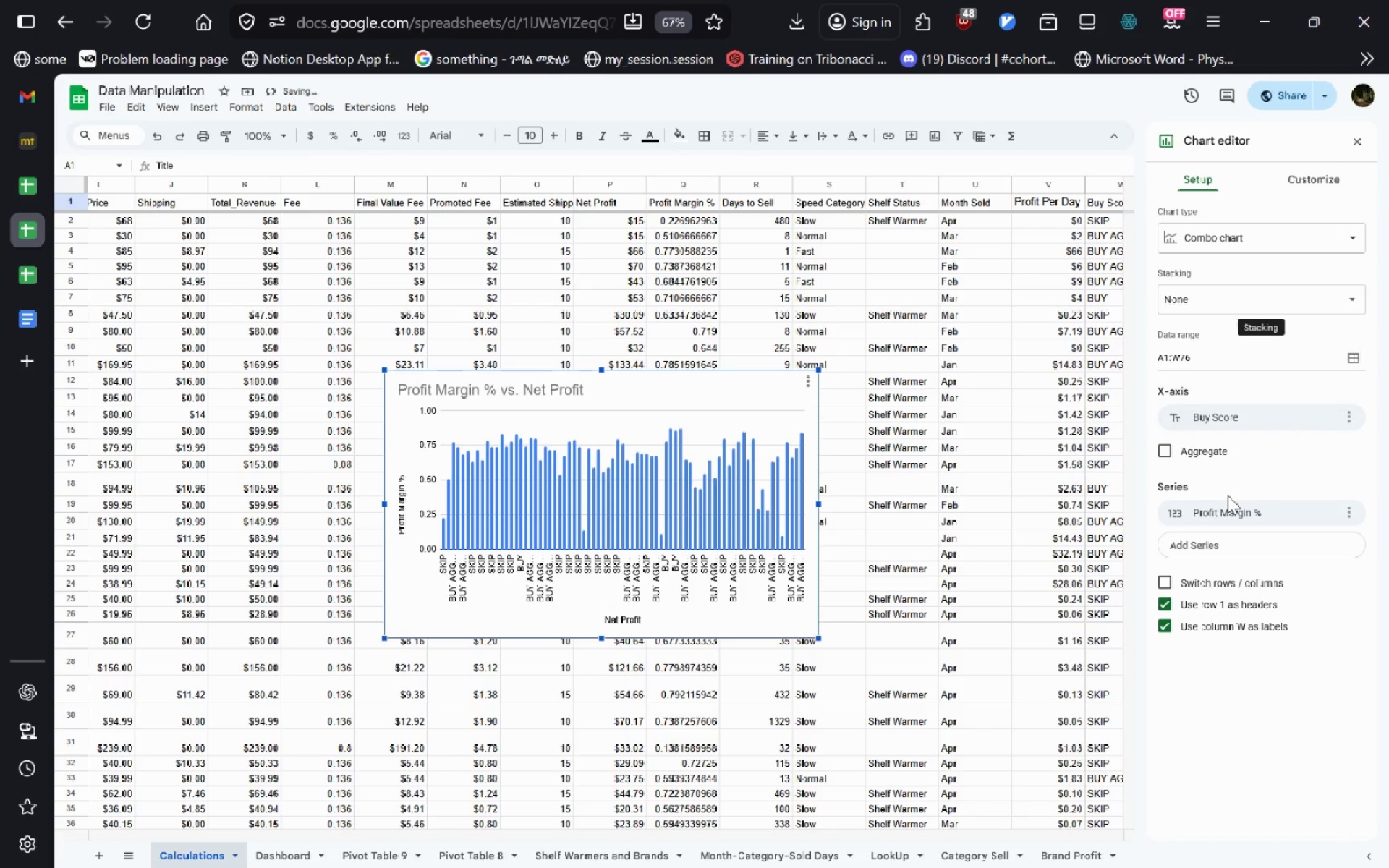 
left_click([1227, 510])
 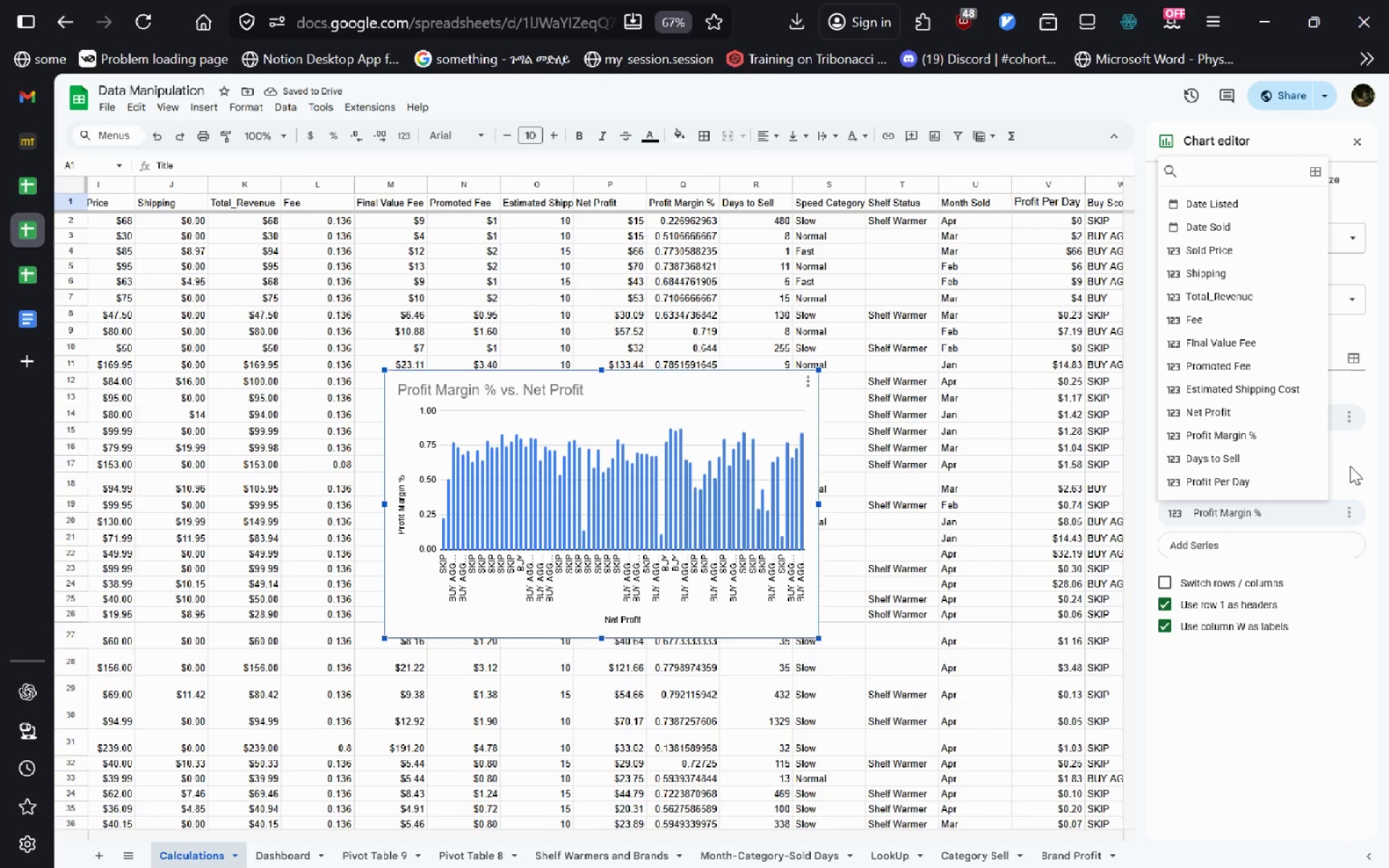 
left_click([1350, 466])
 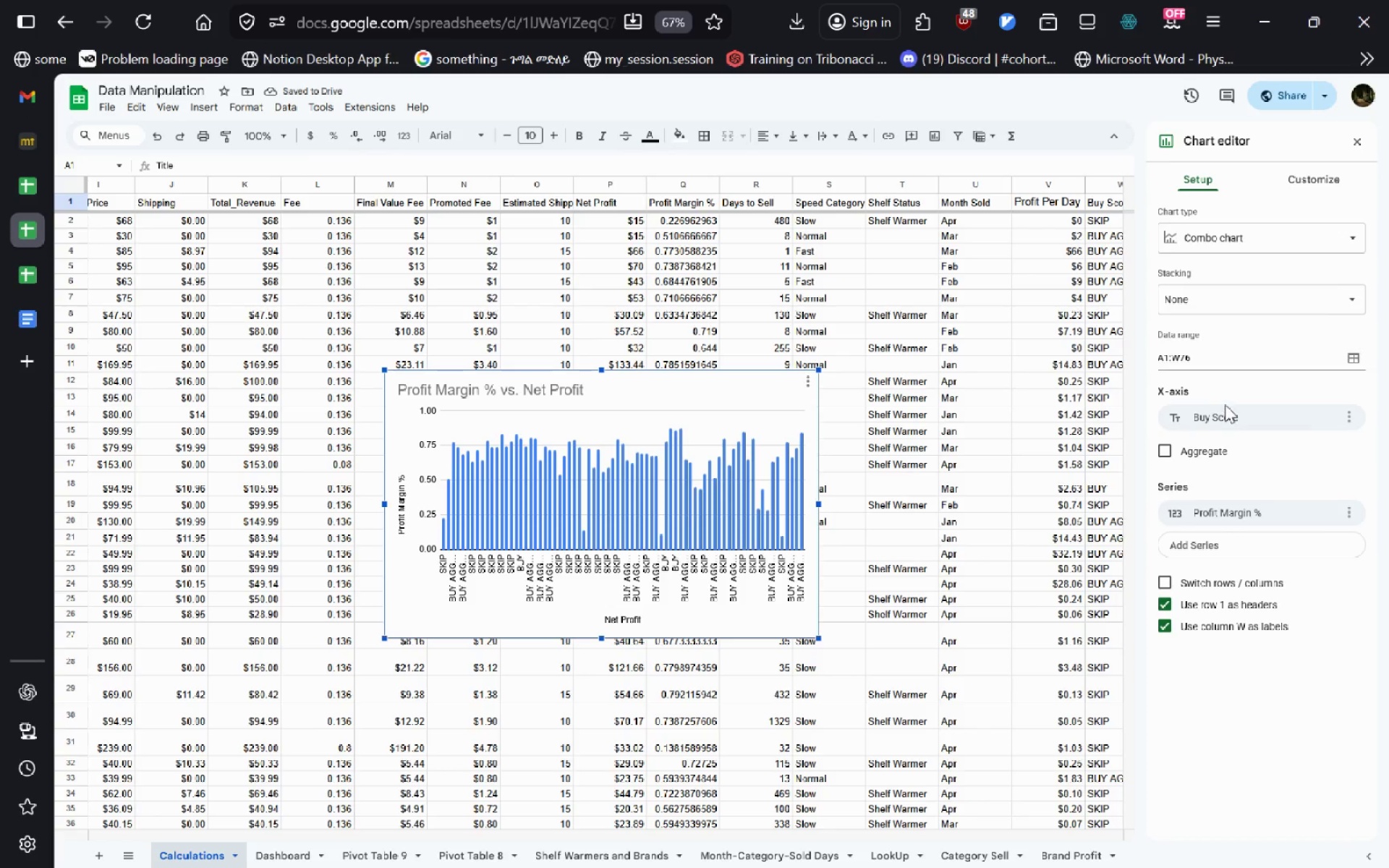 
left_click_drag(start_coordinate=[1231, 409], to_coordinate=[1253, 429])
 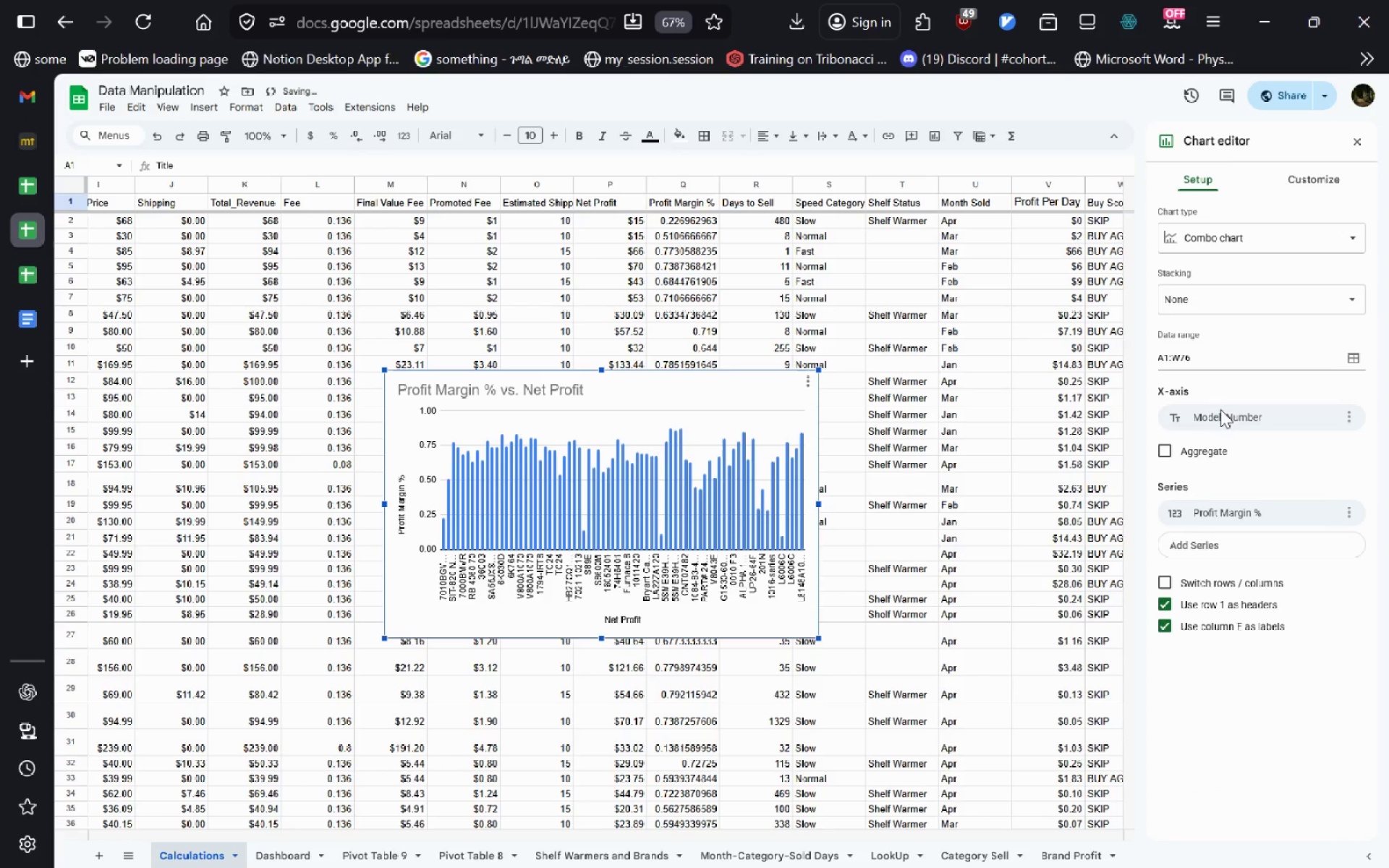 
left_click([1217, 419])
 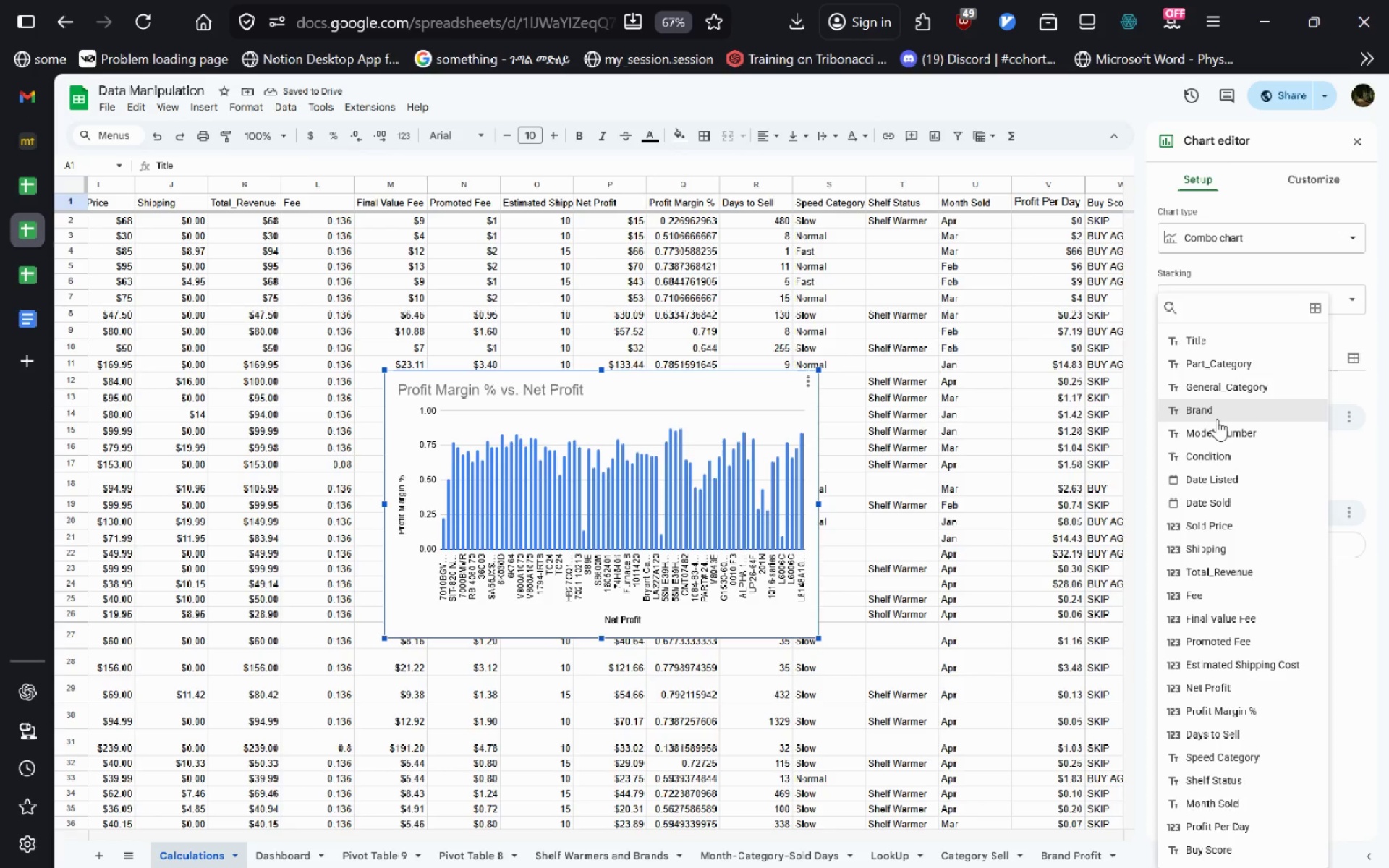 
key(Shift+B)
 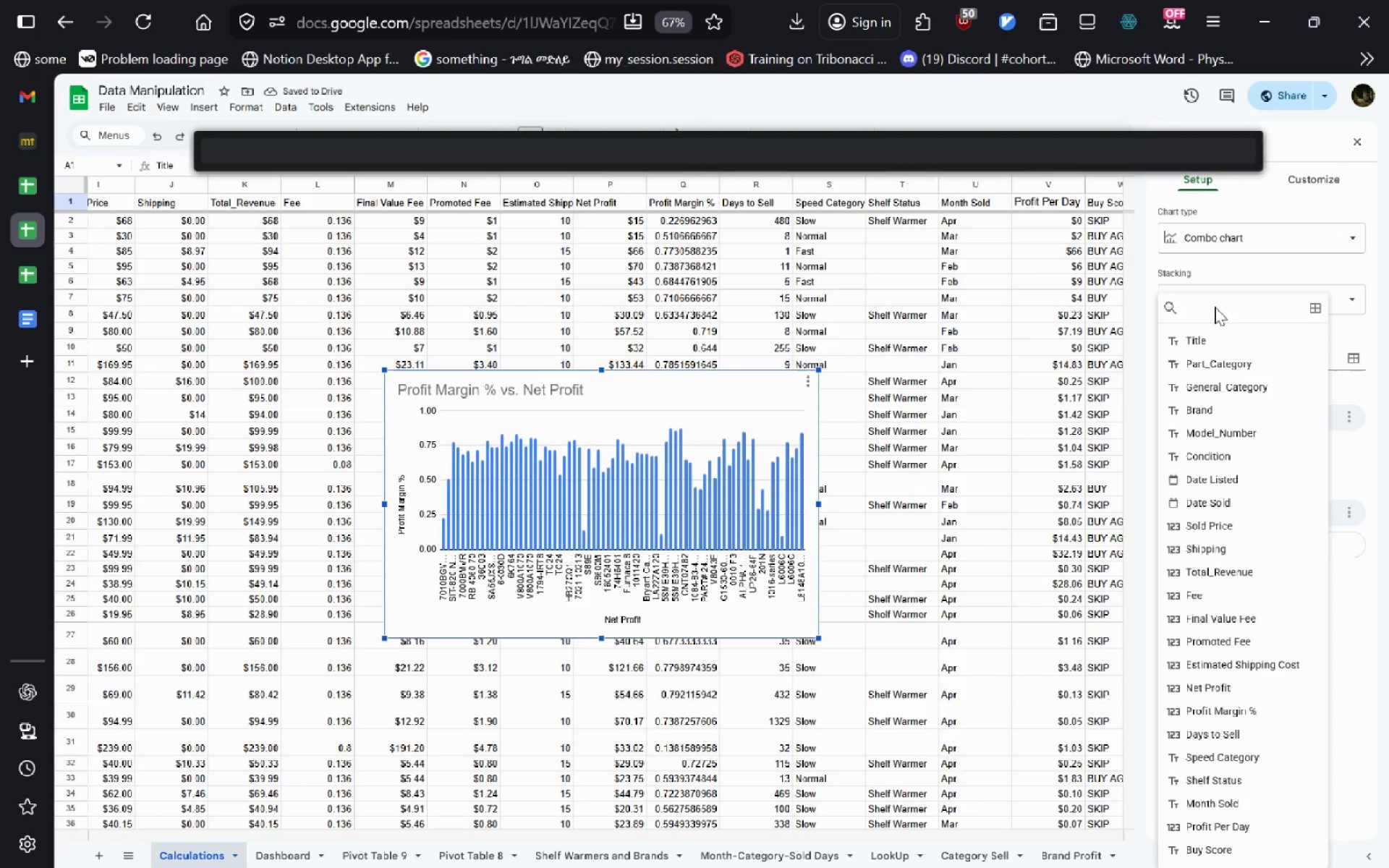 
double_click([1215, 307])
 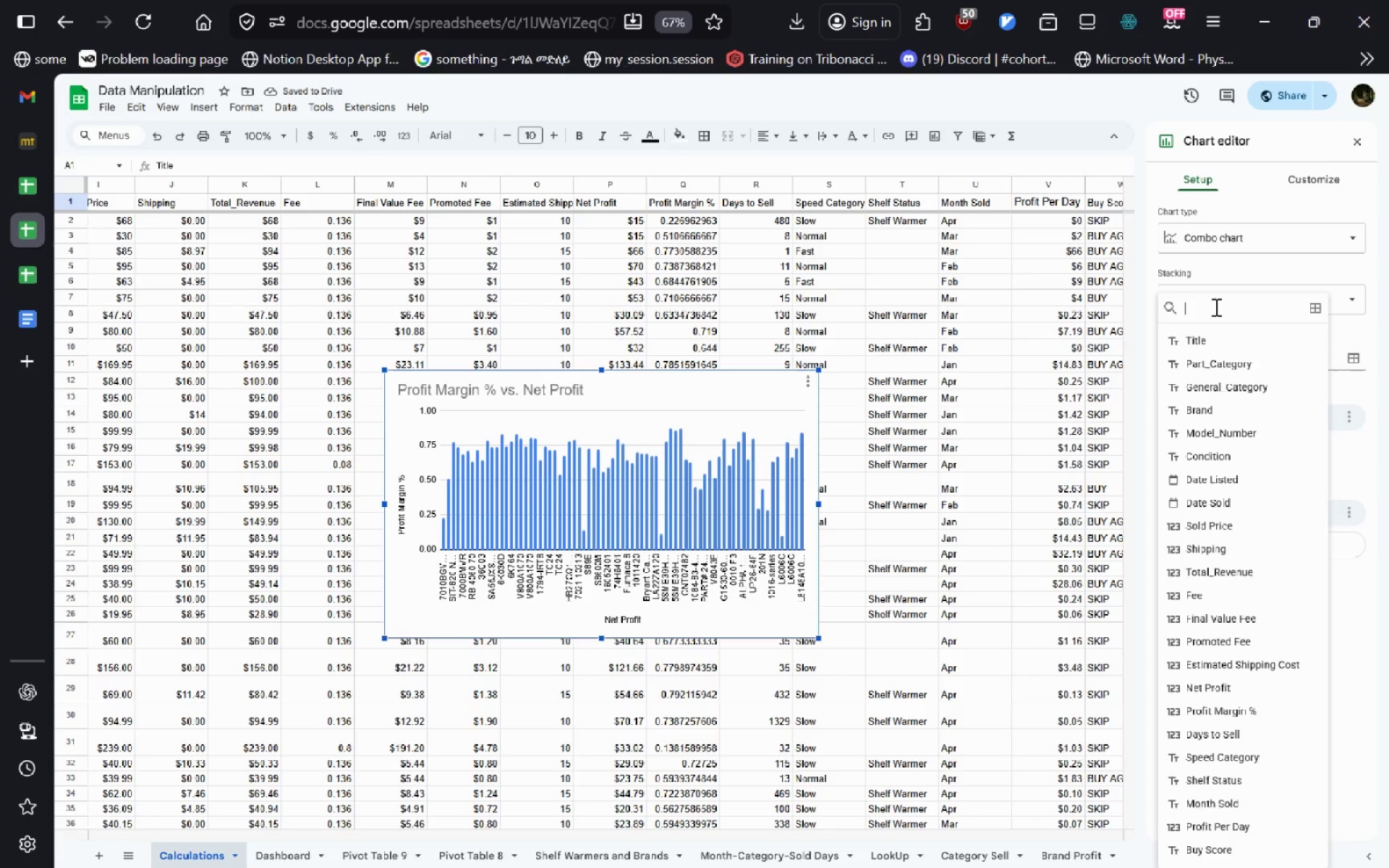 
type(Brand)
 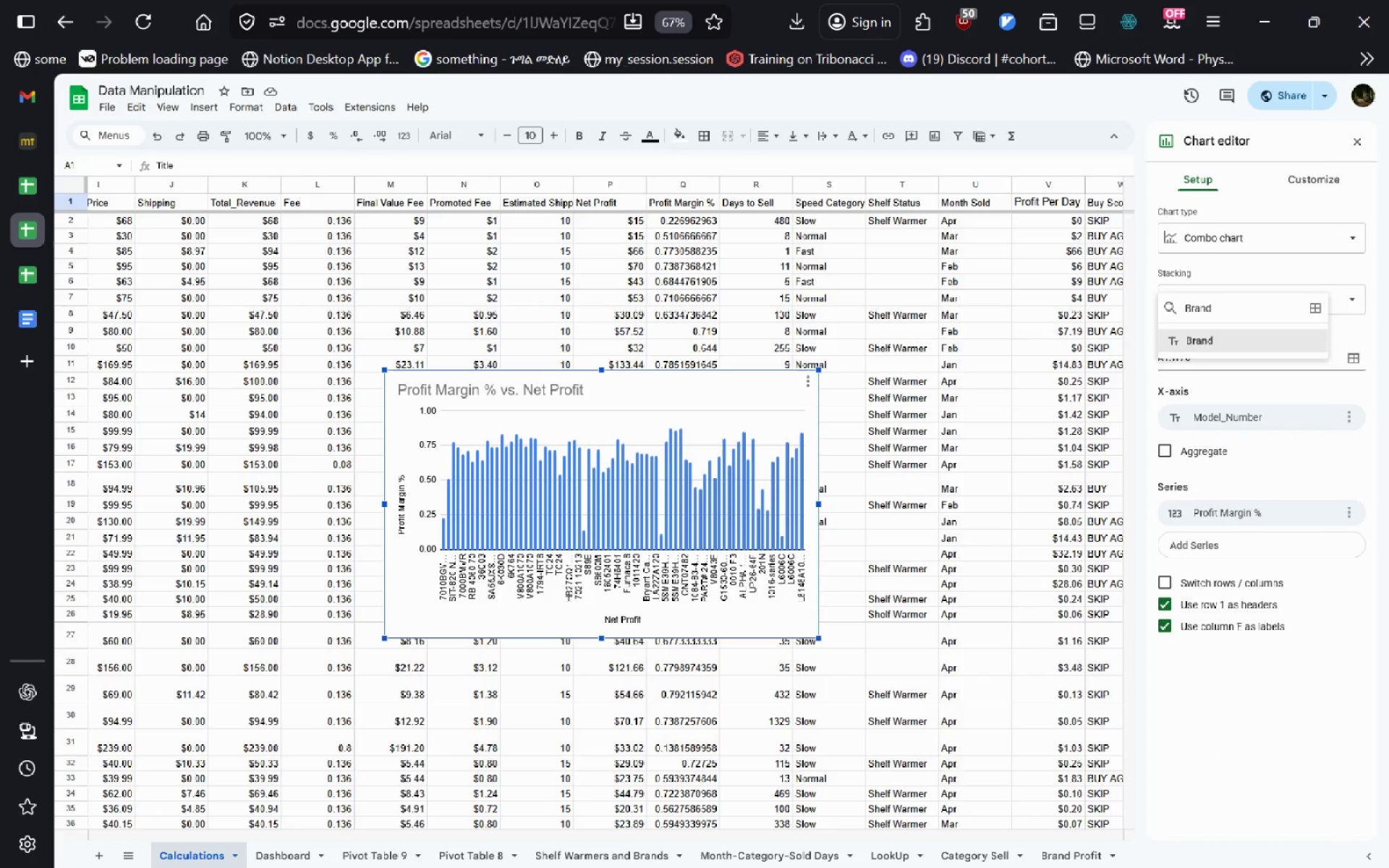 
key(Enter)
 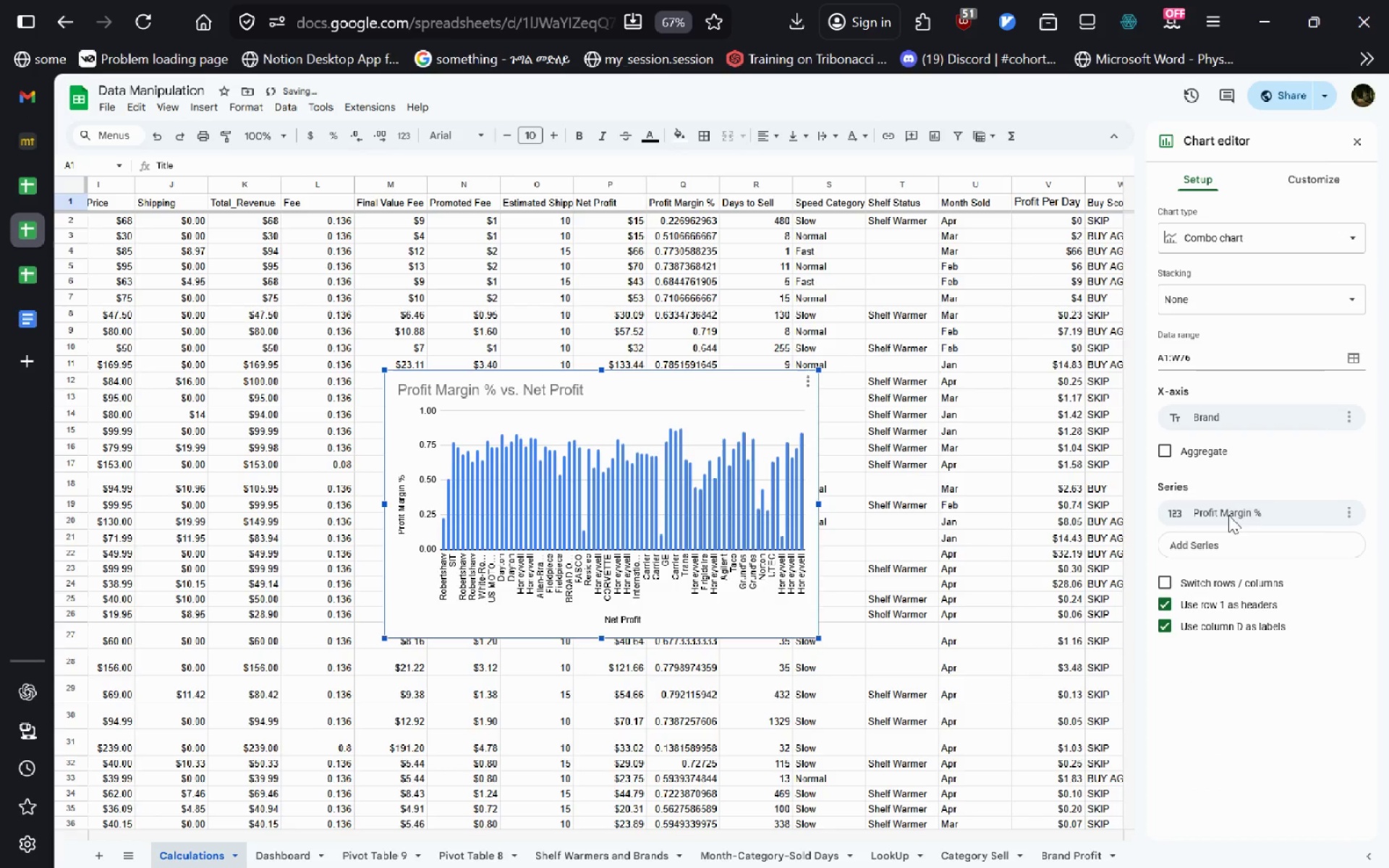 
left_click([1228, 515])
 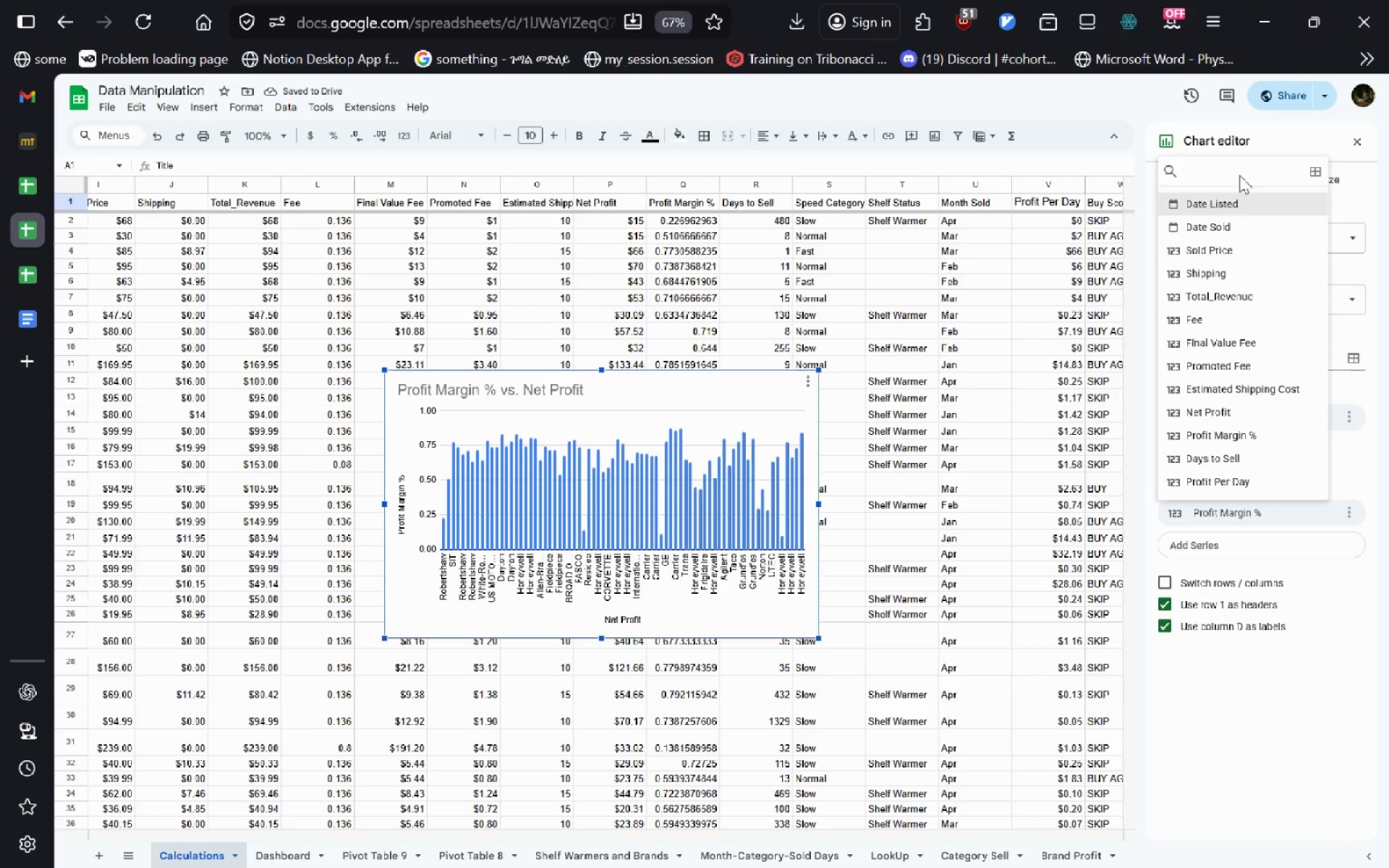 
left_click([1238, 162])
 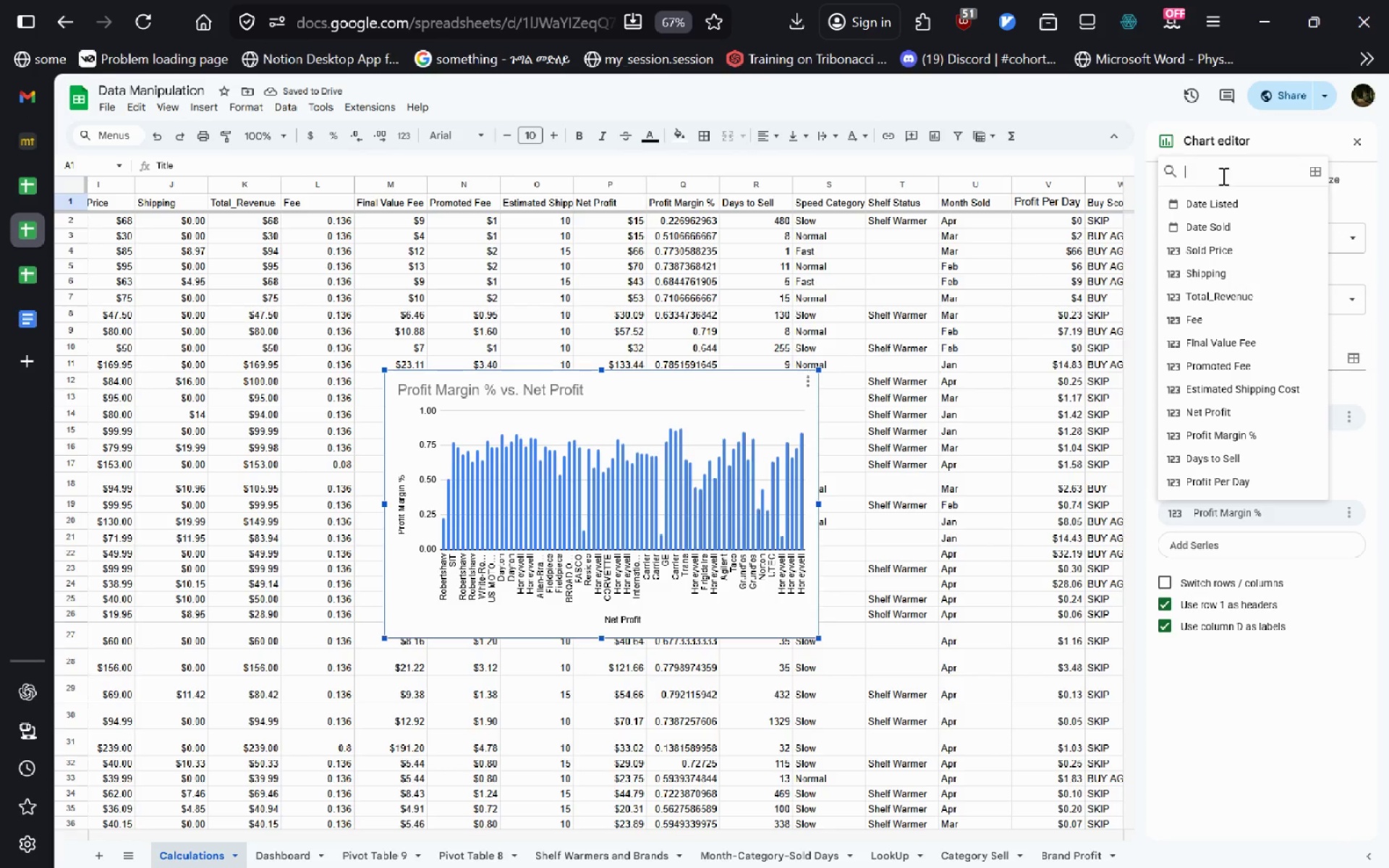 
left_click([1222, 176])
 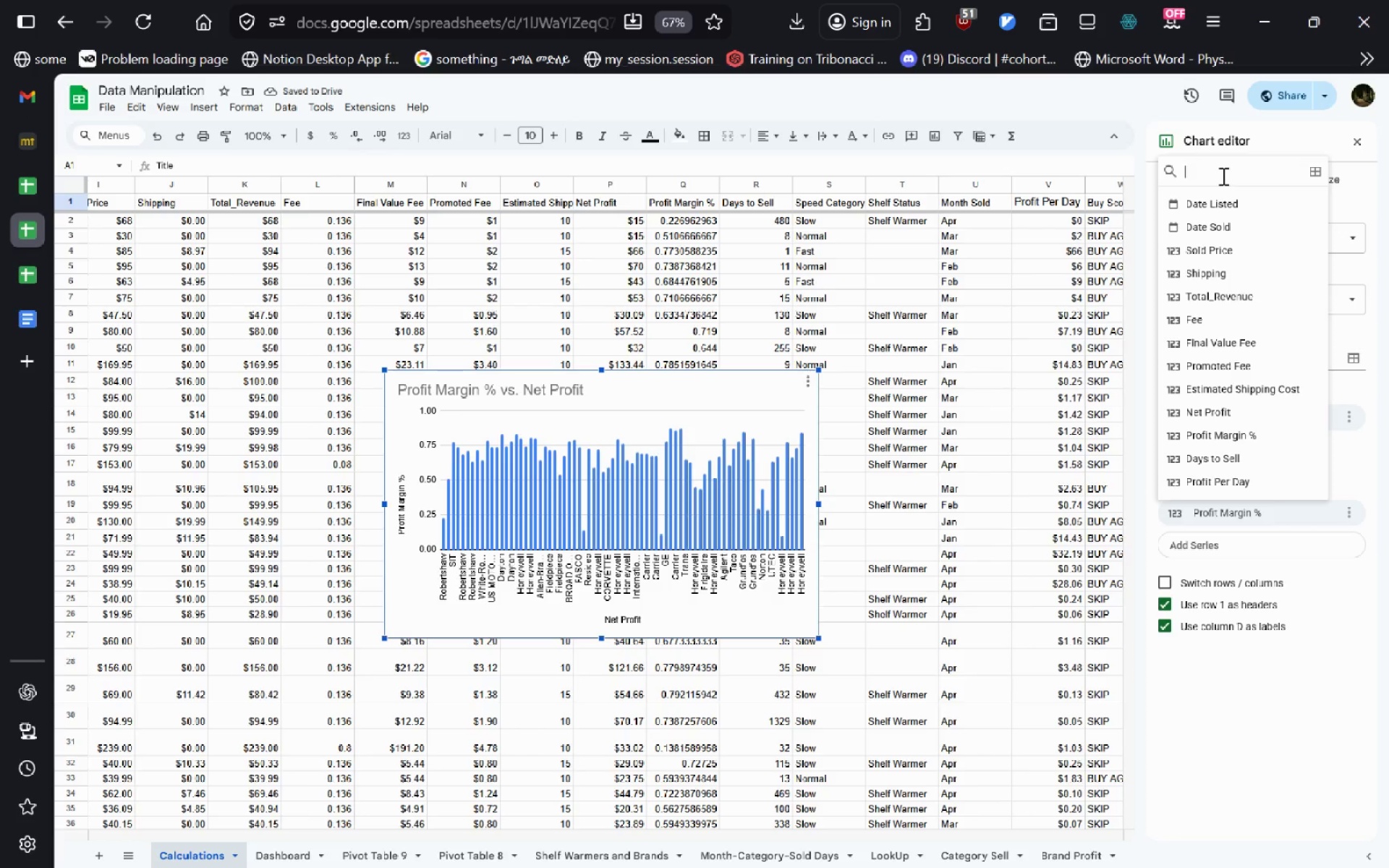 
key(Shift+ShiftLeft)
 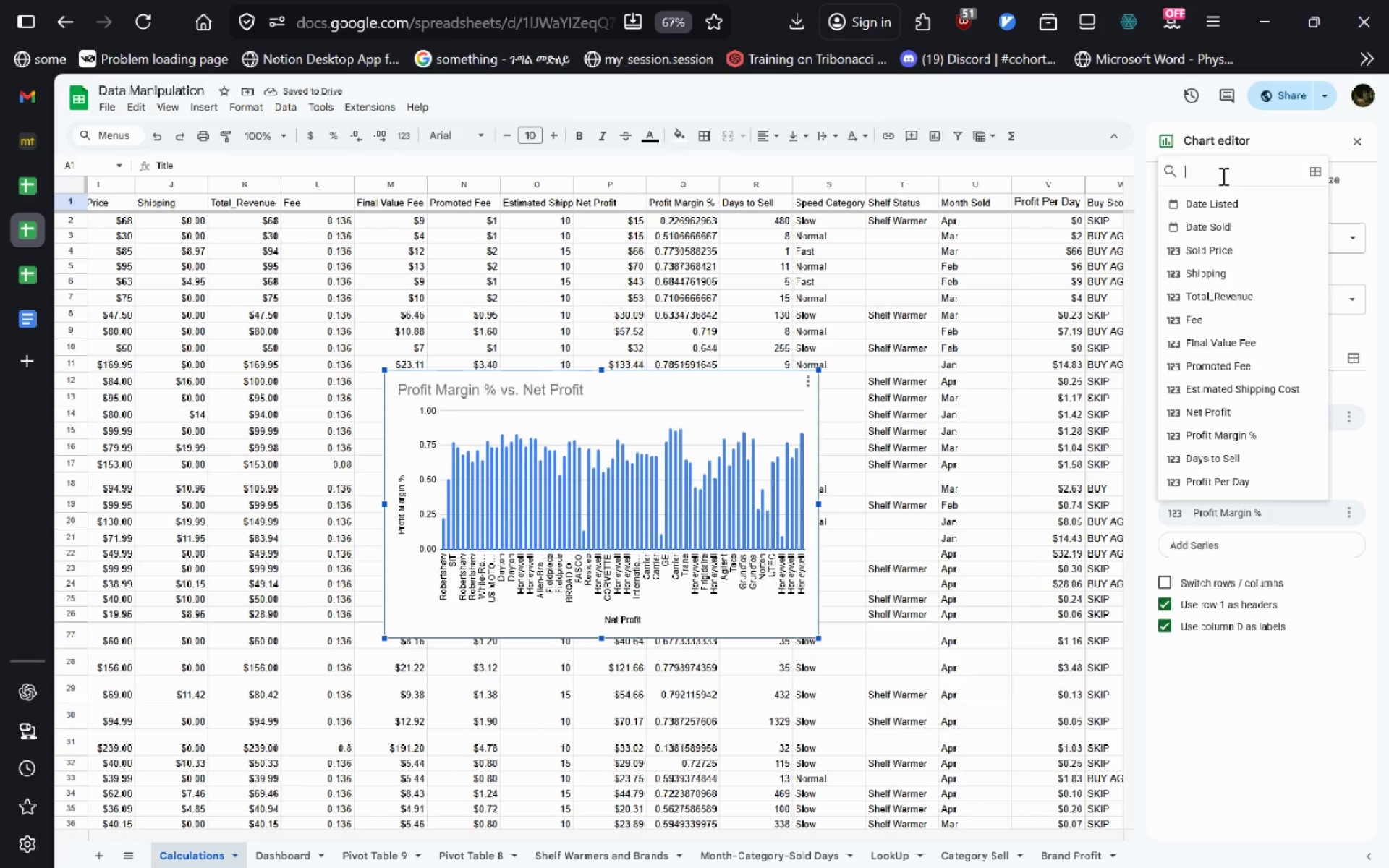 
key(Shift+B)
 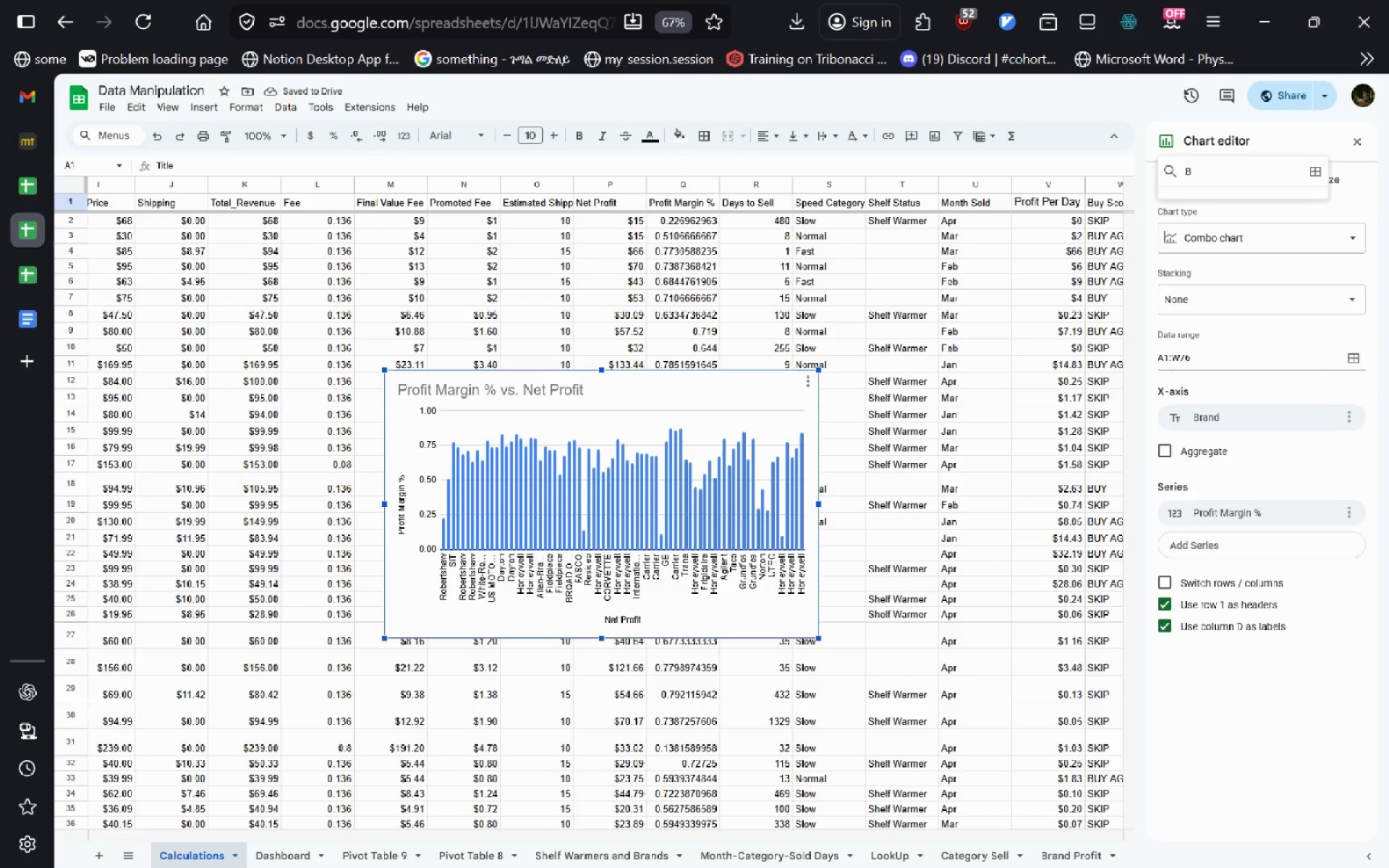 
key(Backspace)
 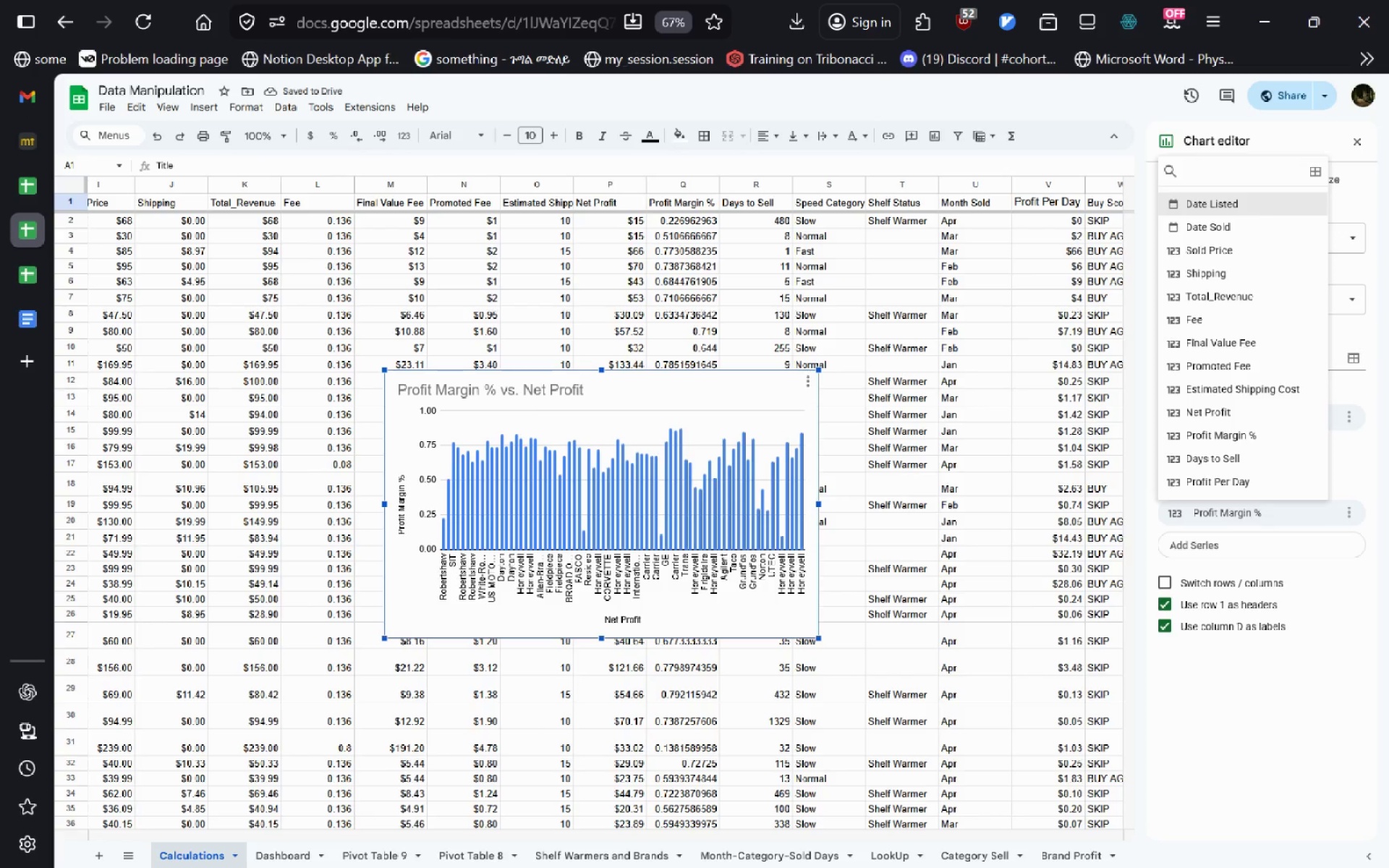 
key(B)
 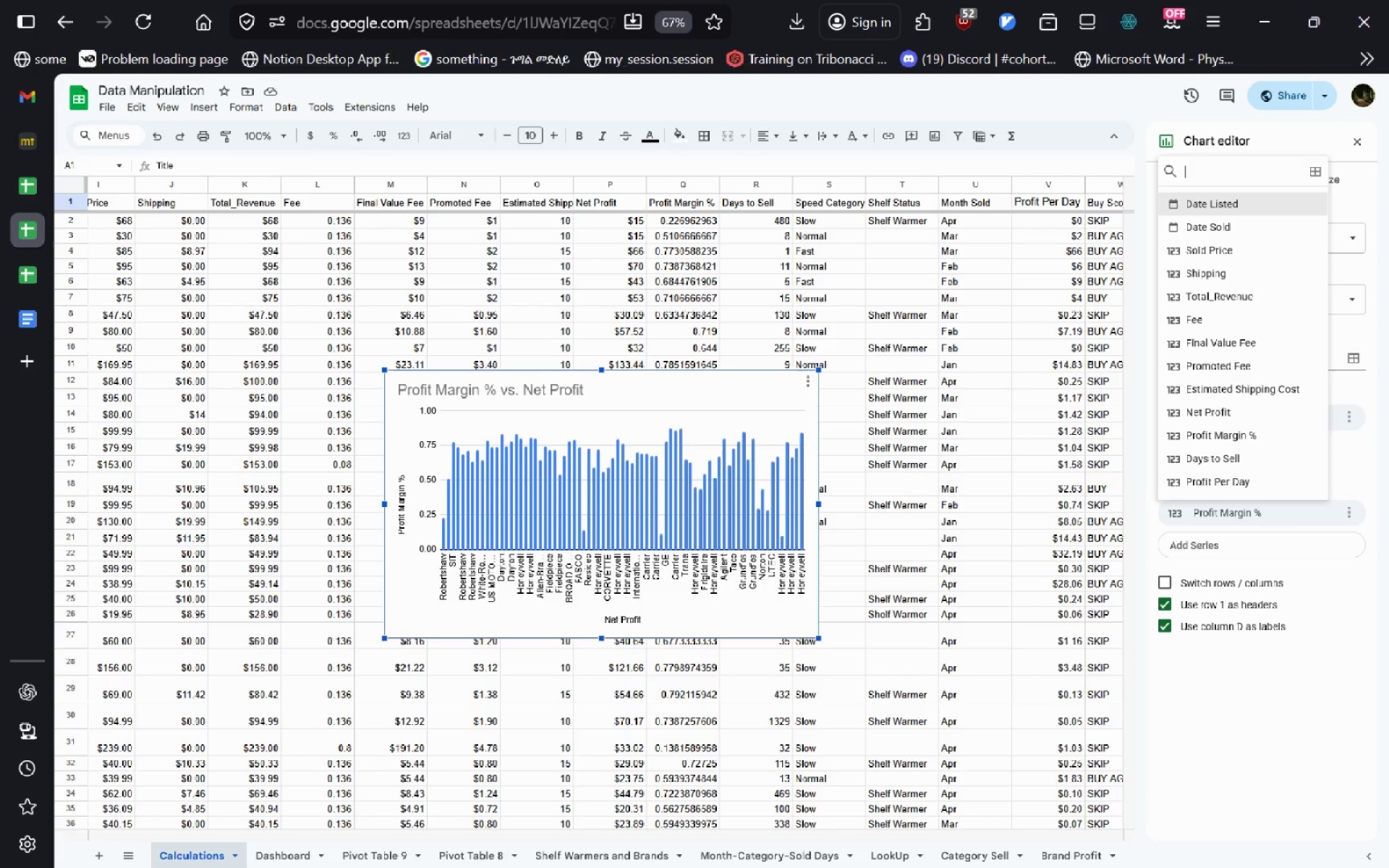 
key(Backspace)
 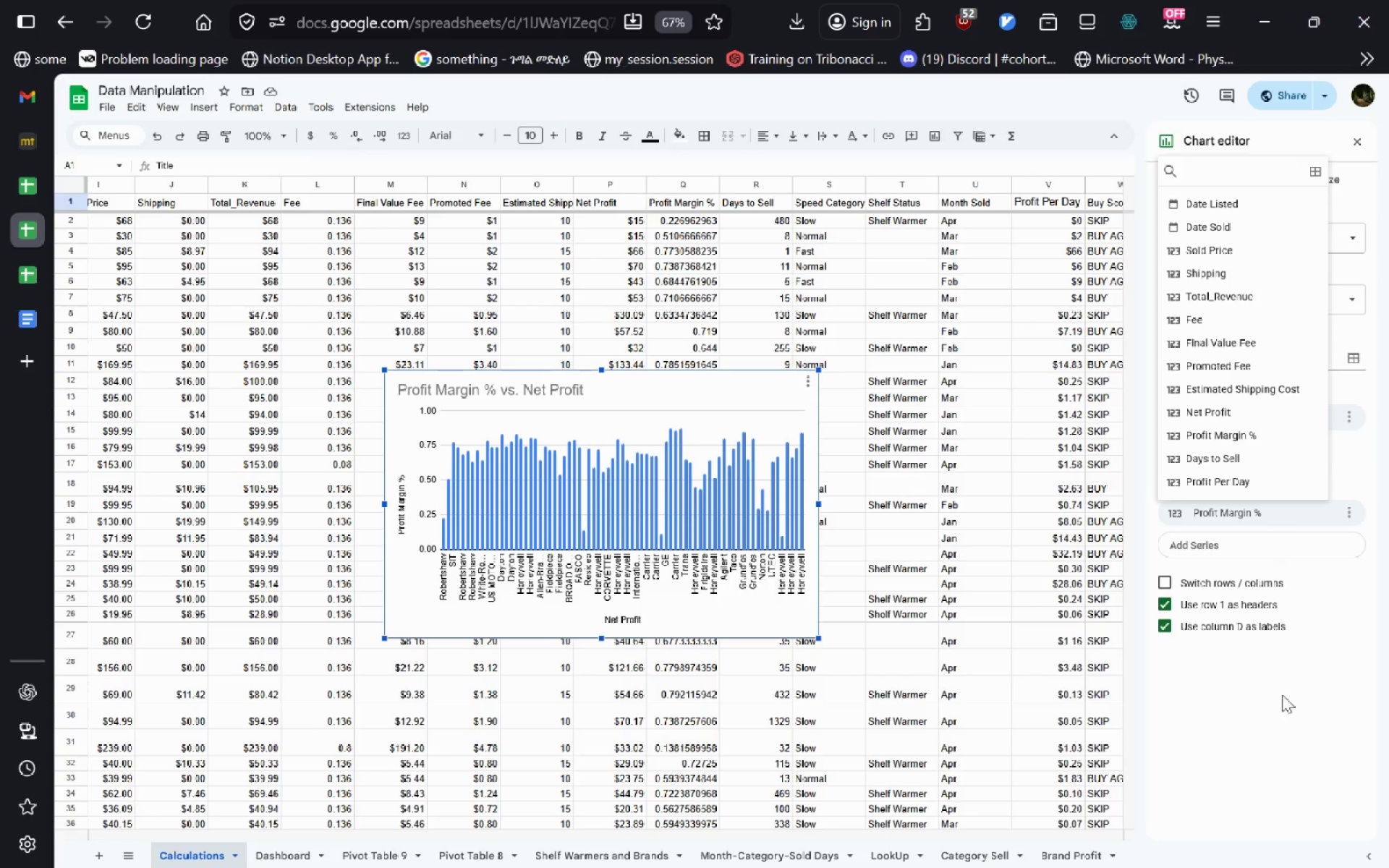 
left_click([1282, 694])
 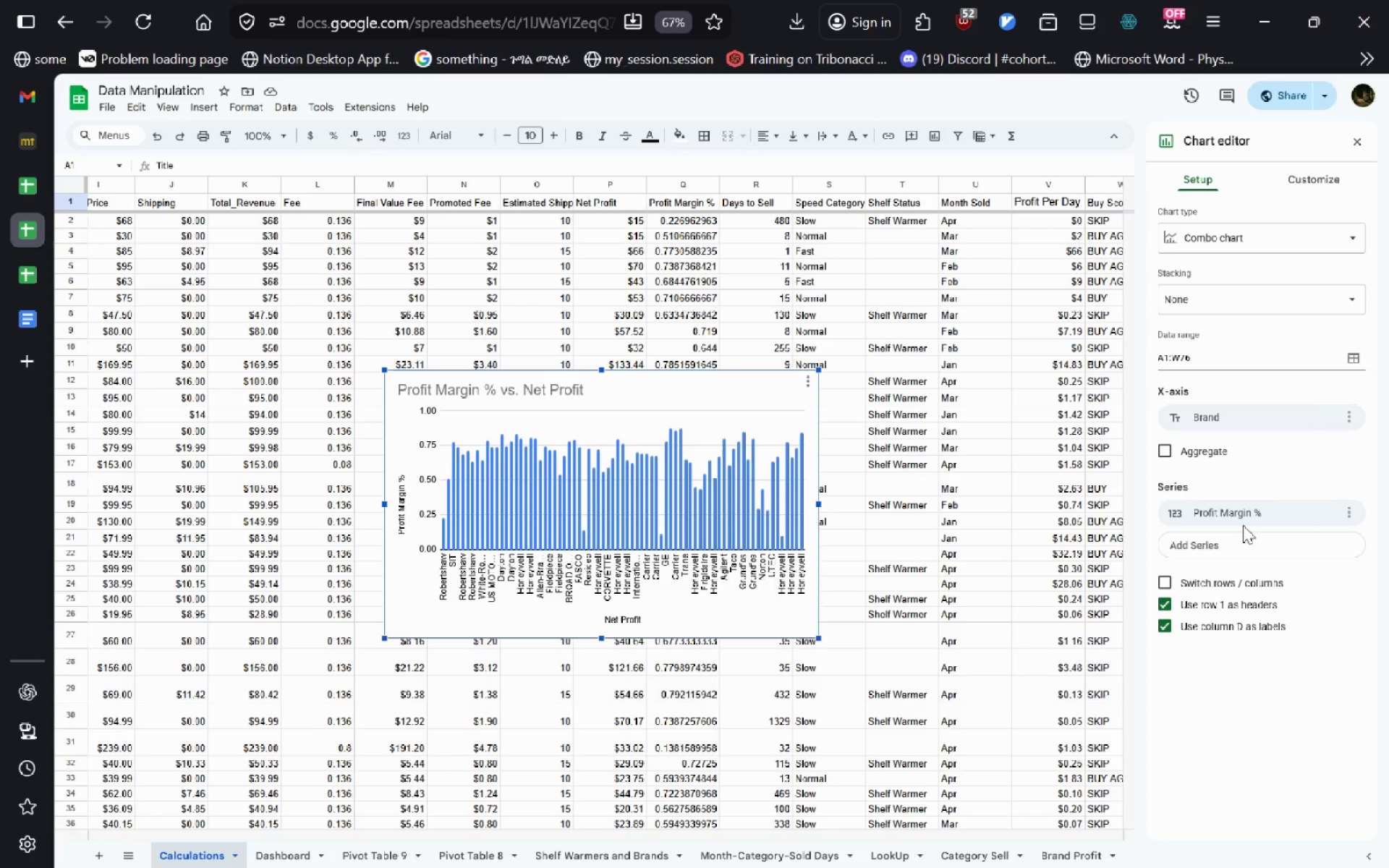 
double_click([1247, 505])
 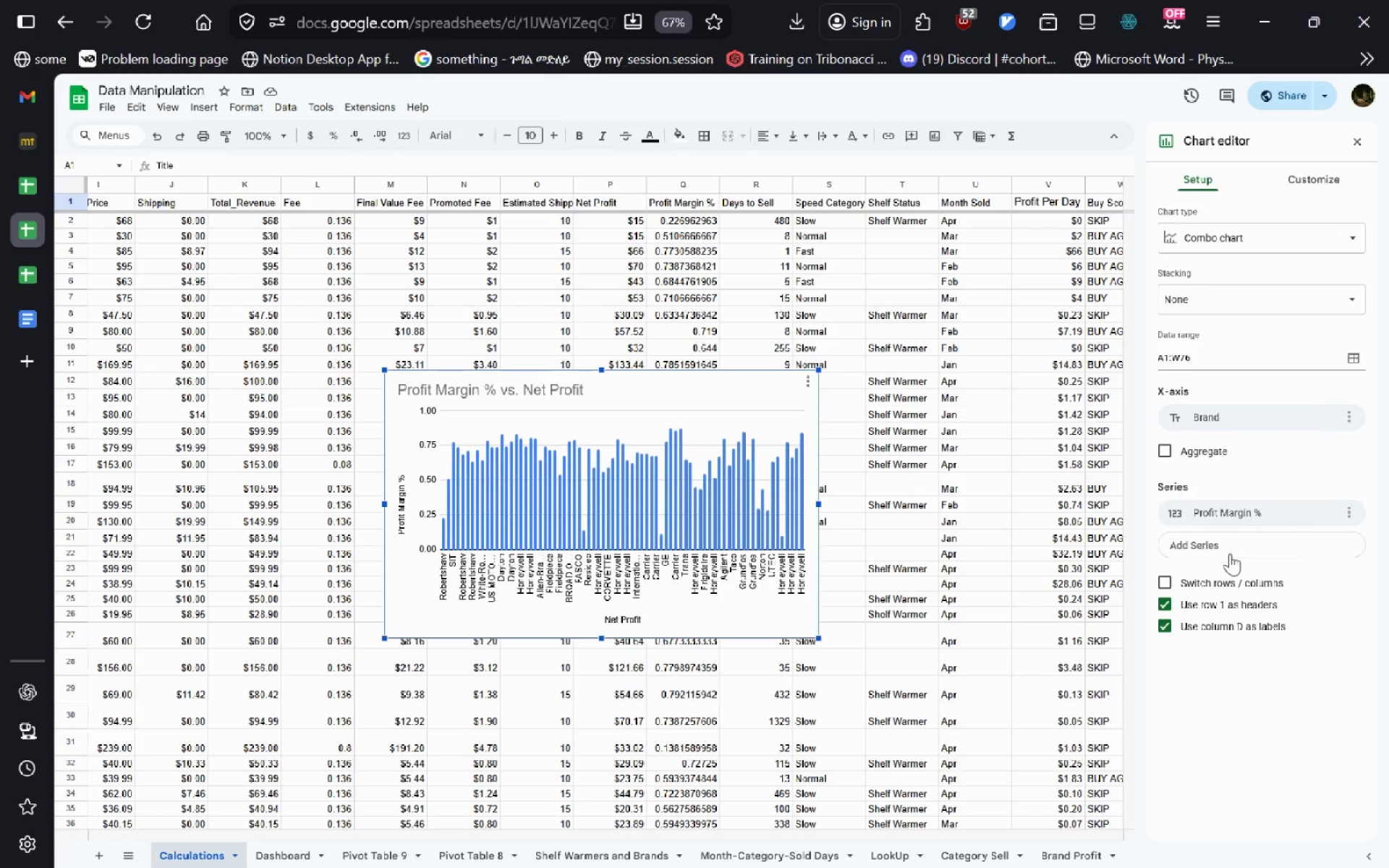 
left_click([1230, 553])
 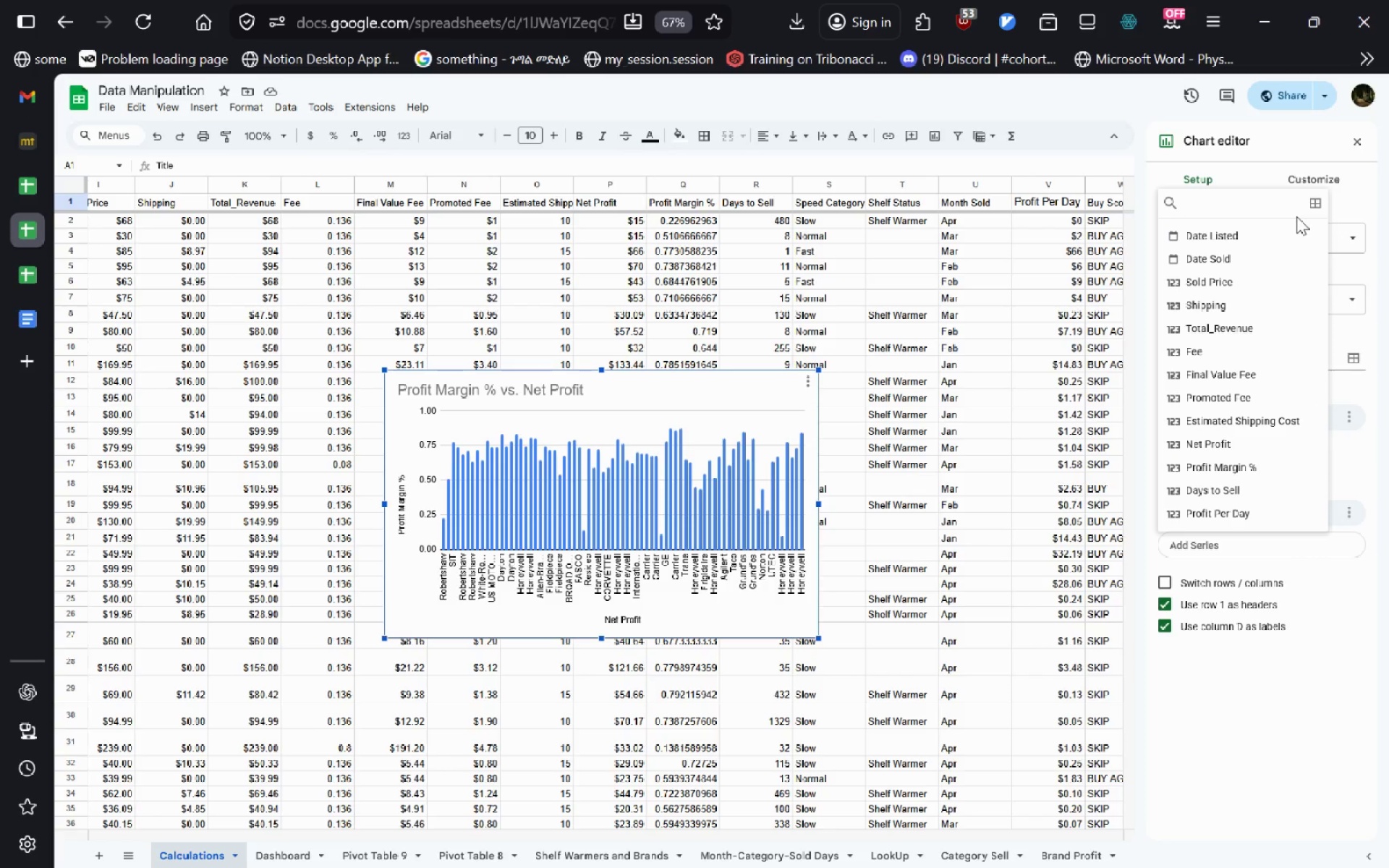 
left_click([1314, 213])
 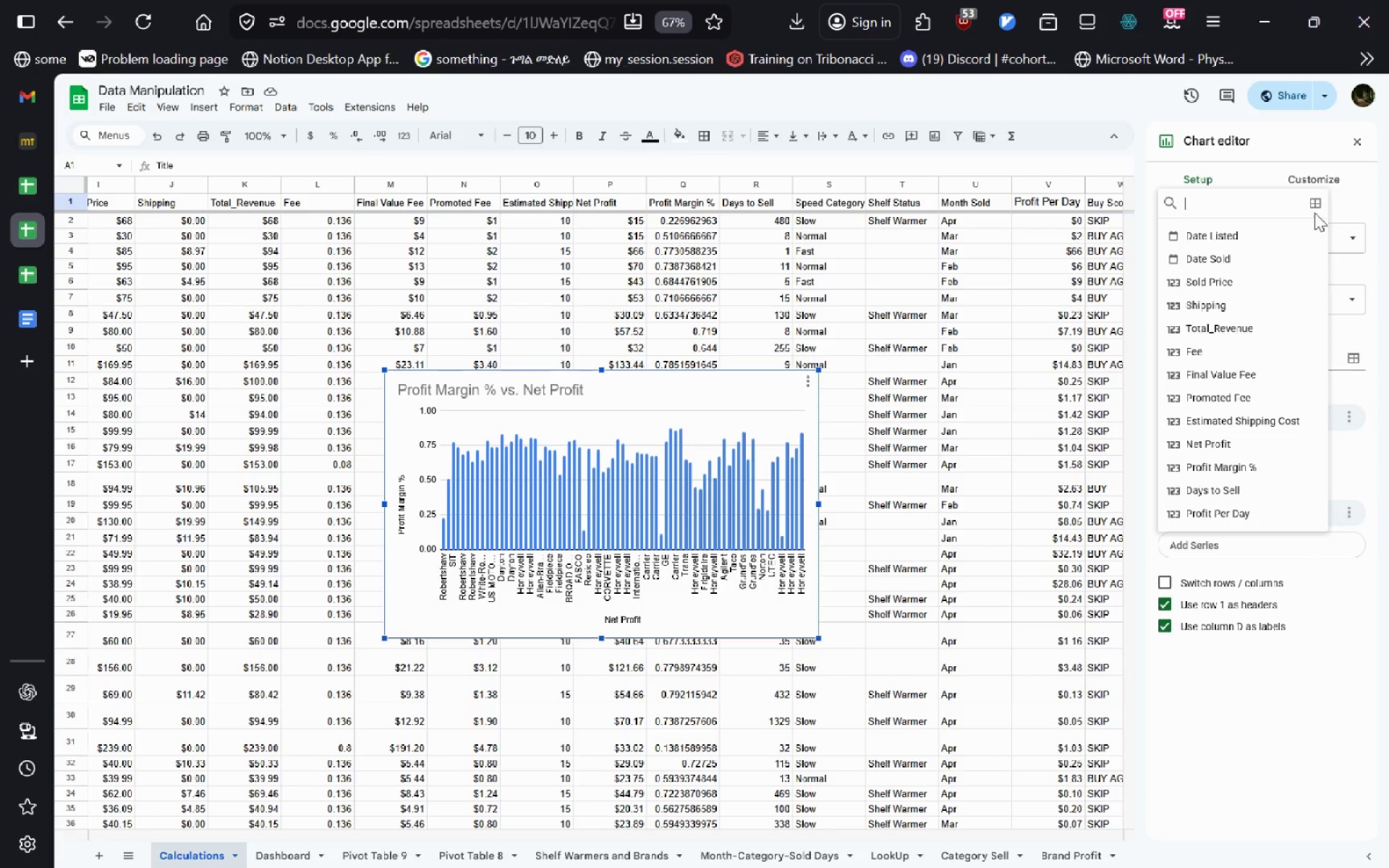 
left_click([1316, 203])
 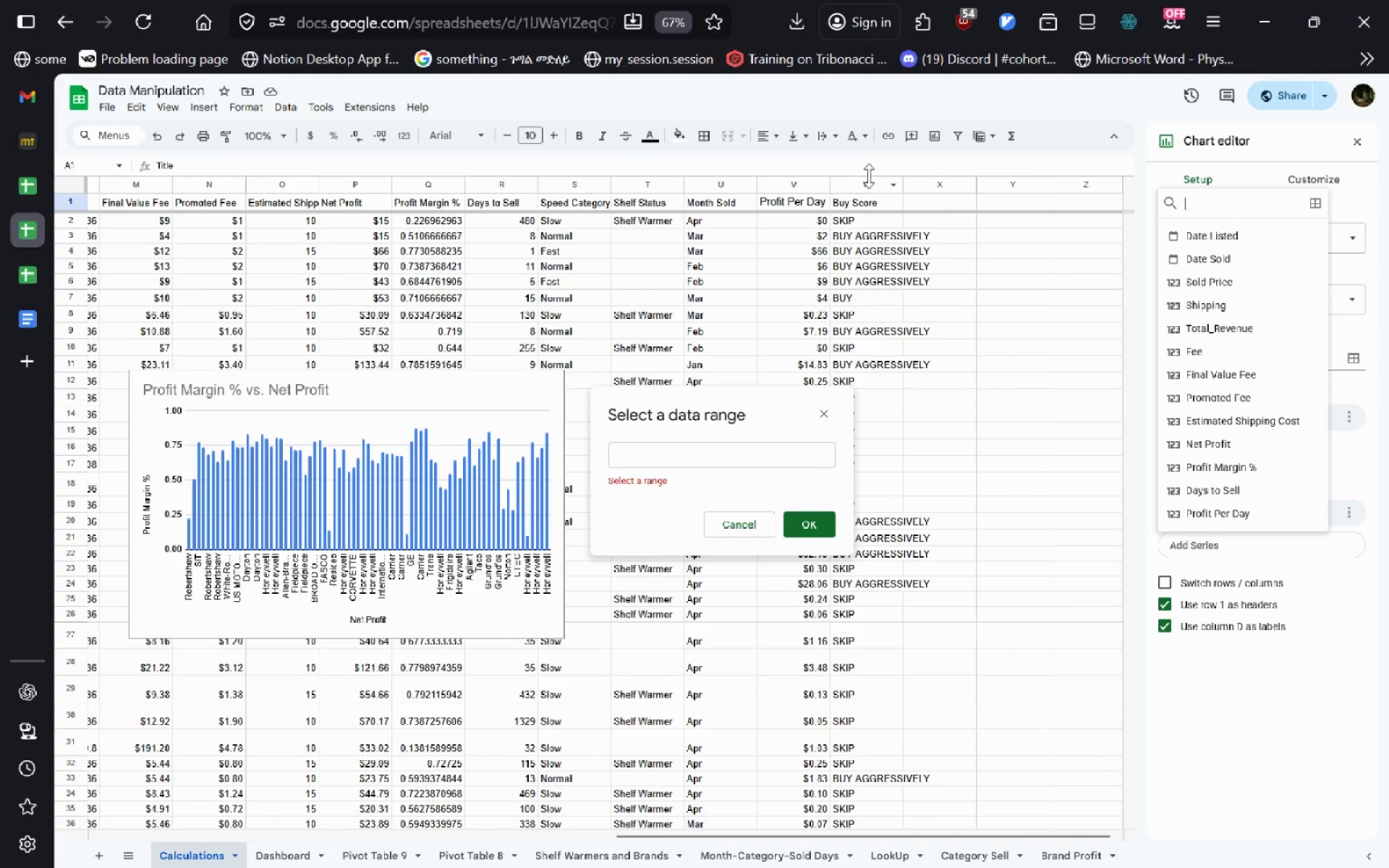 
left_click([865, 186])
 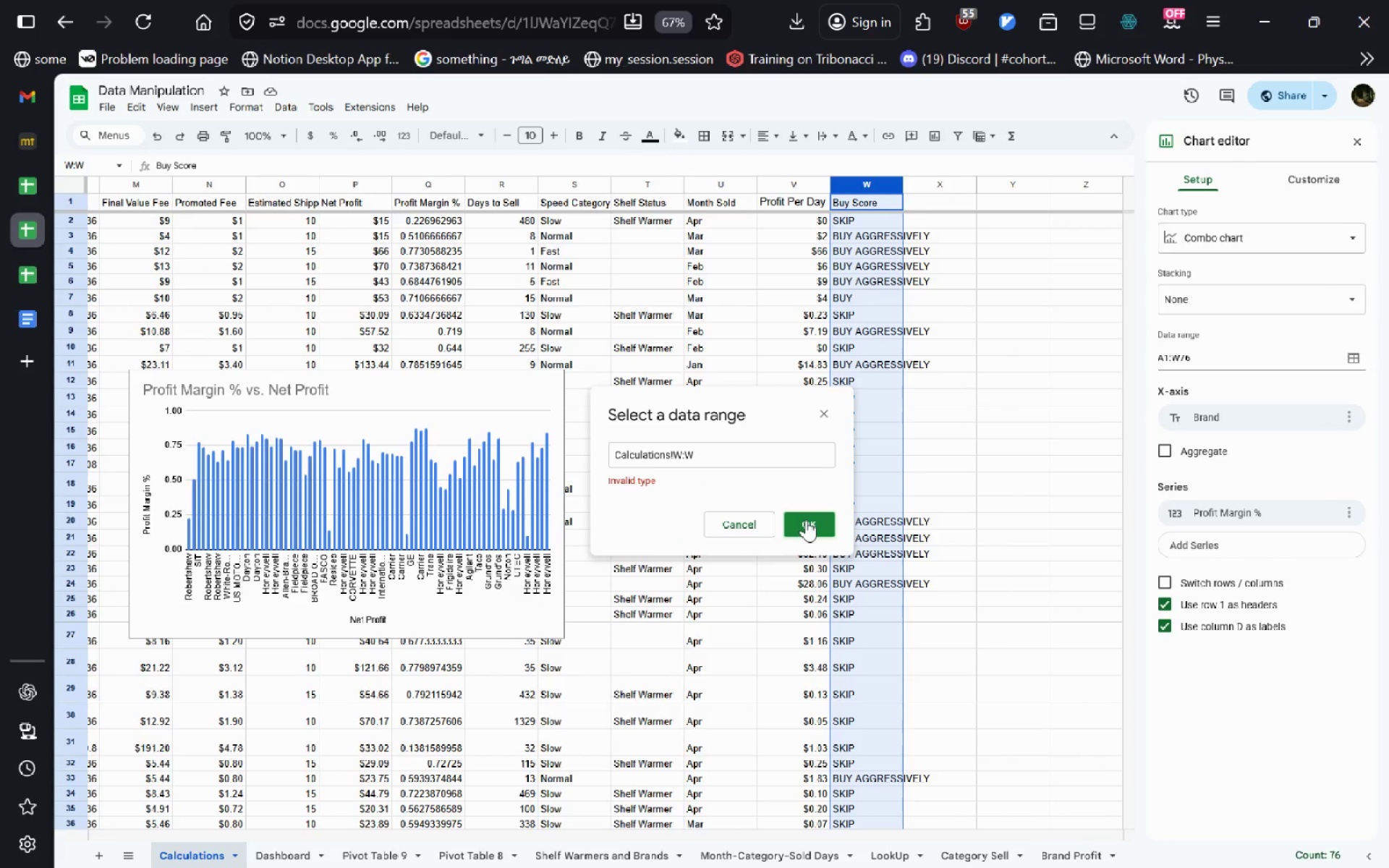 
left_click([806, 519])
 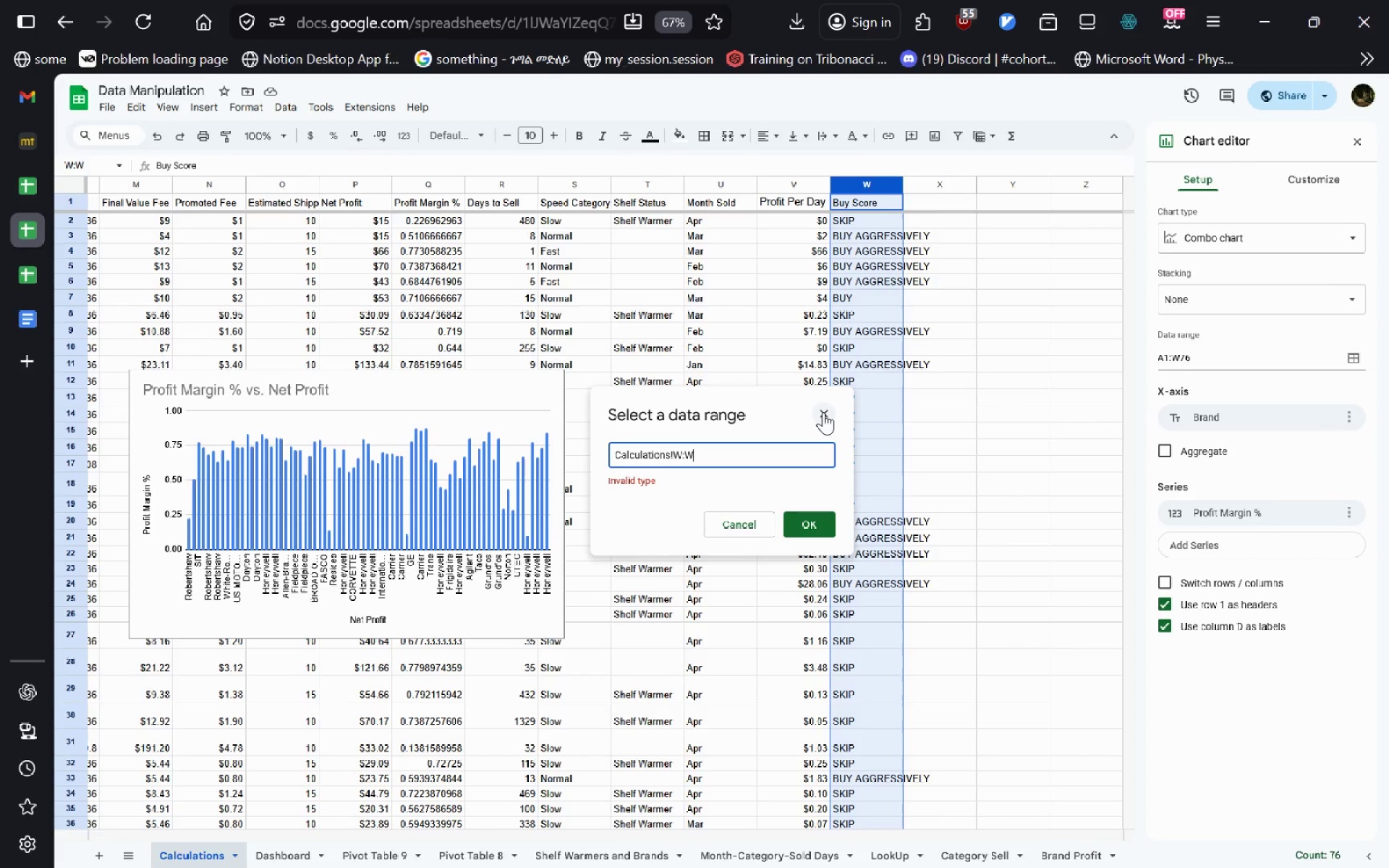 
left_click([823, 417])
 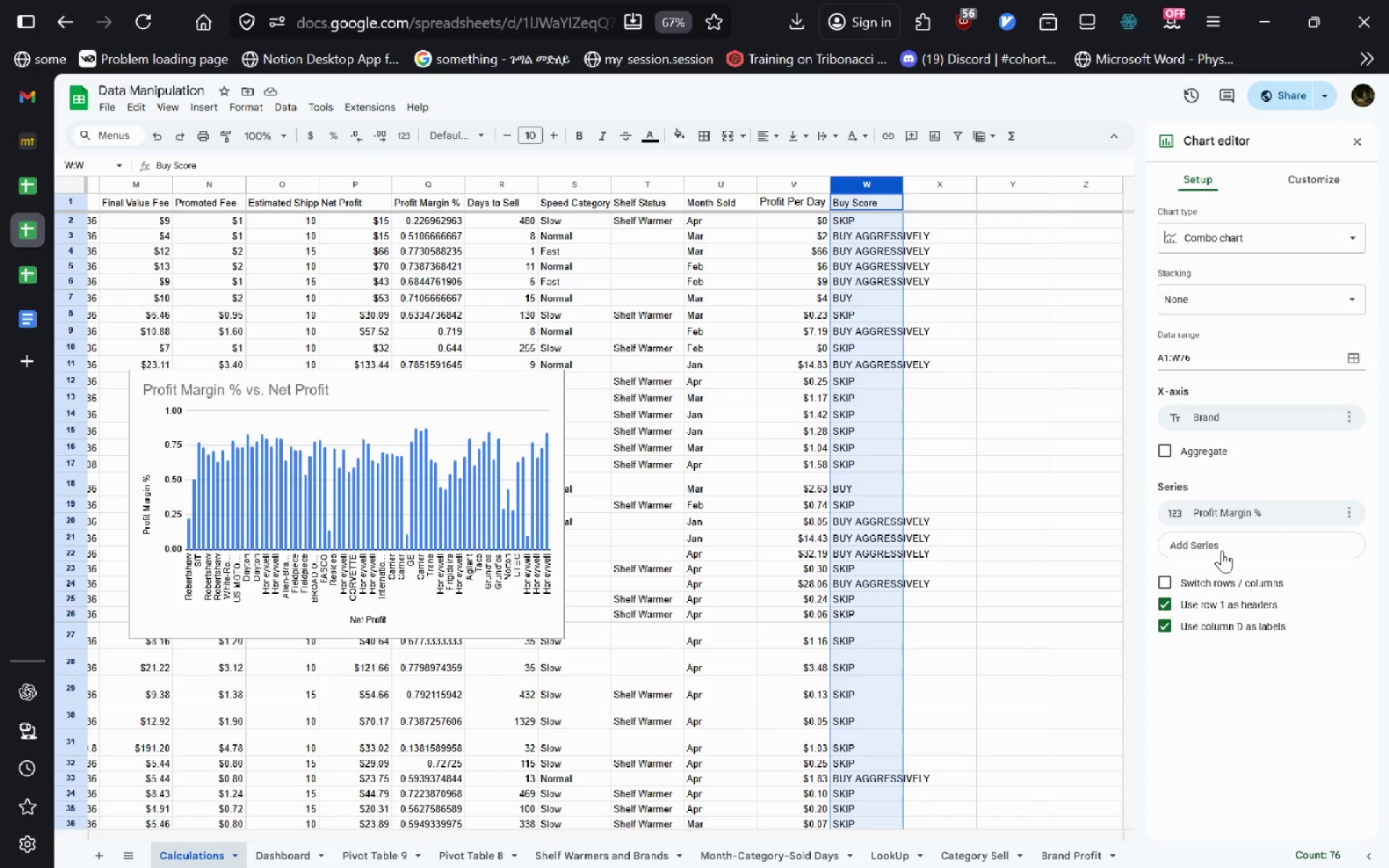 
wait(5.33)
 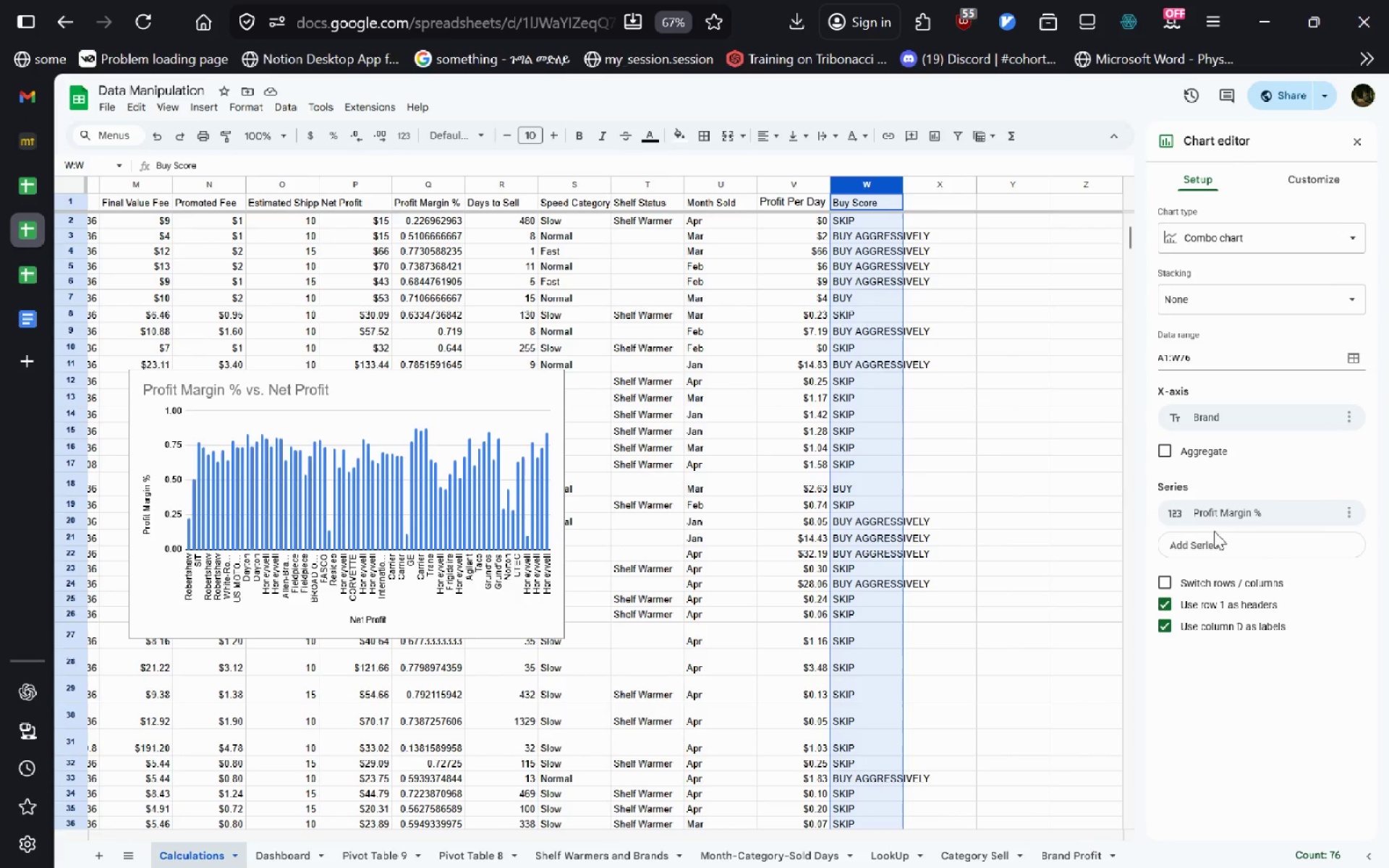 
left_click([1260, 237])
 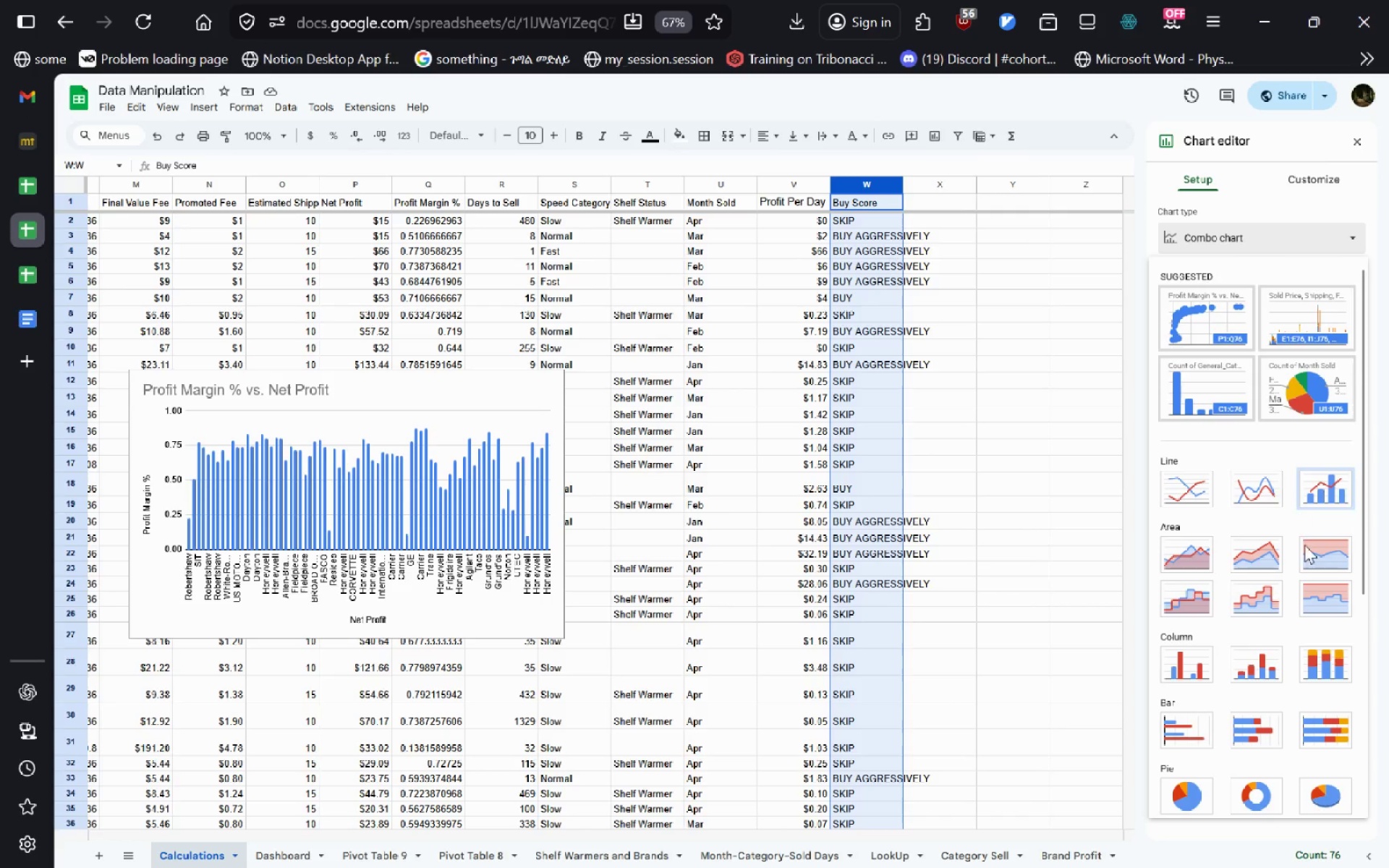 
mouse_move([1233, 708])
 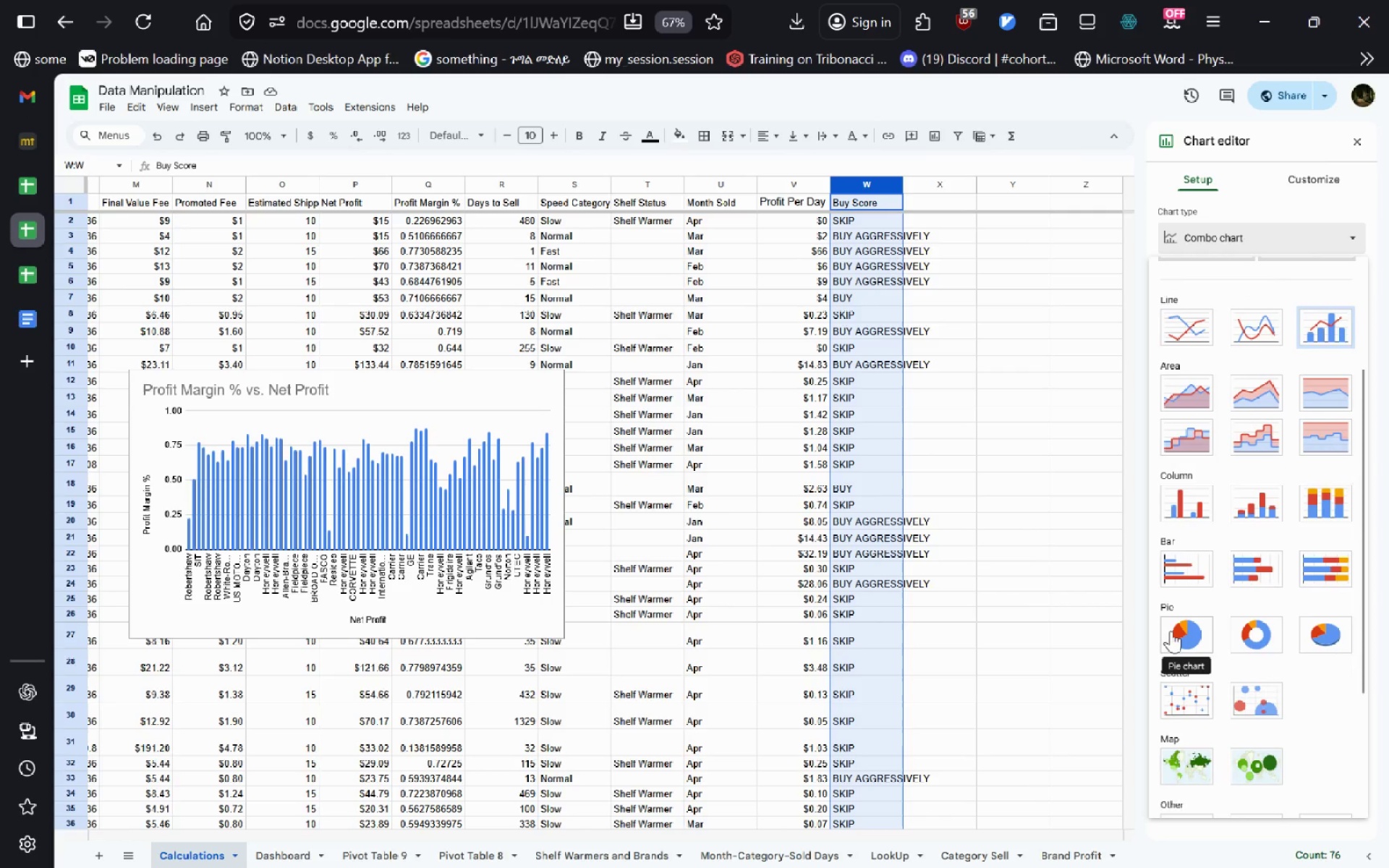 
left_click([1171, 631])
 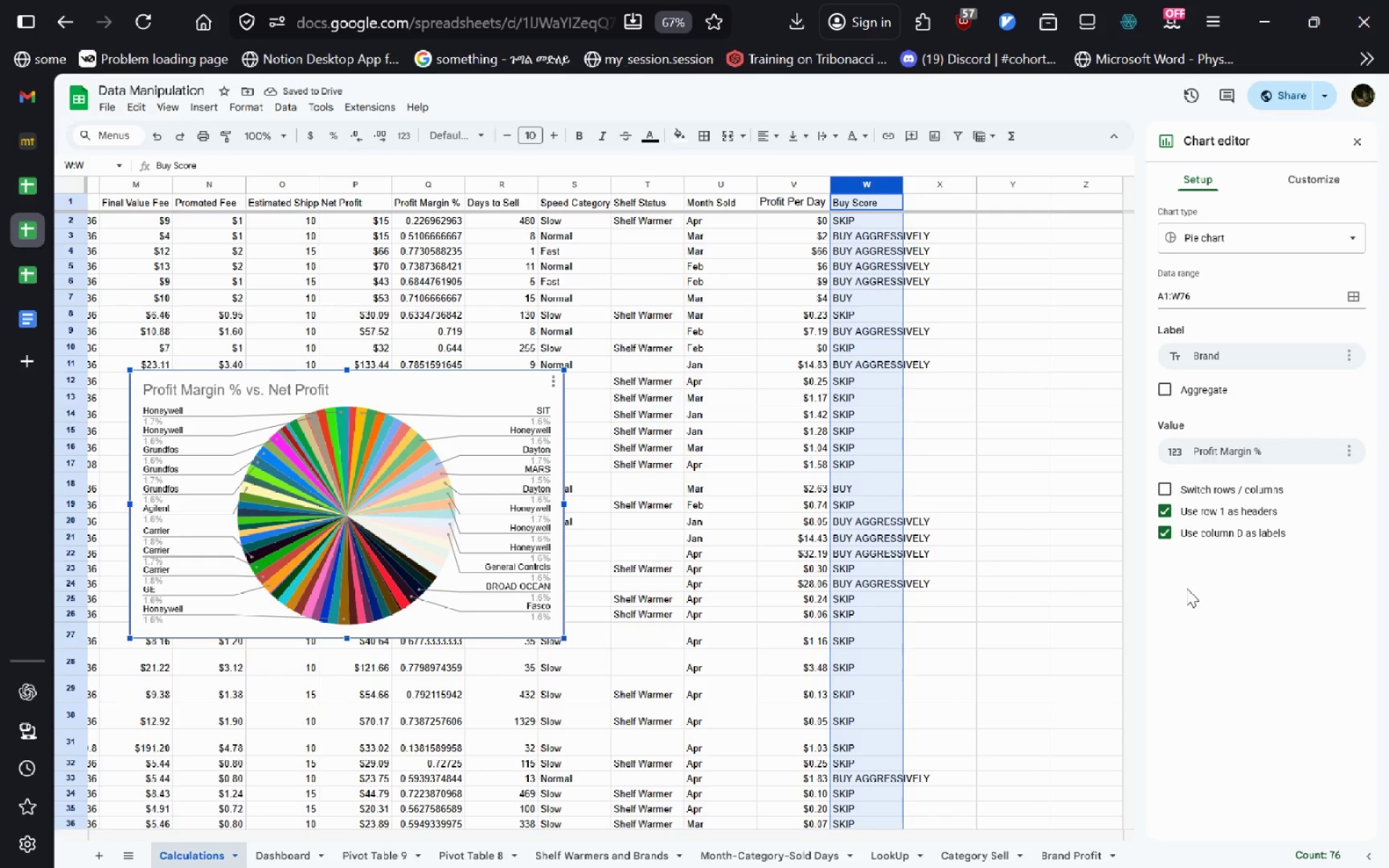 
left_click([1228, 458])
 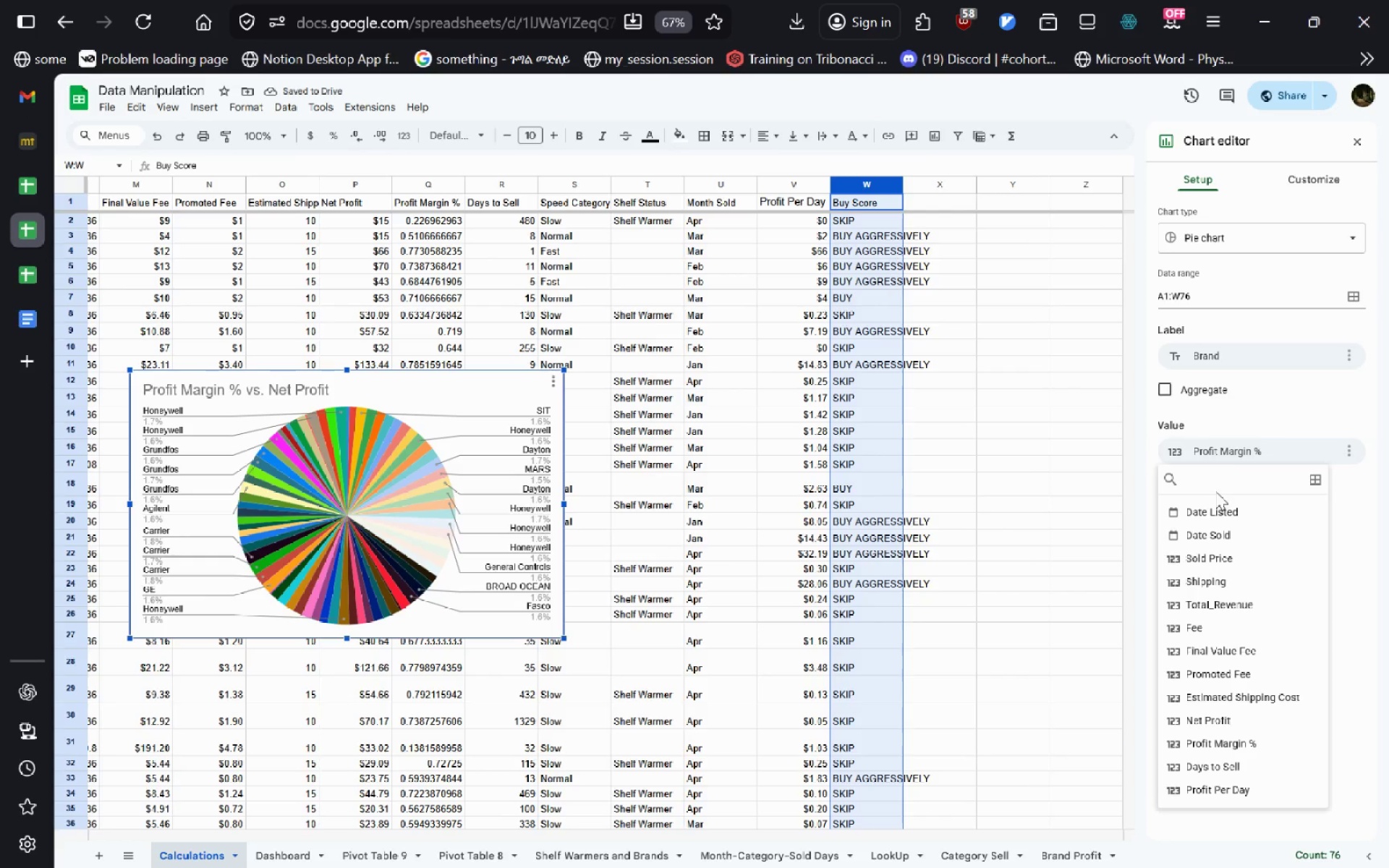 
left_click([1216, 489])
 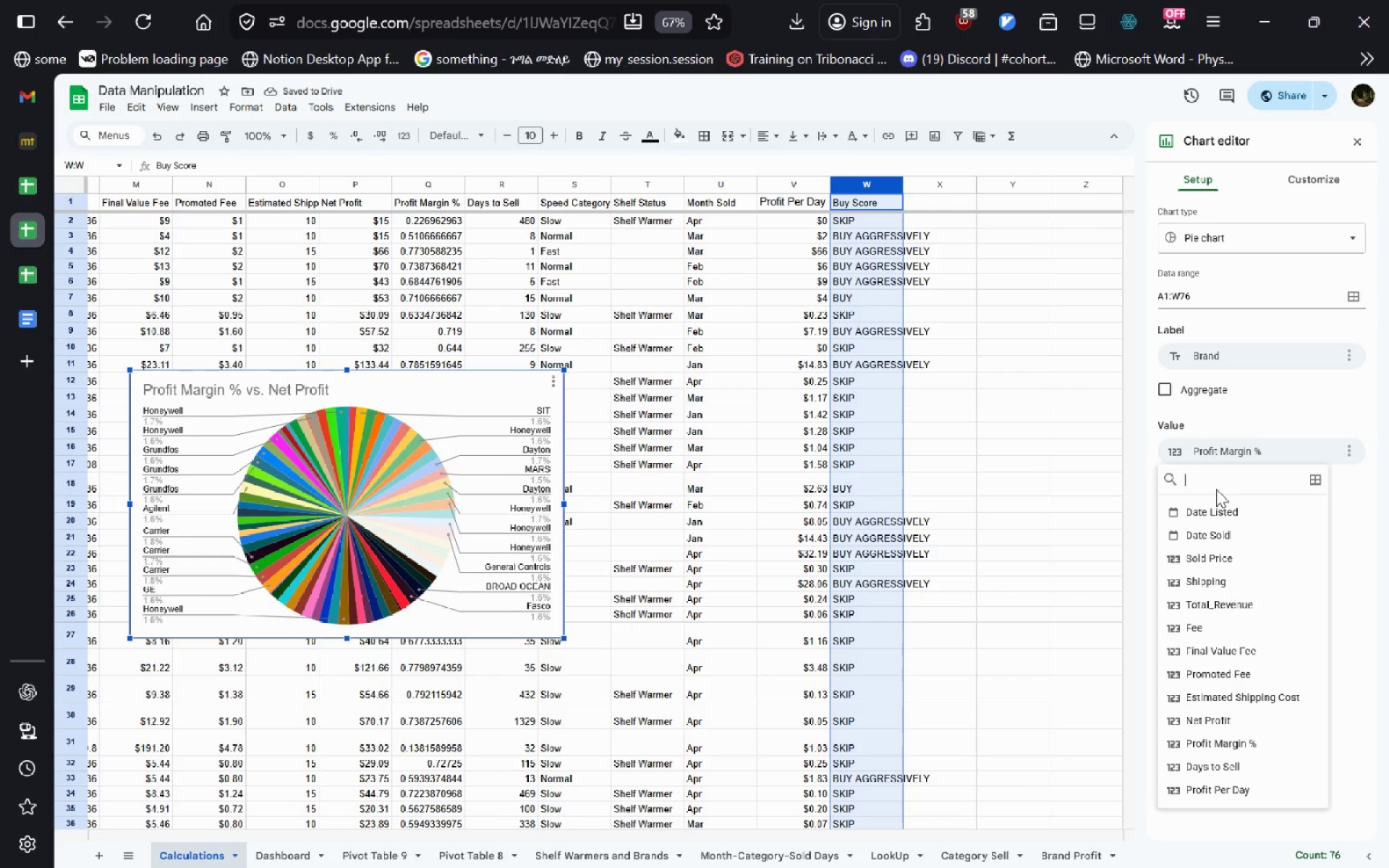 
key(Shift+ShiftLeft)
 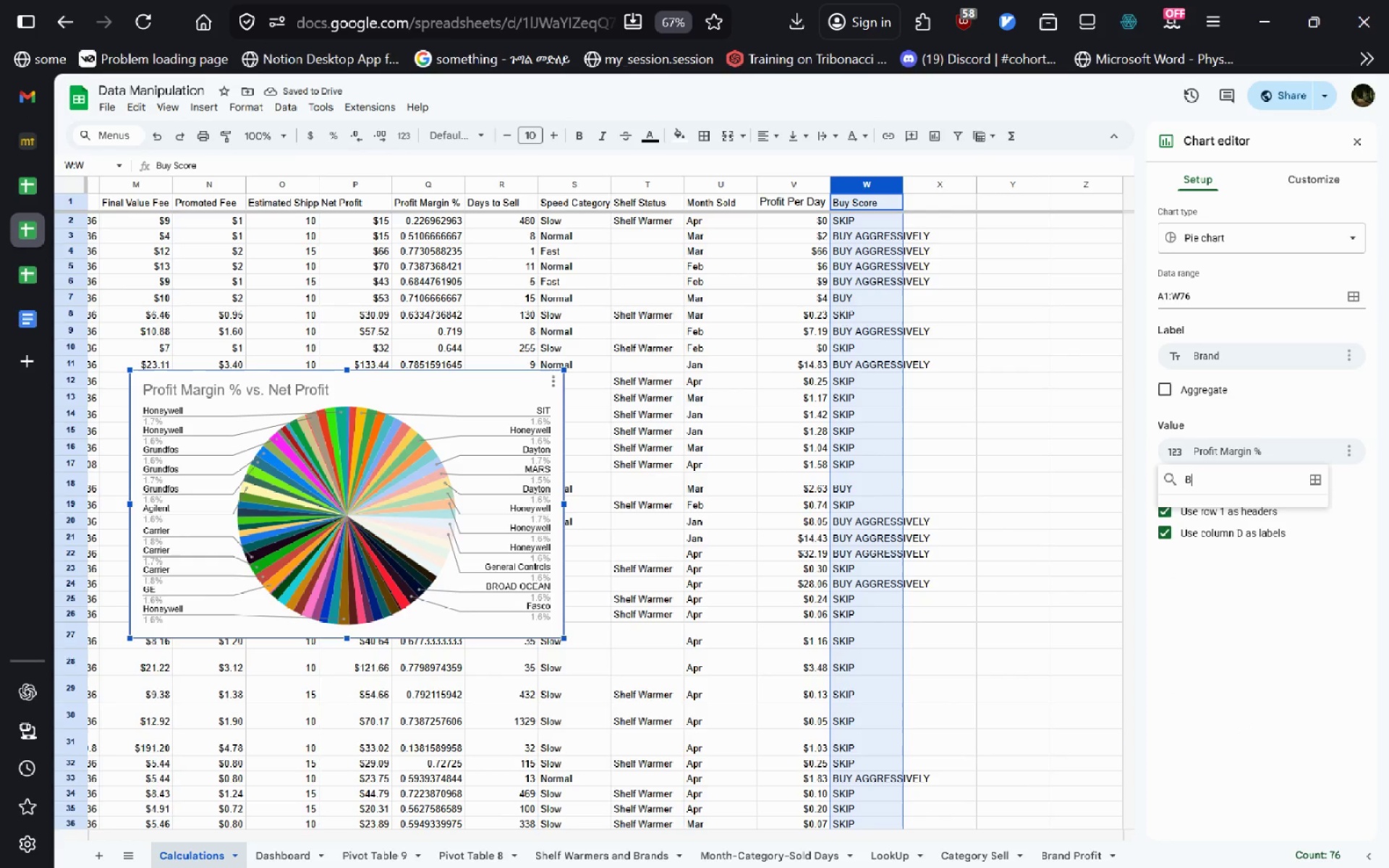 
key(Shift+B)
 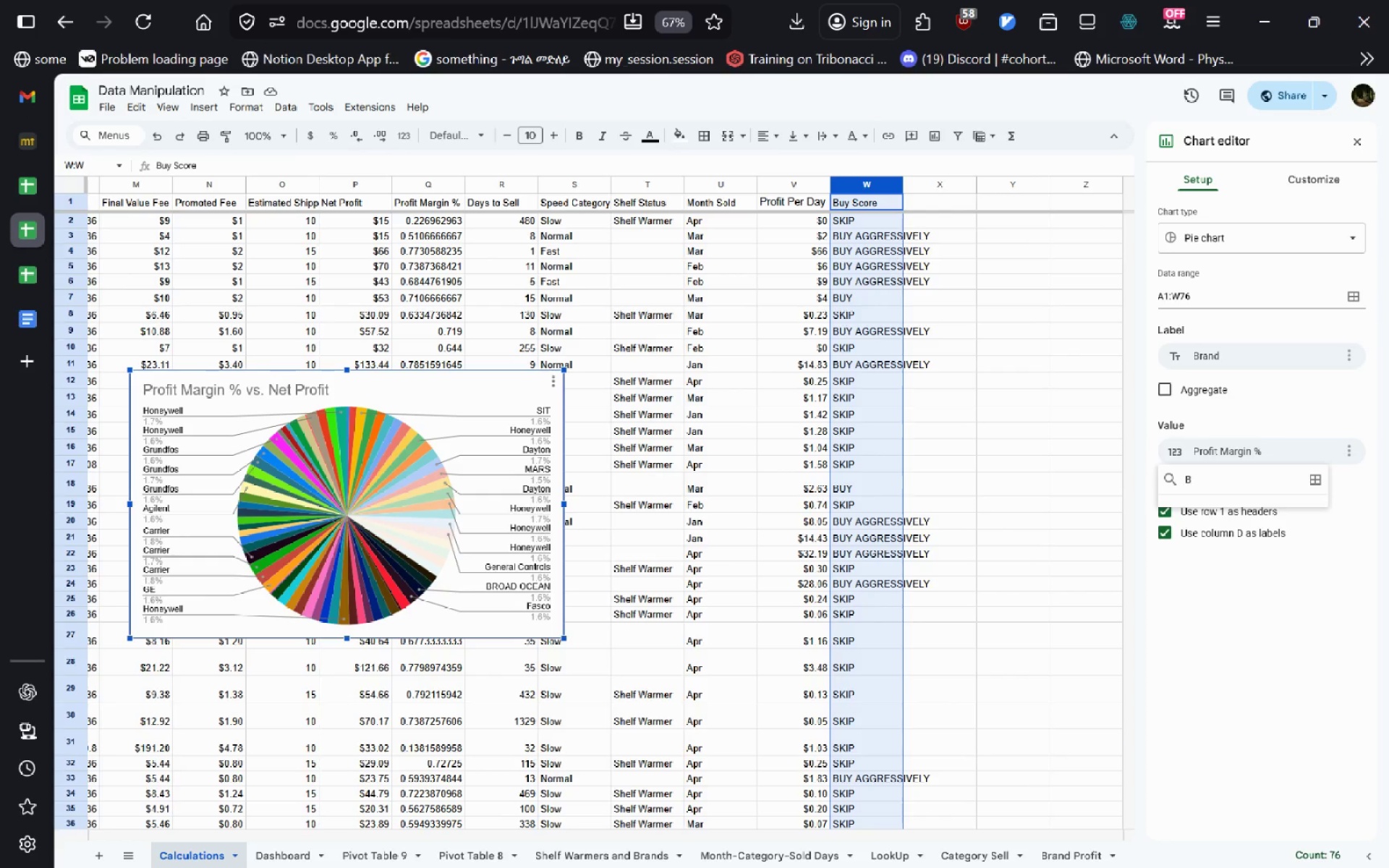 
key(Backspace)
 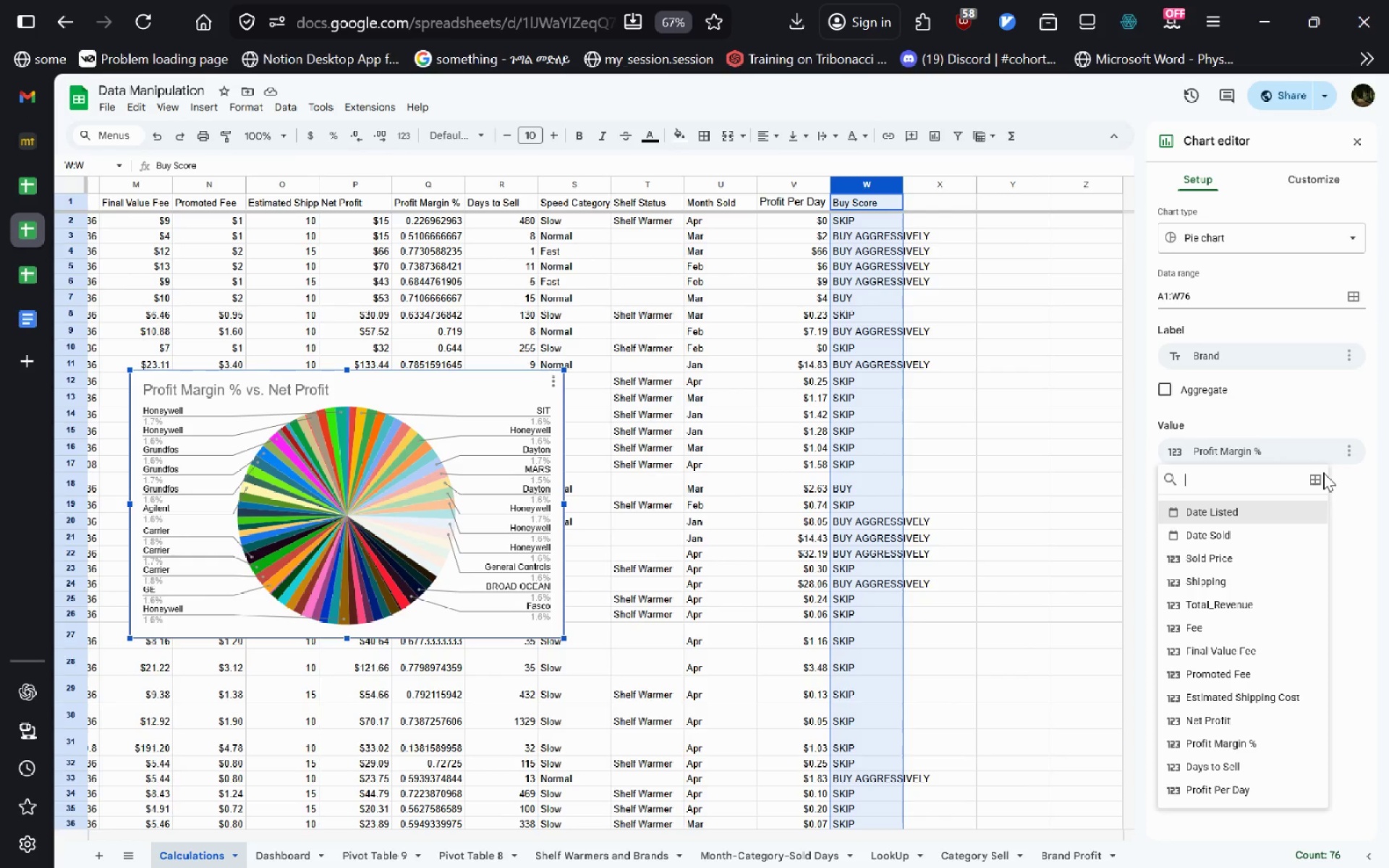 
left_click([1309, 473])
 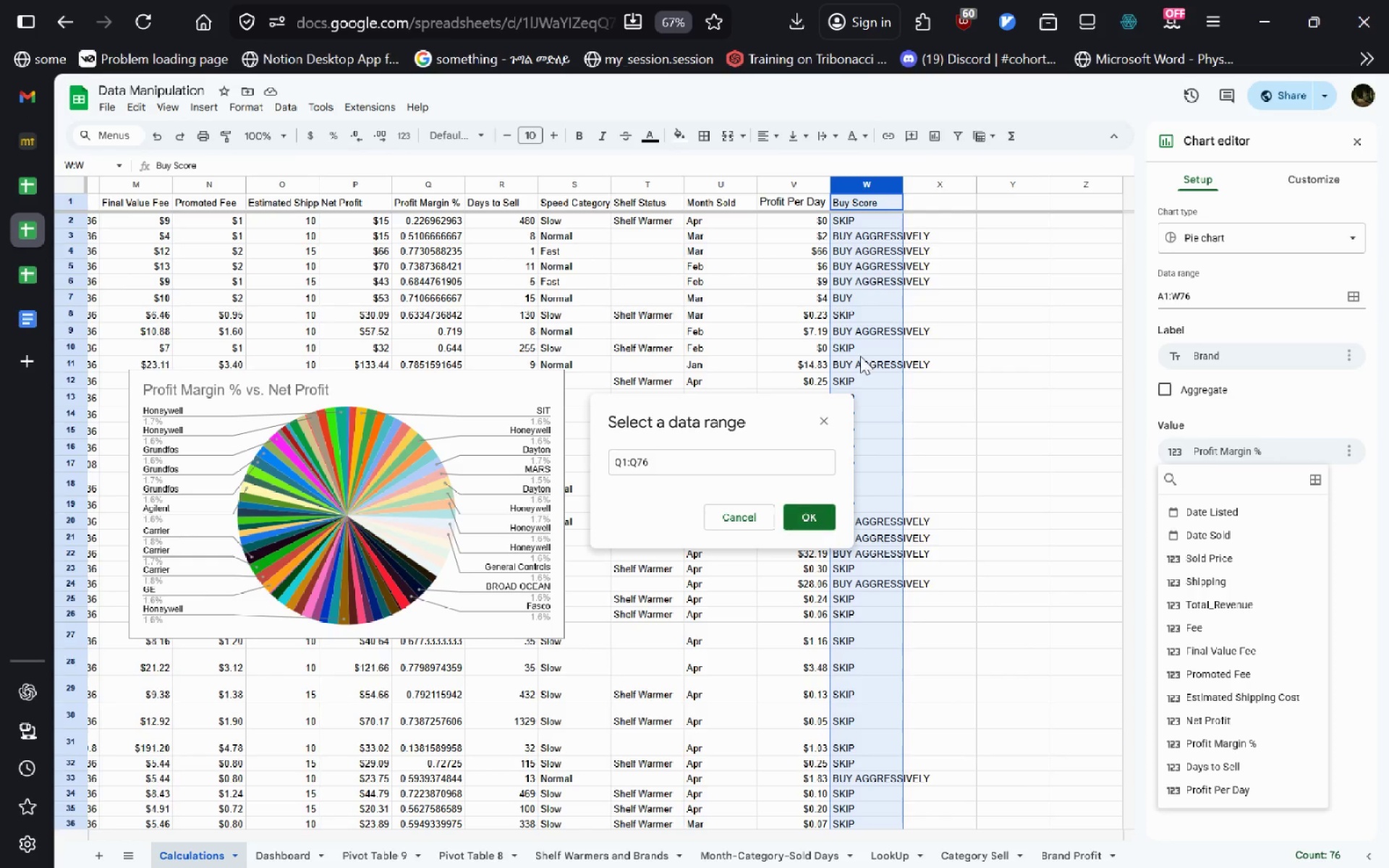 
left_click([864, 182])
 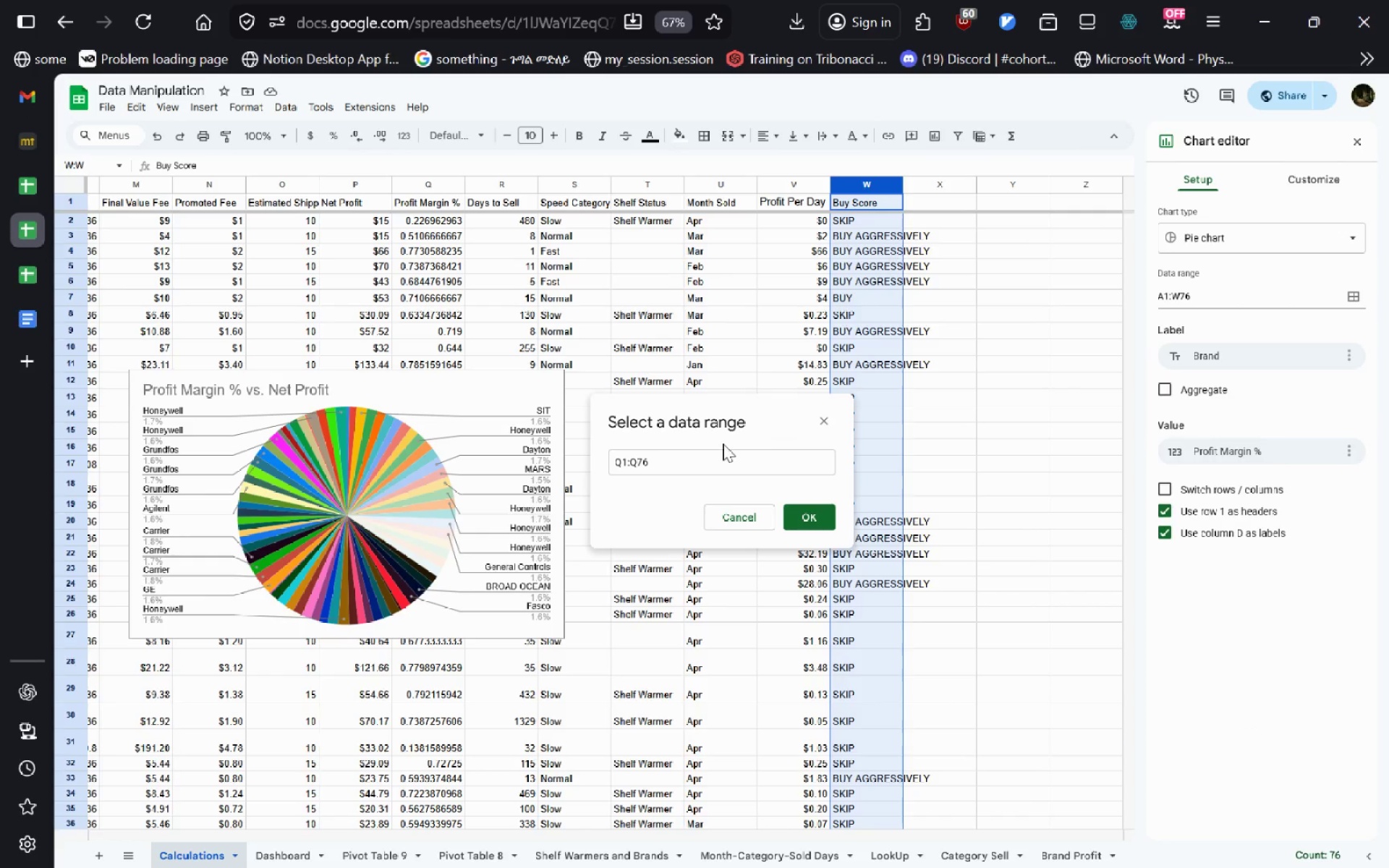 
left_click_drag(start_coordinate=[702, 458], to_coordinate=[544, 489])
 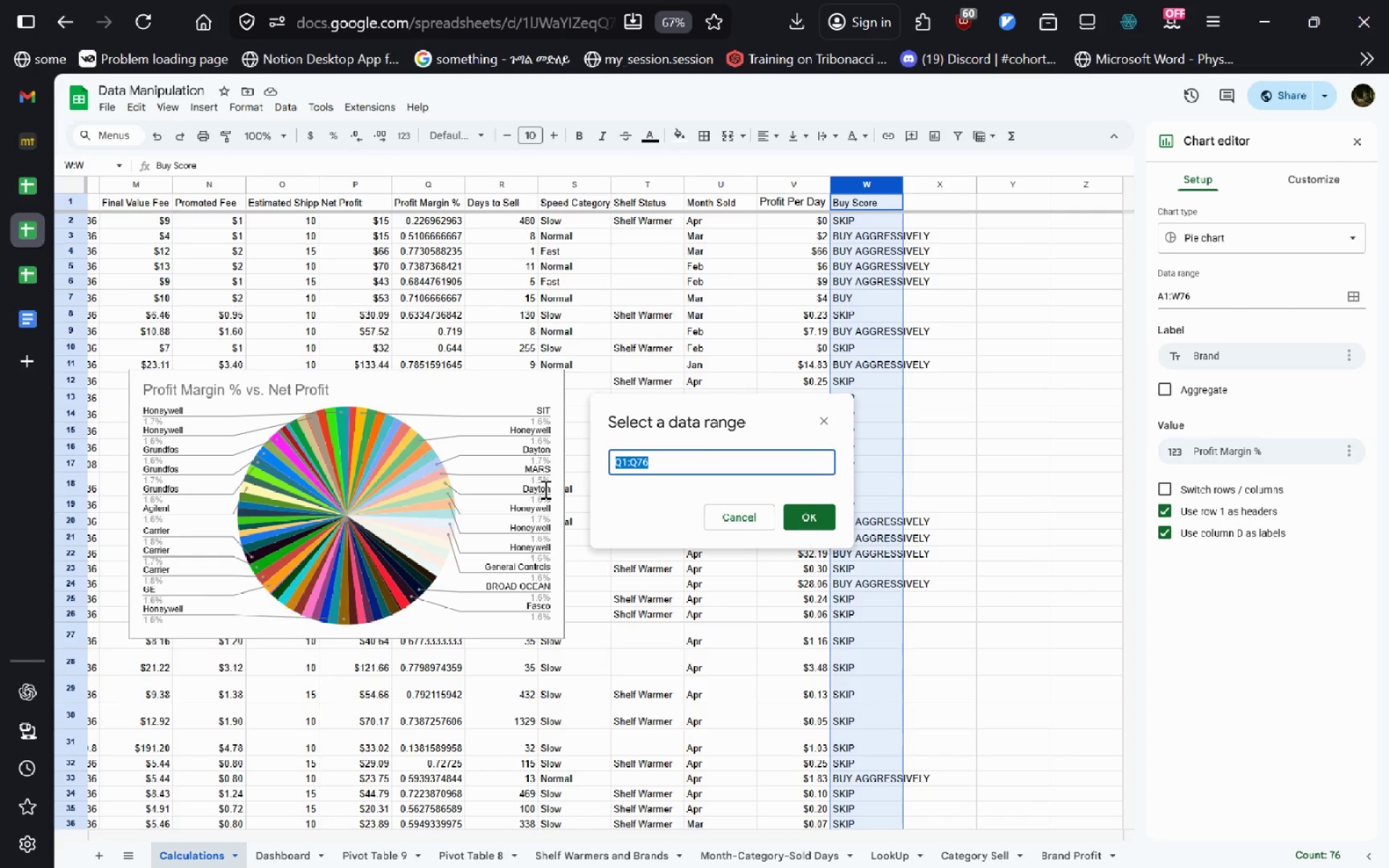 
type(@)
key(Backspace)
type(W1:2)
key(Backspace)
type(W!)
 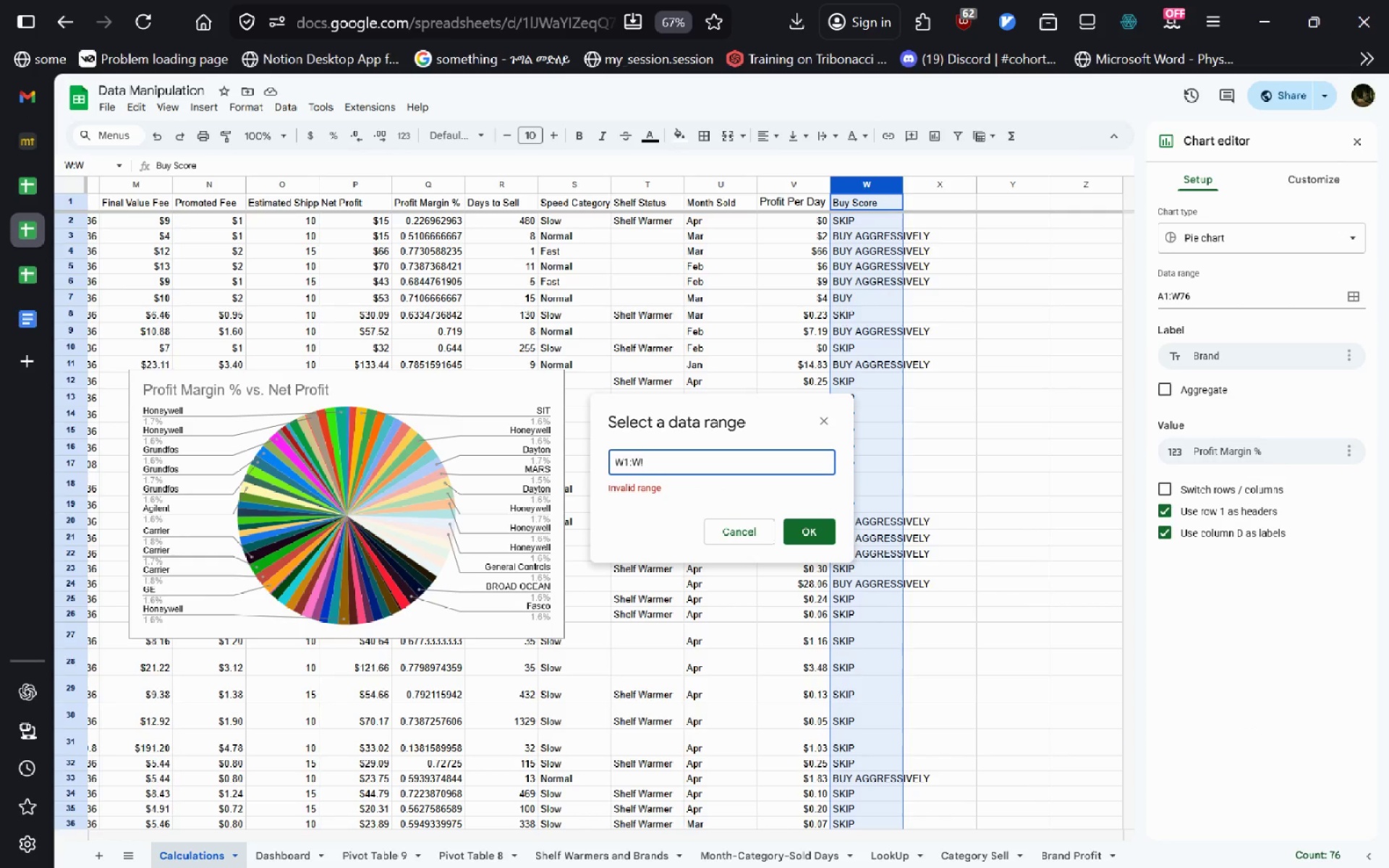 
 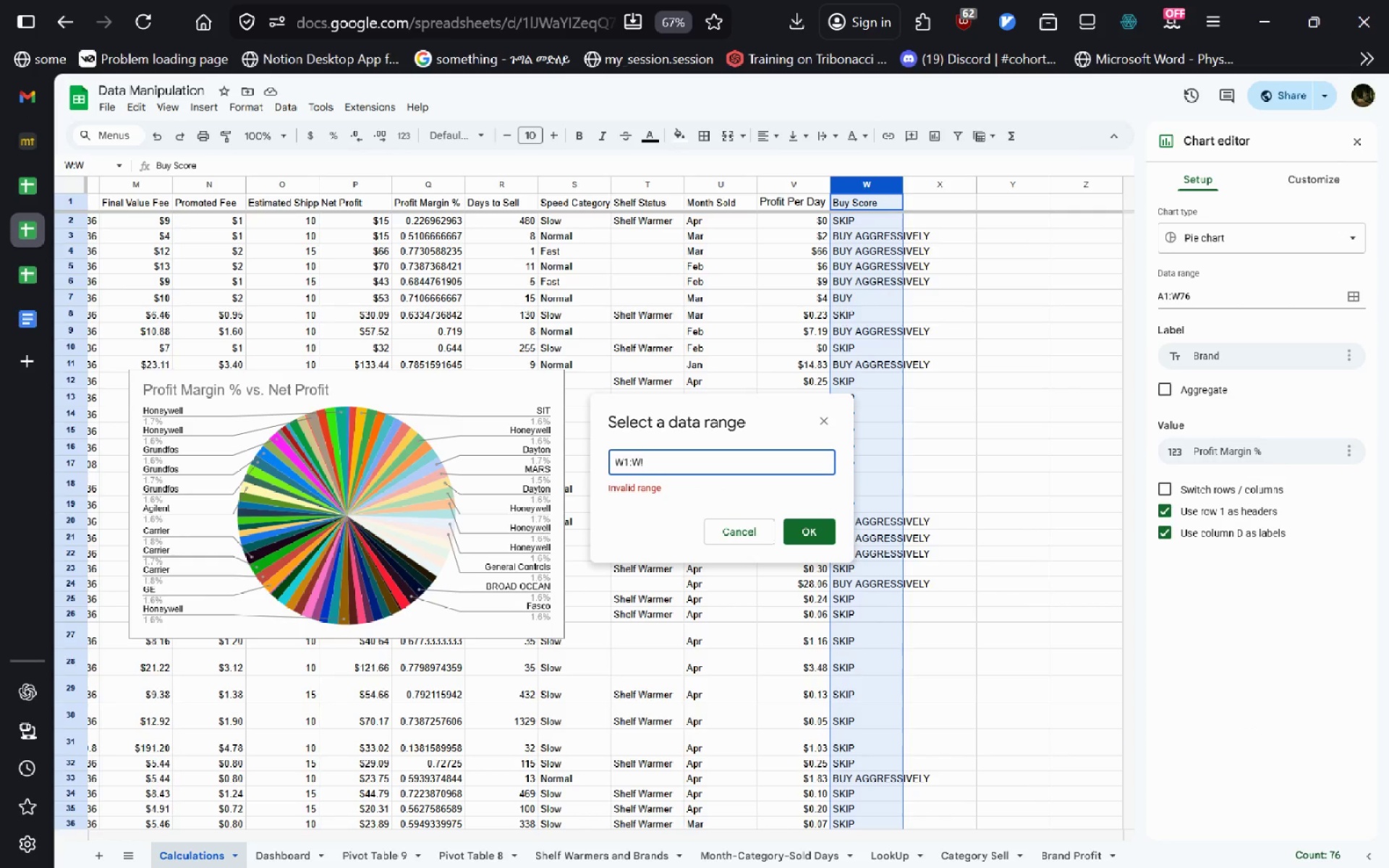 
key(Enter)
 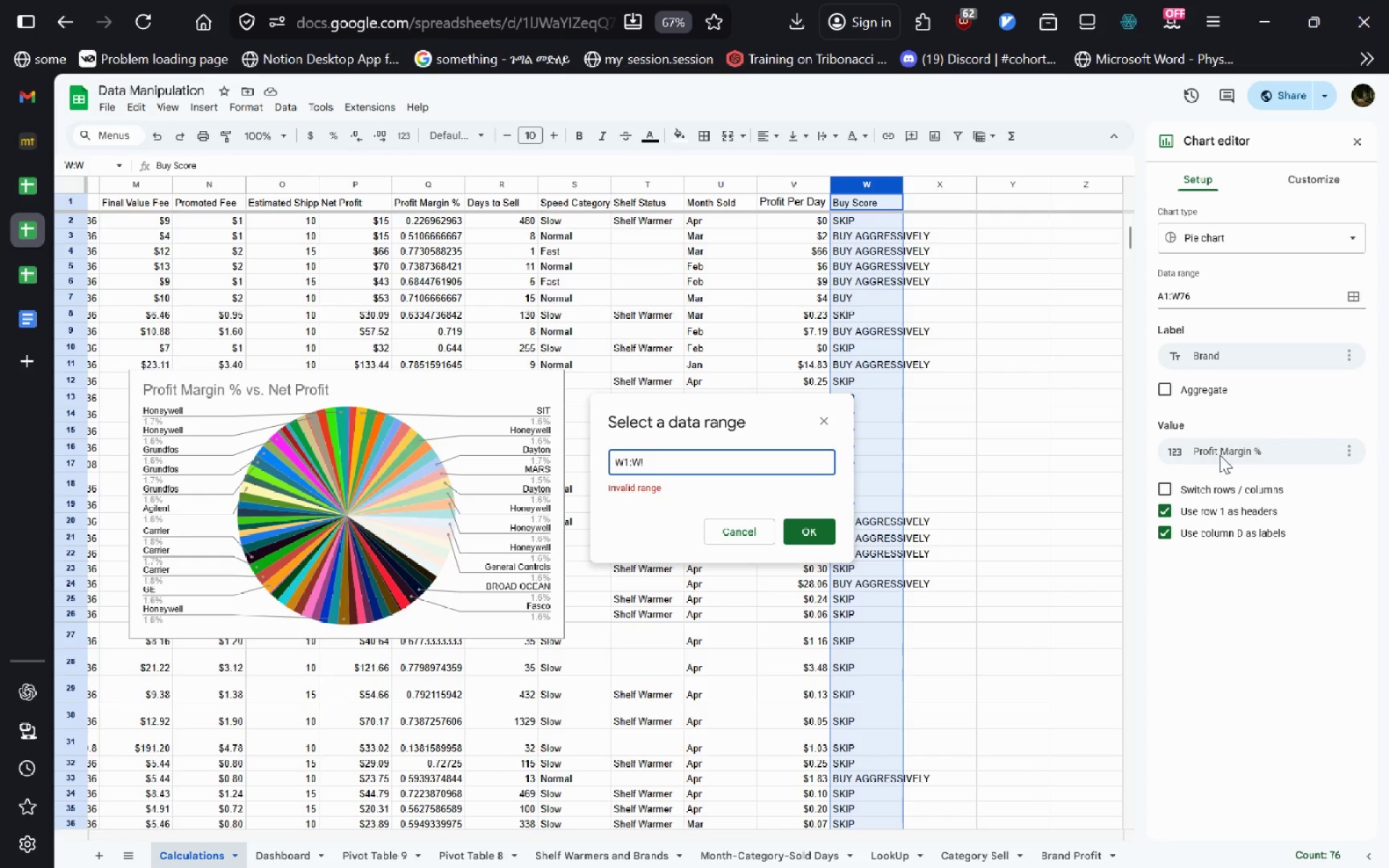 
left_click([1219, 456])
 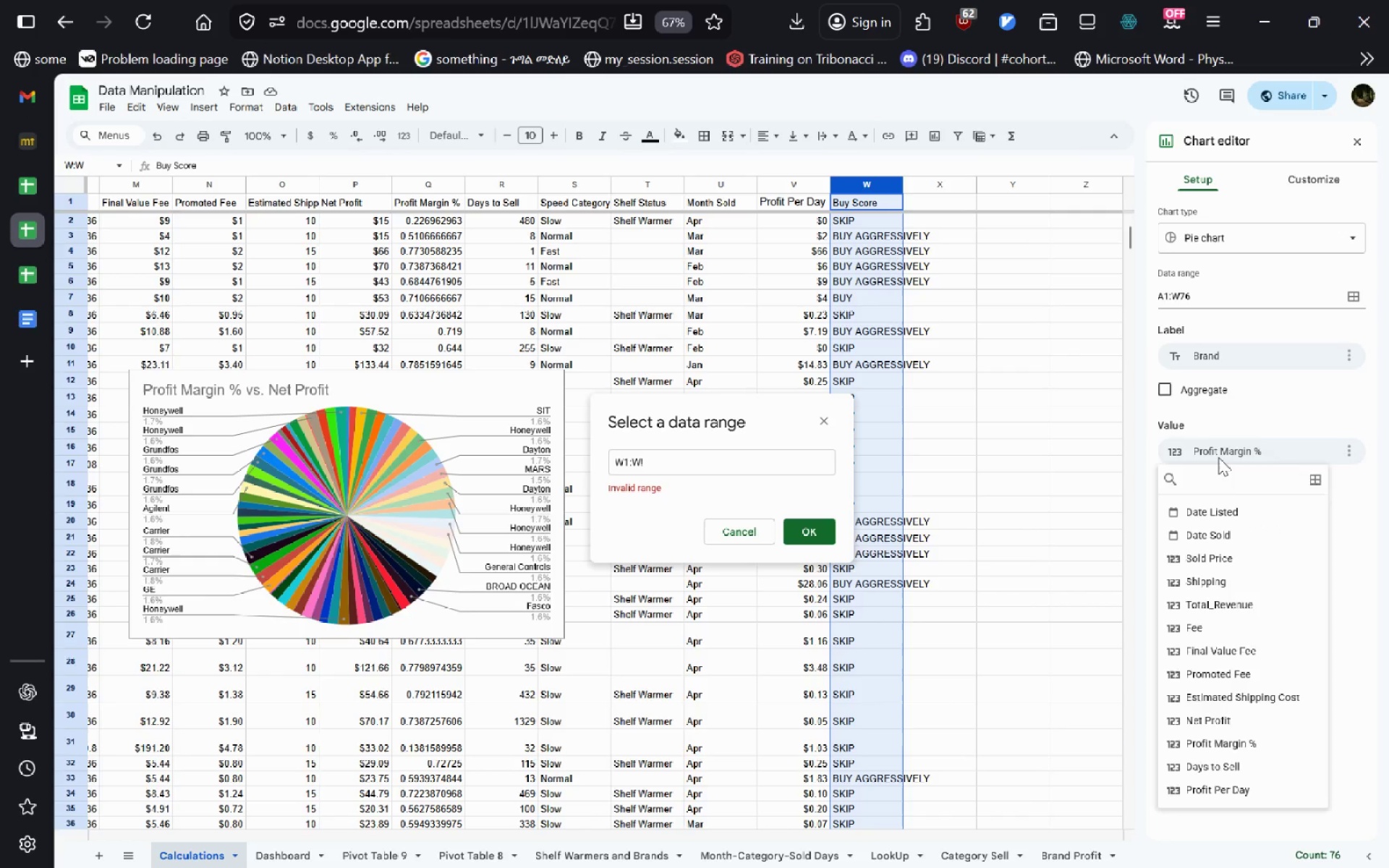 
key(Escape)
 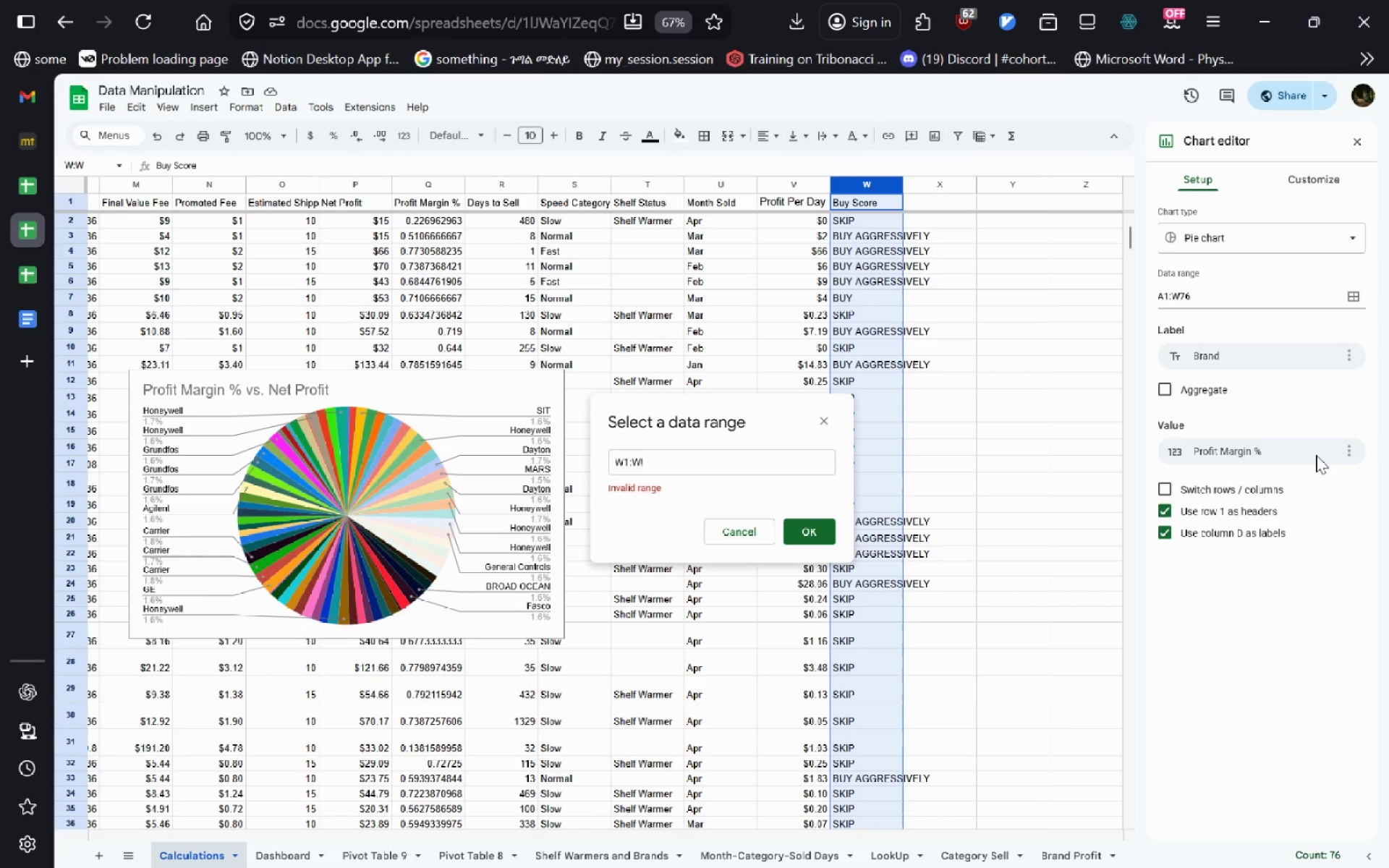 
left_click([1314, 455])
 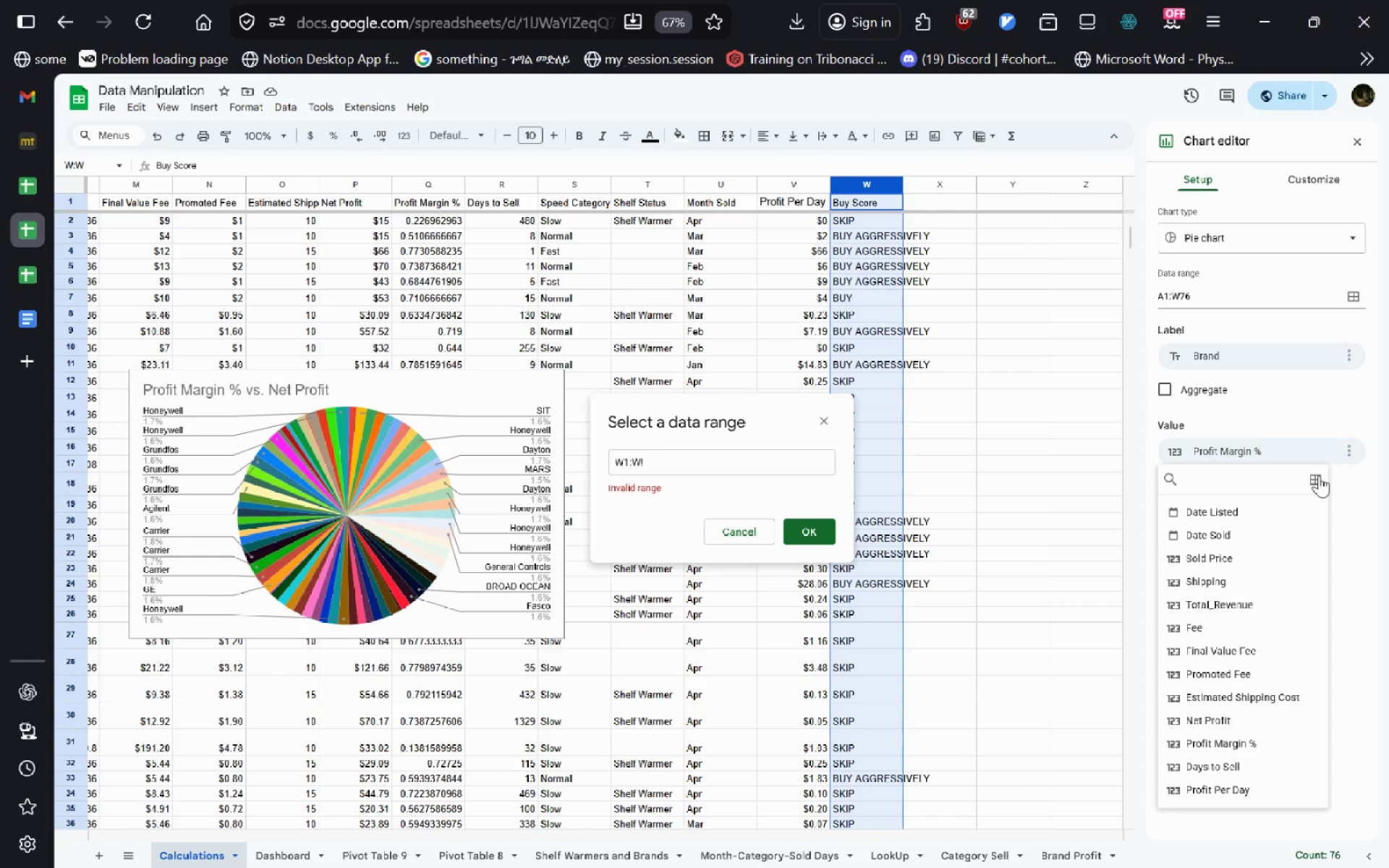 
left_click([1319, 475])
 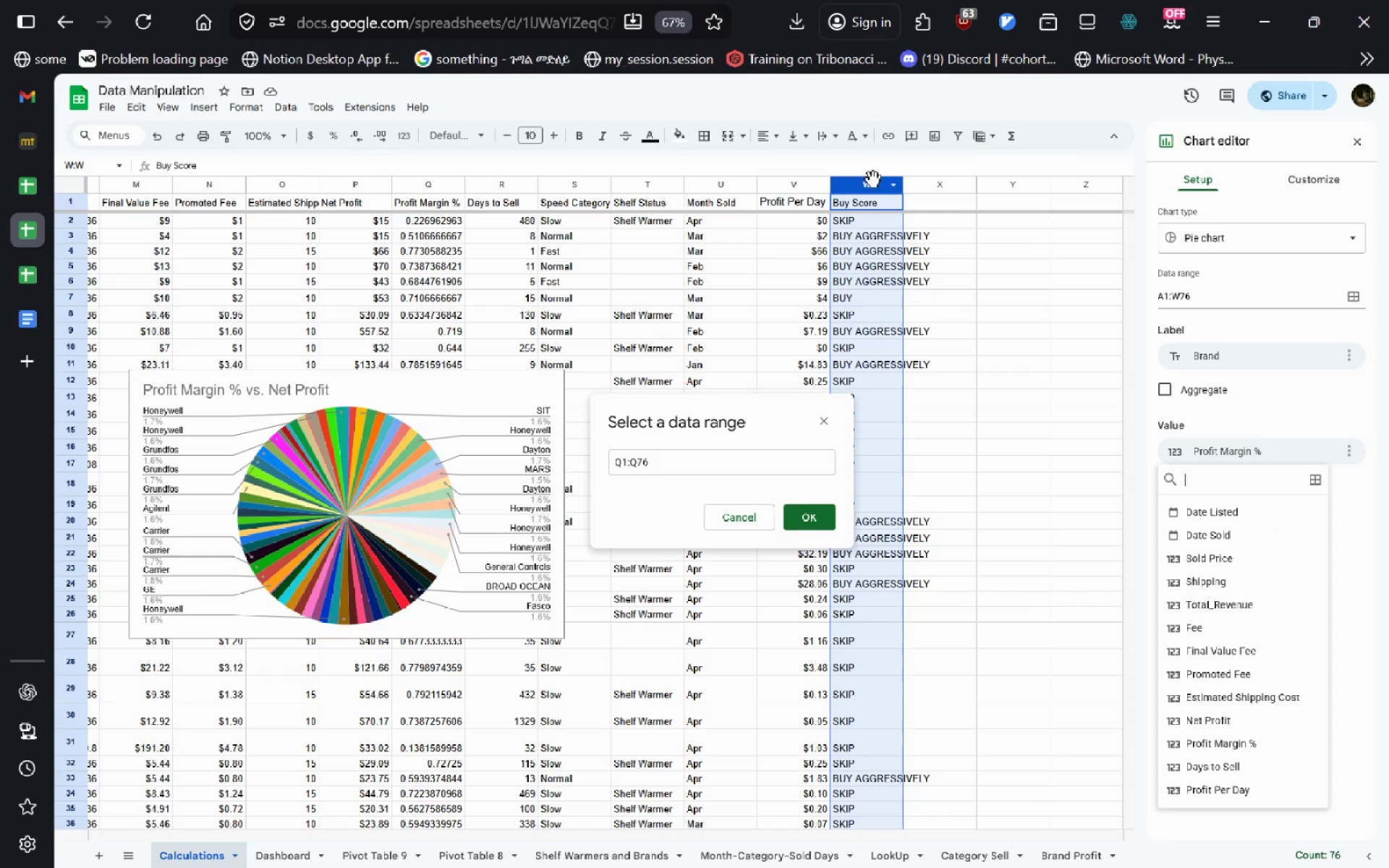 
left_click([870, 184])
 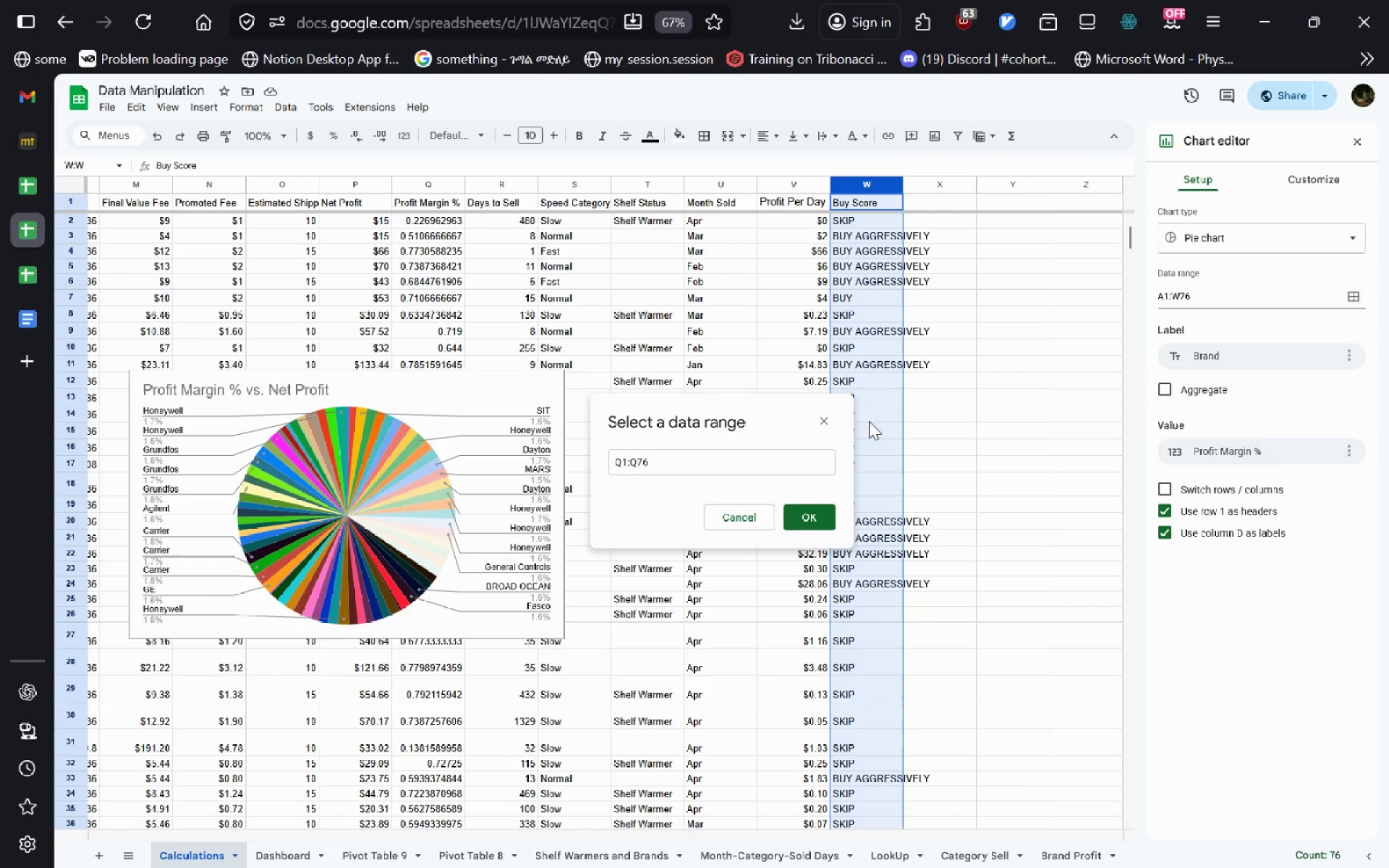 
left_click([821, 414])
 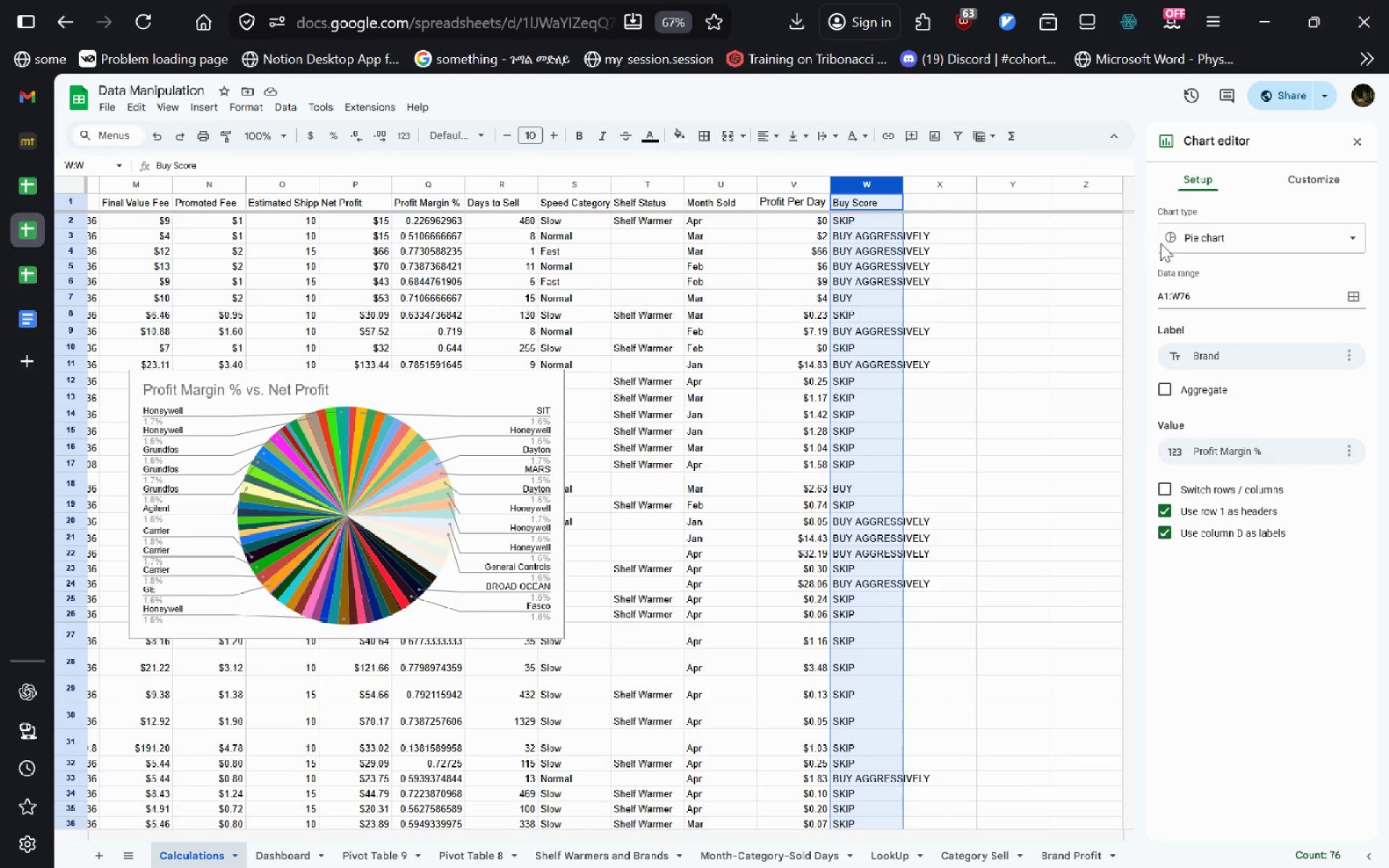 
left_click([1236, 240])
 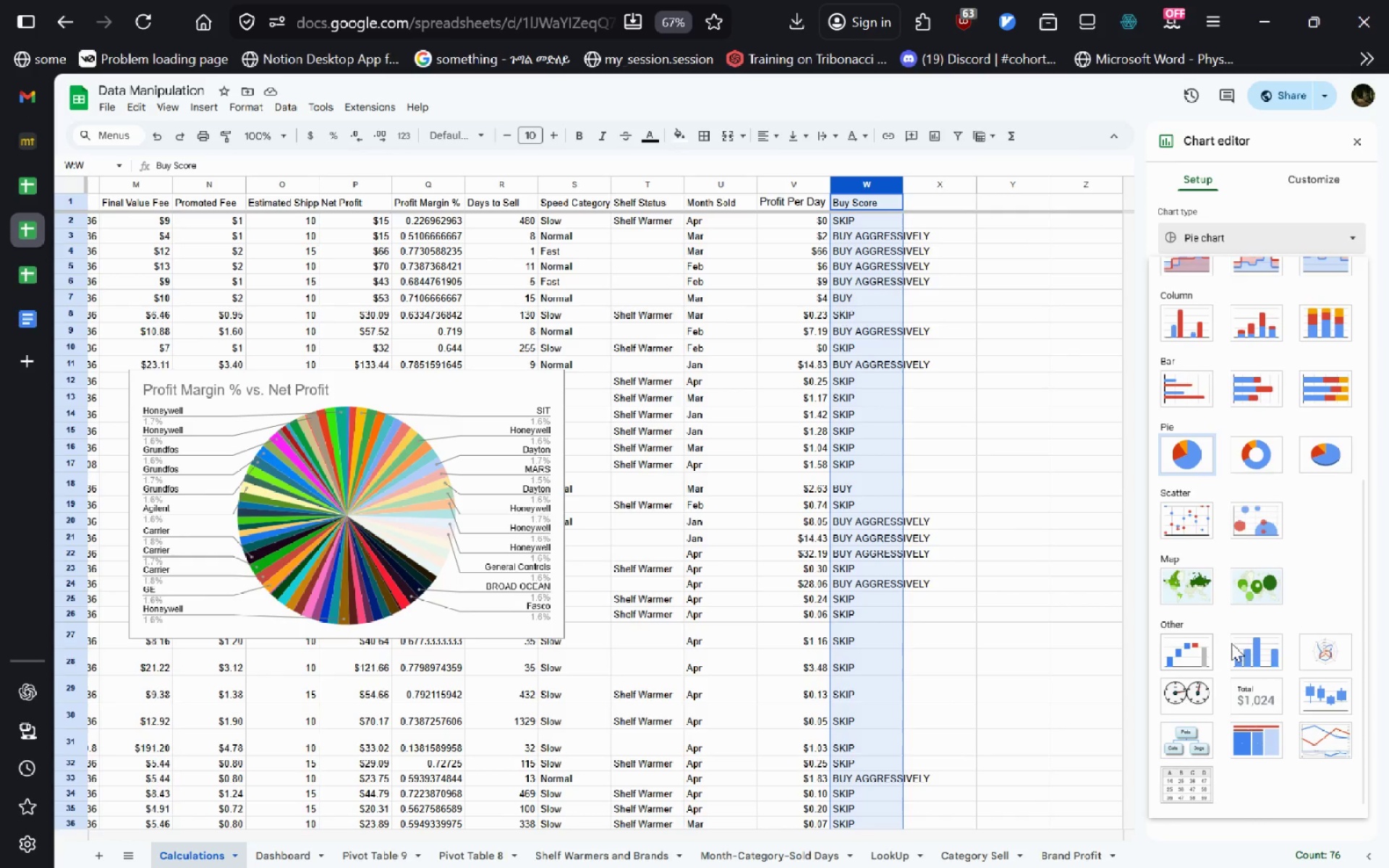 
wait(6.87)
 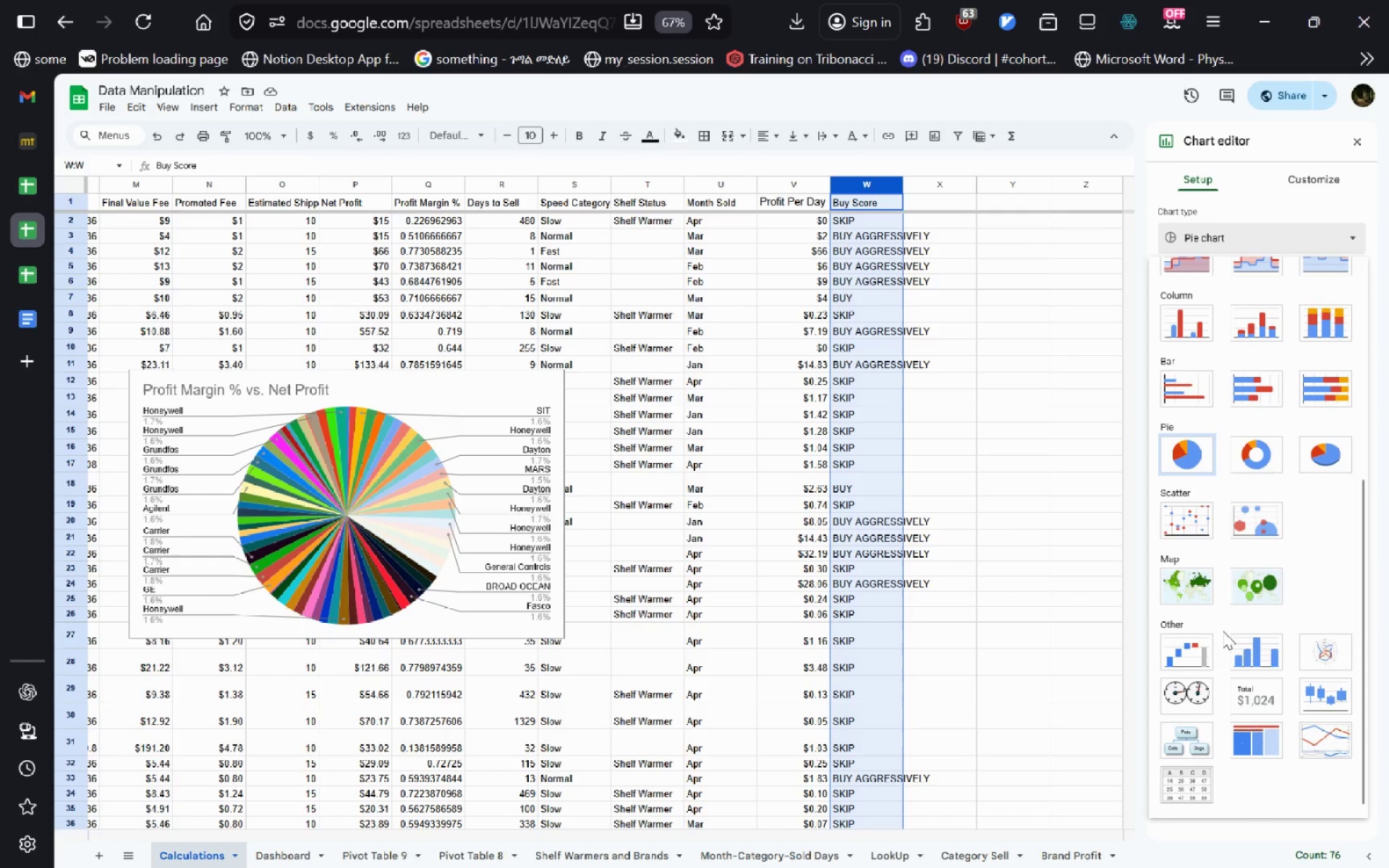 
mouse_move([1299, 370])
 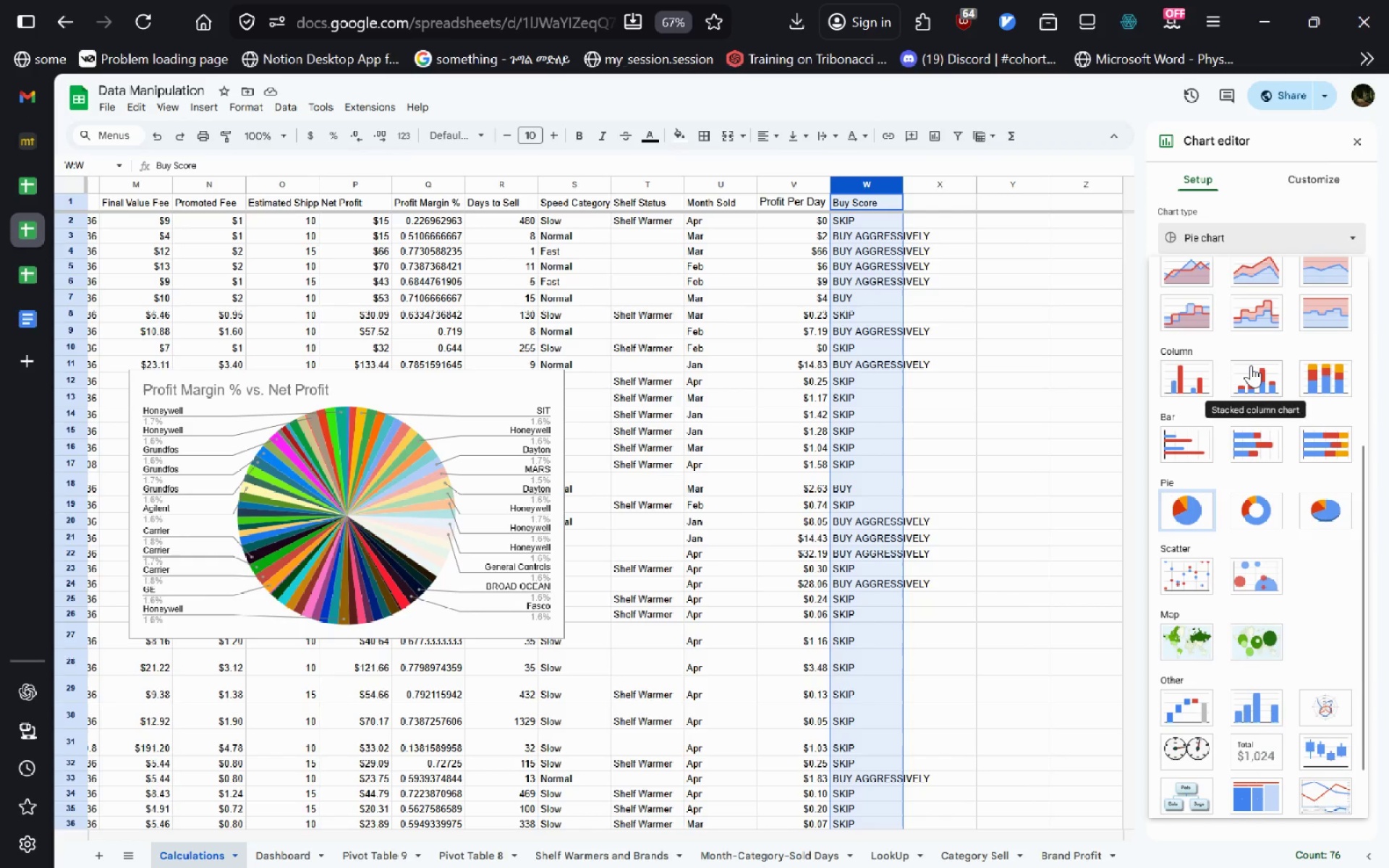 
left_click([1251, 365])
 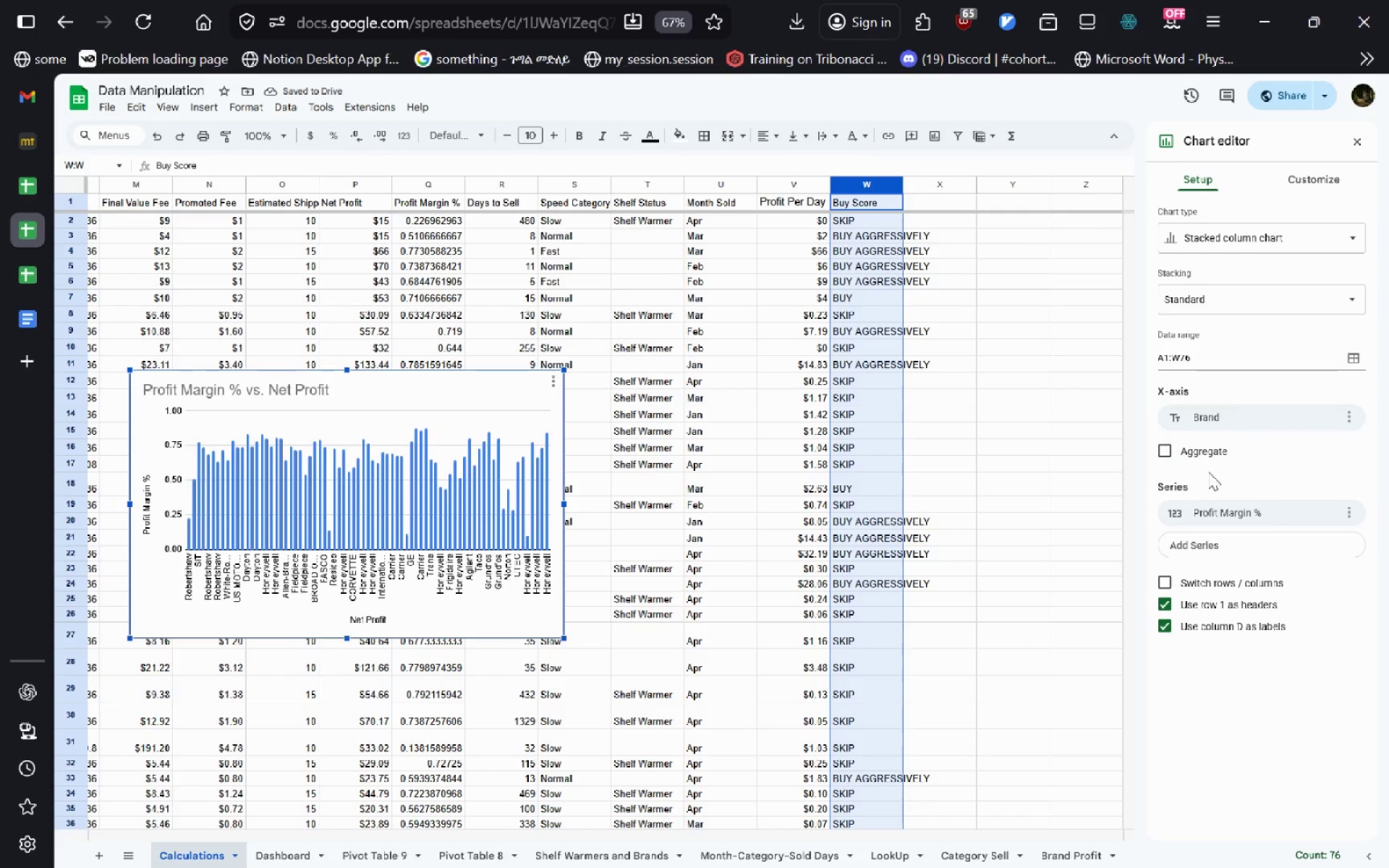 
left_click_drag(start_coordinate=[1197, 421], to_coordinate=[1212, 502])
 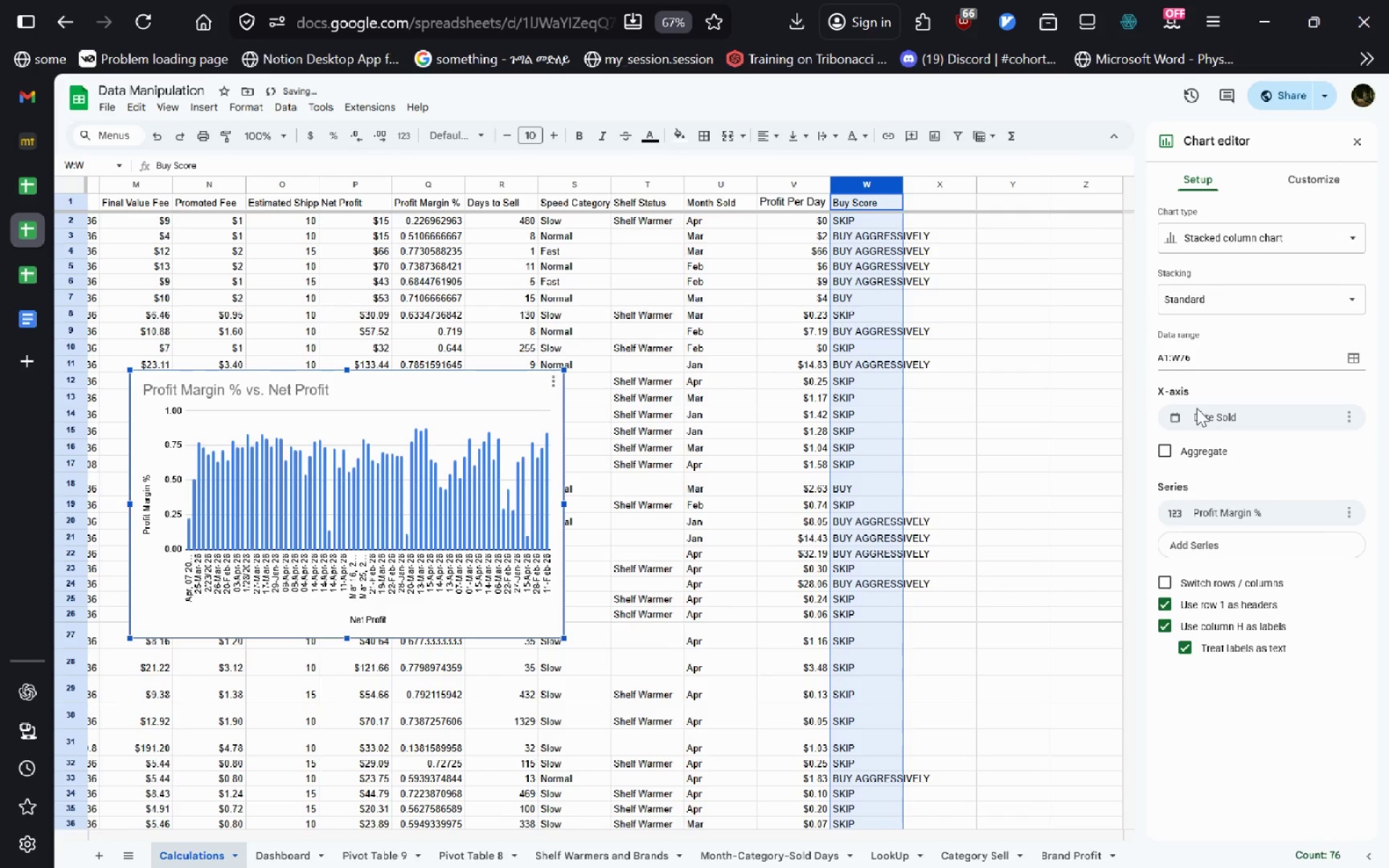 
left_click([1194, 411])
 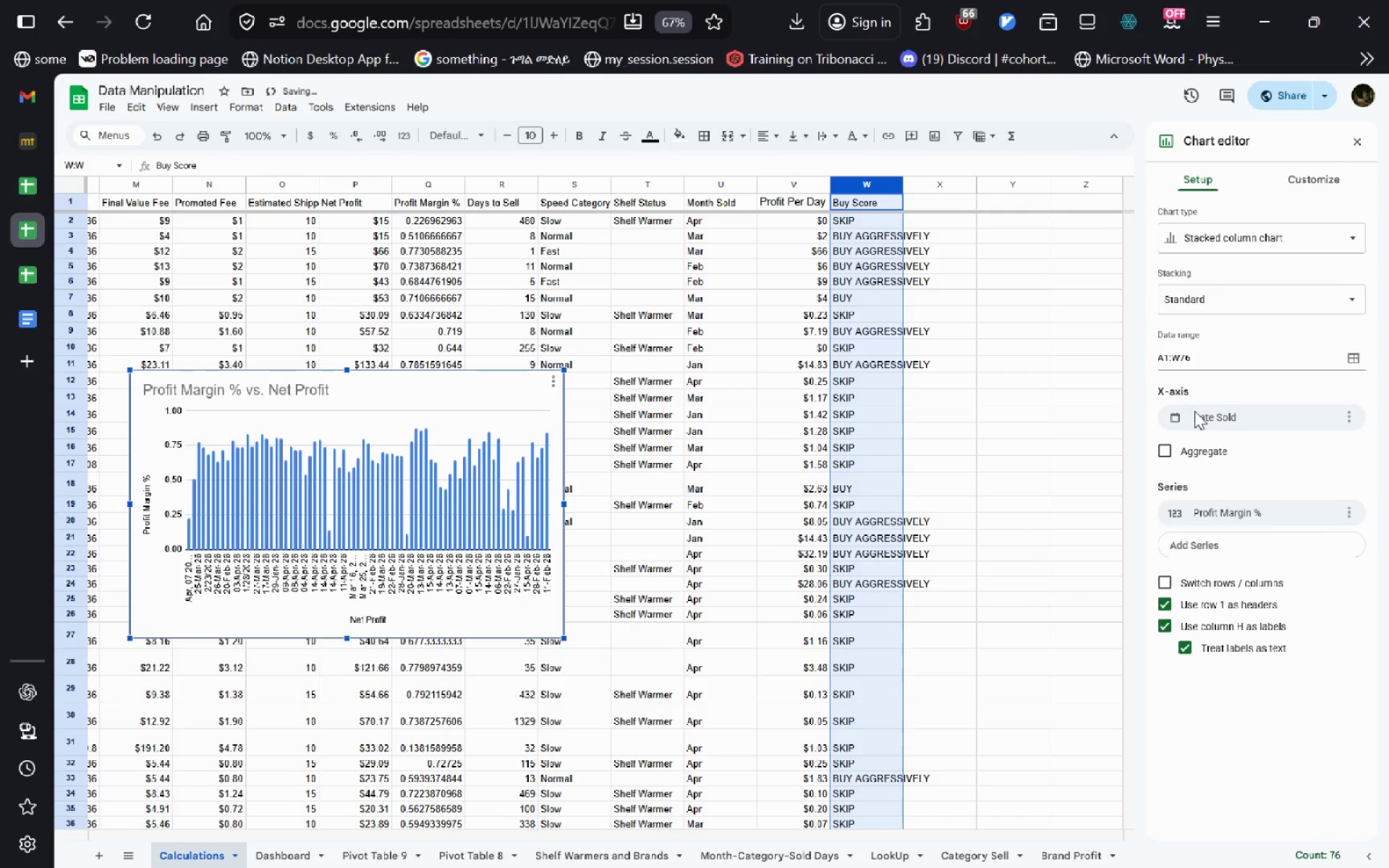 
key(Shift+ShiftLeft)
 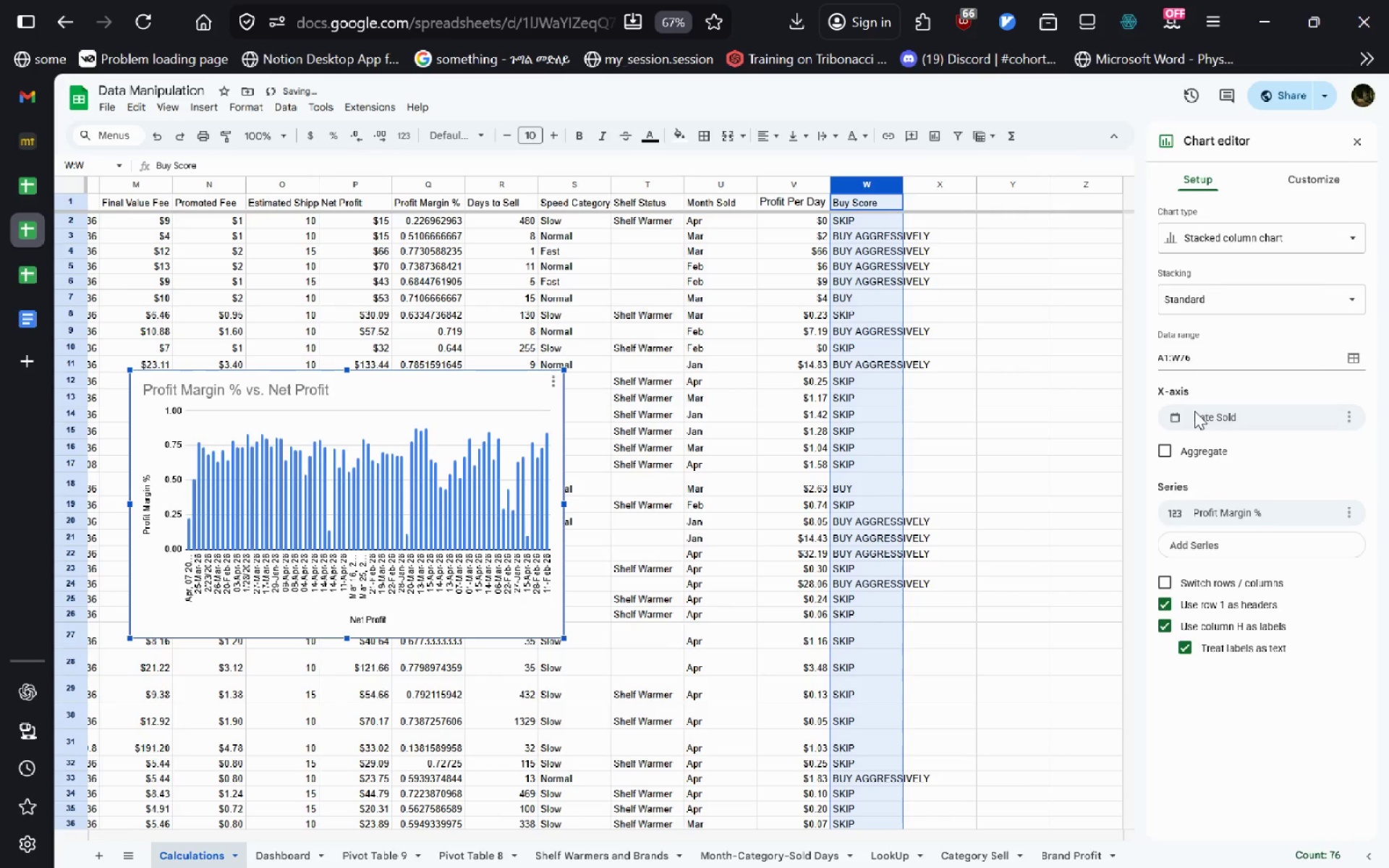 
key(Shift+B)
 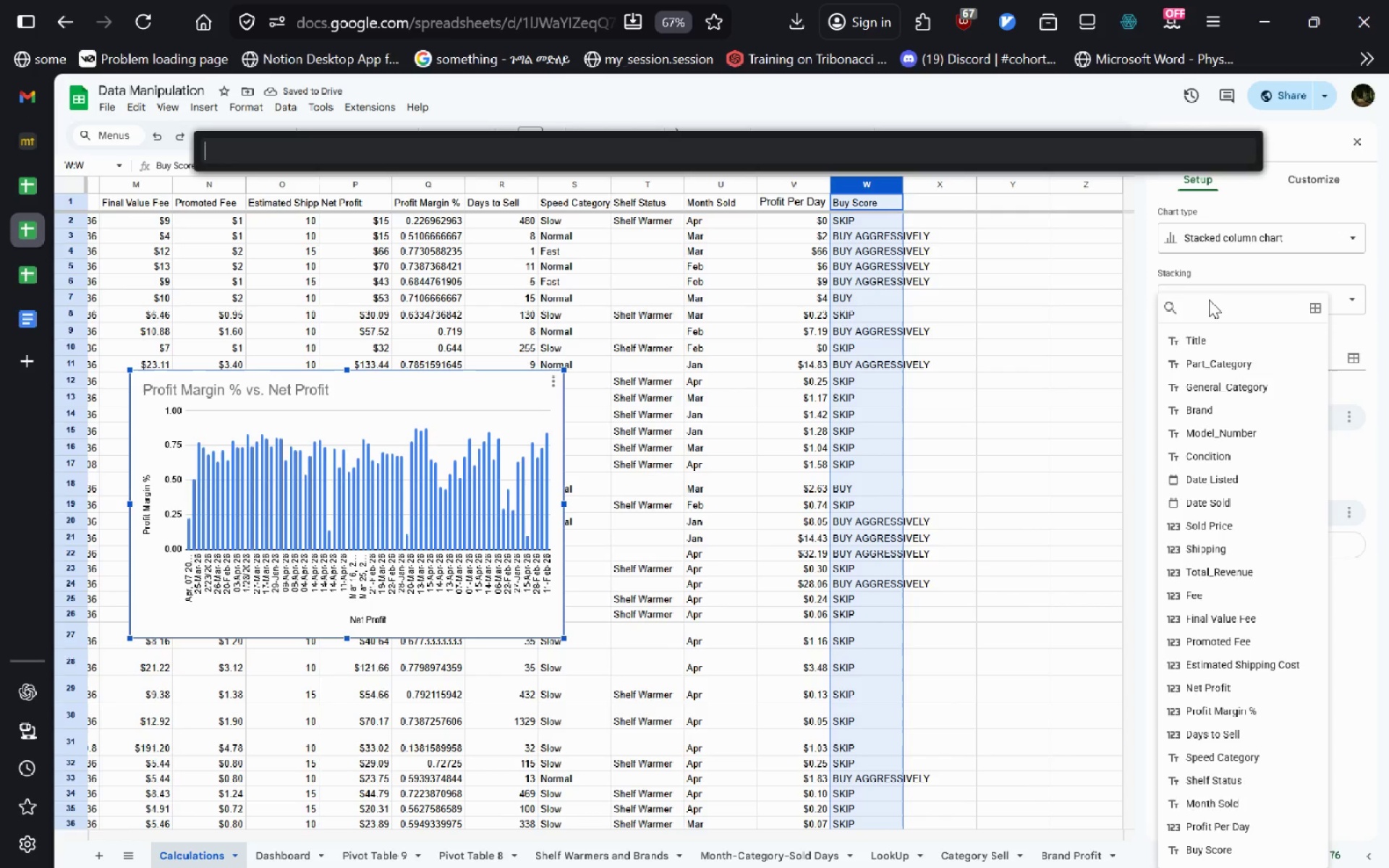 
double_click([1209, 299])
 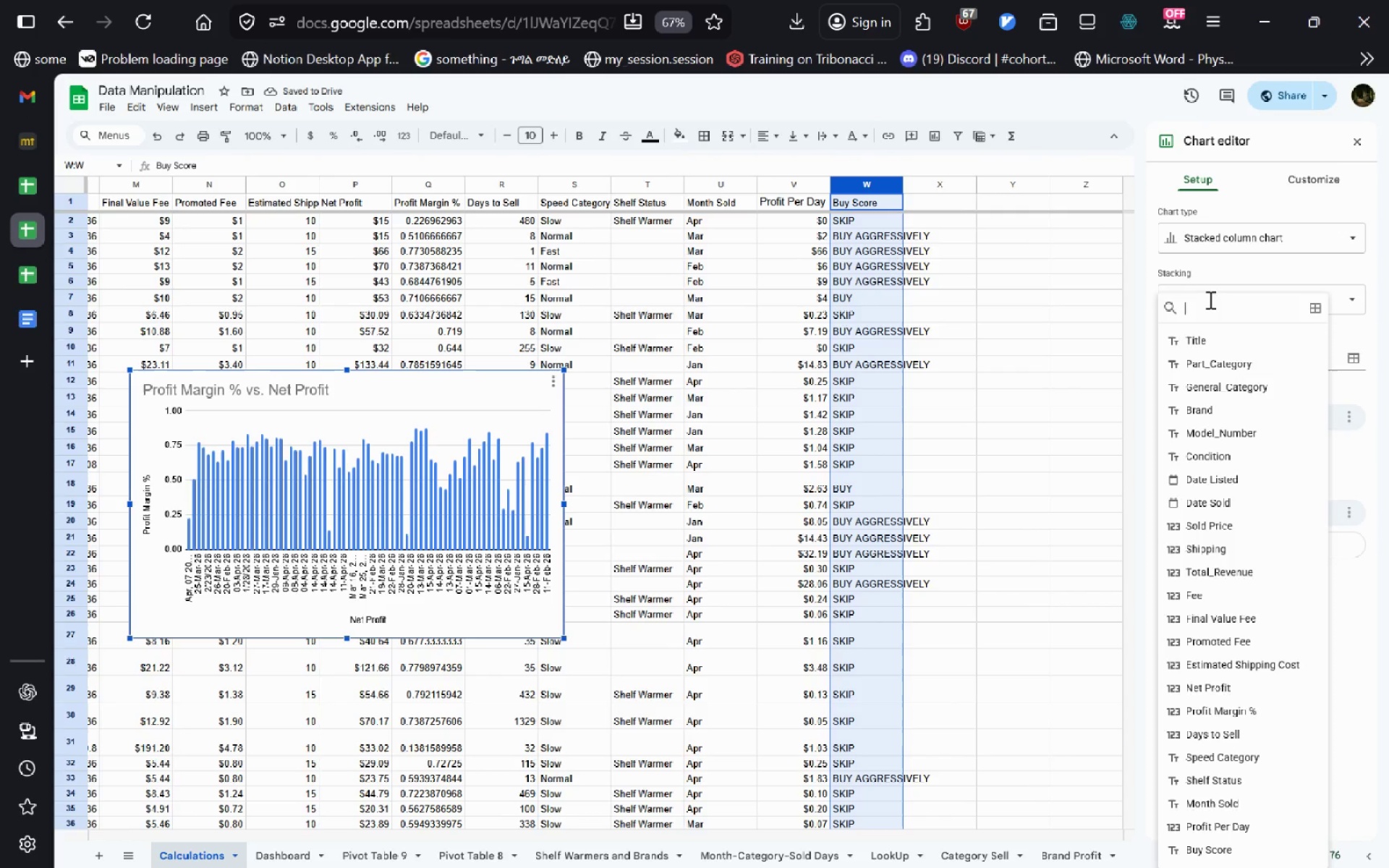 
key(Shift+ShiftLeft)
 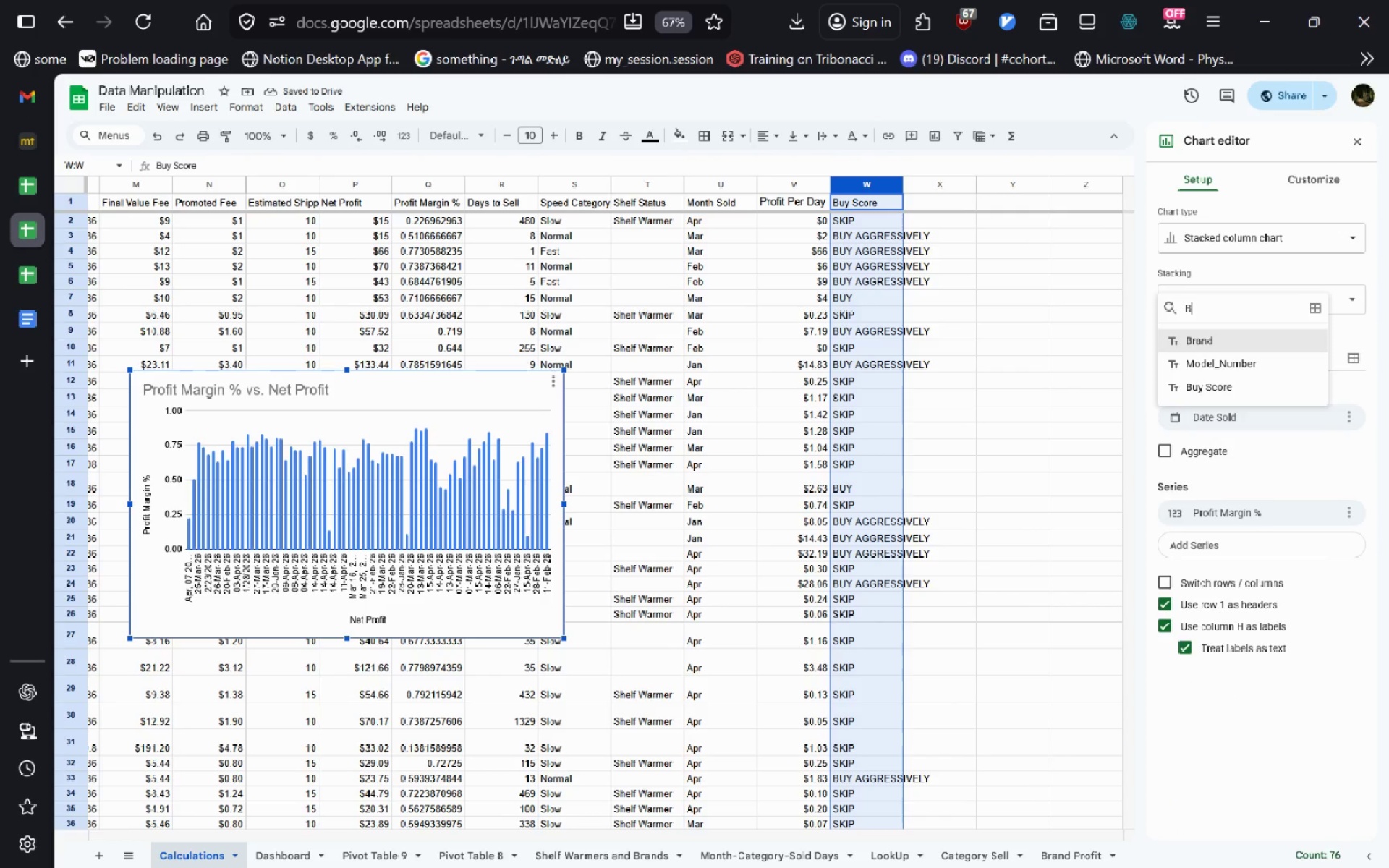 
key(Shift+B)
 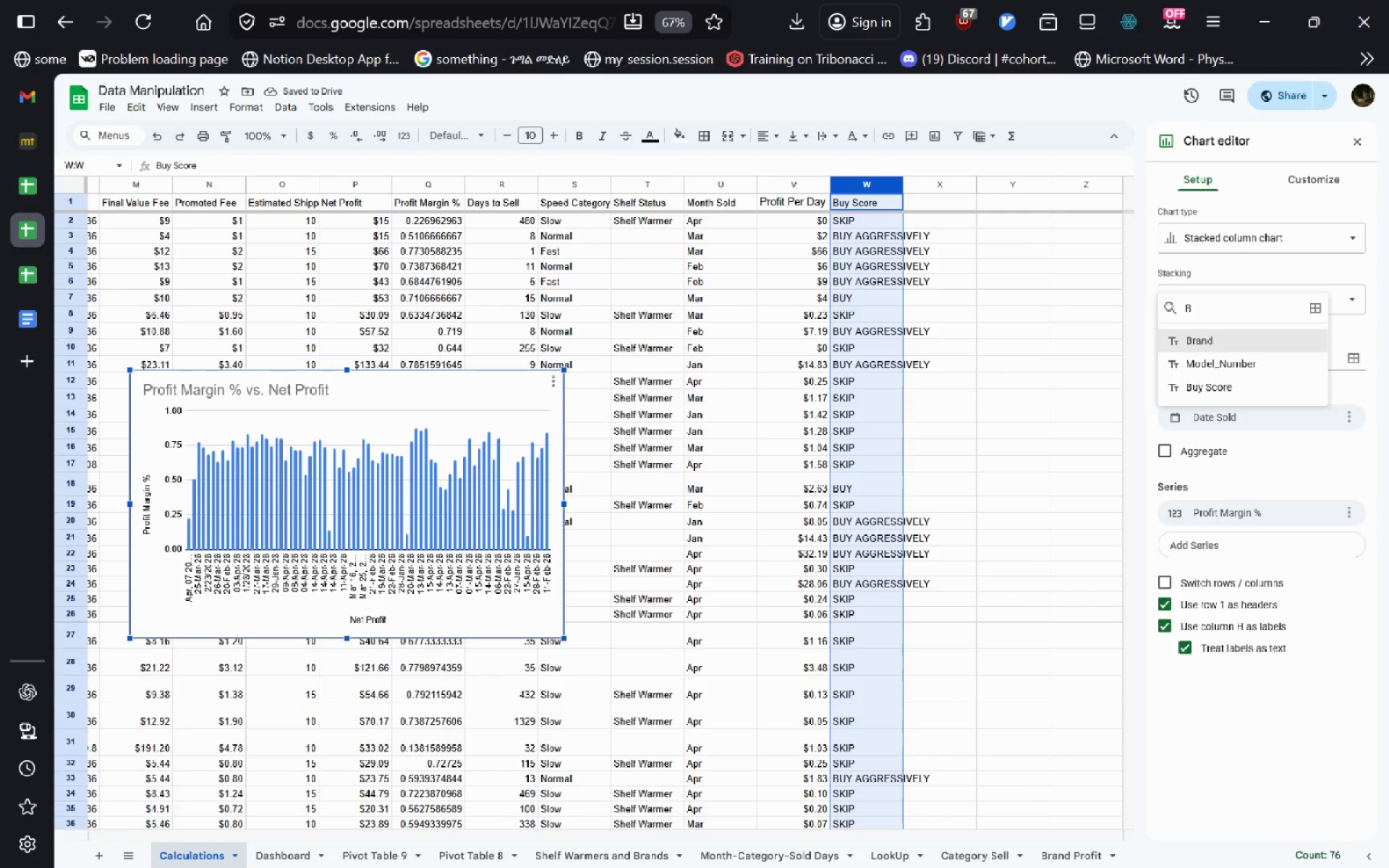 
key(F11)
 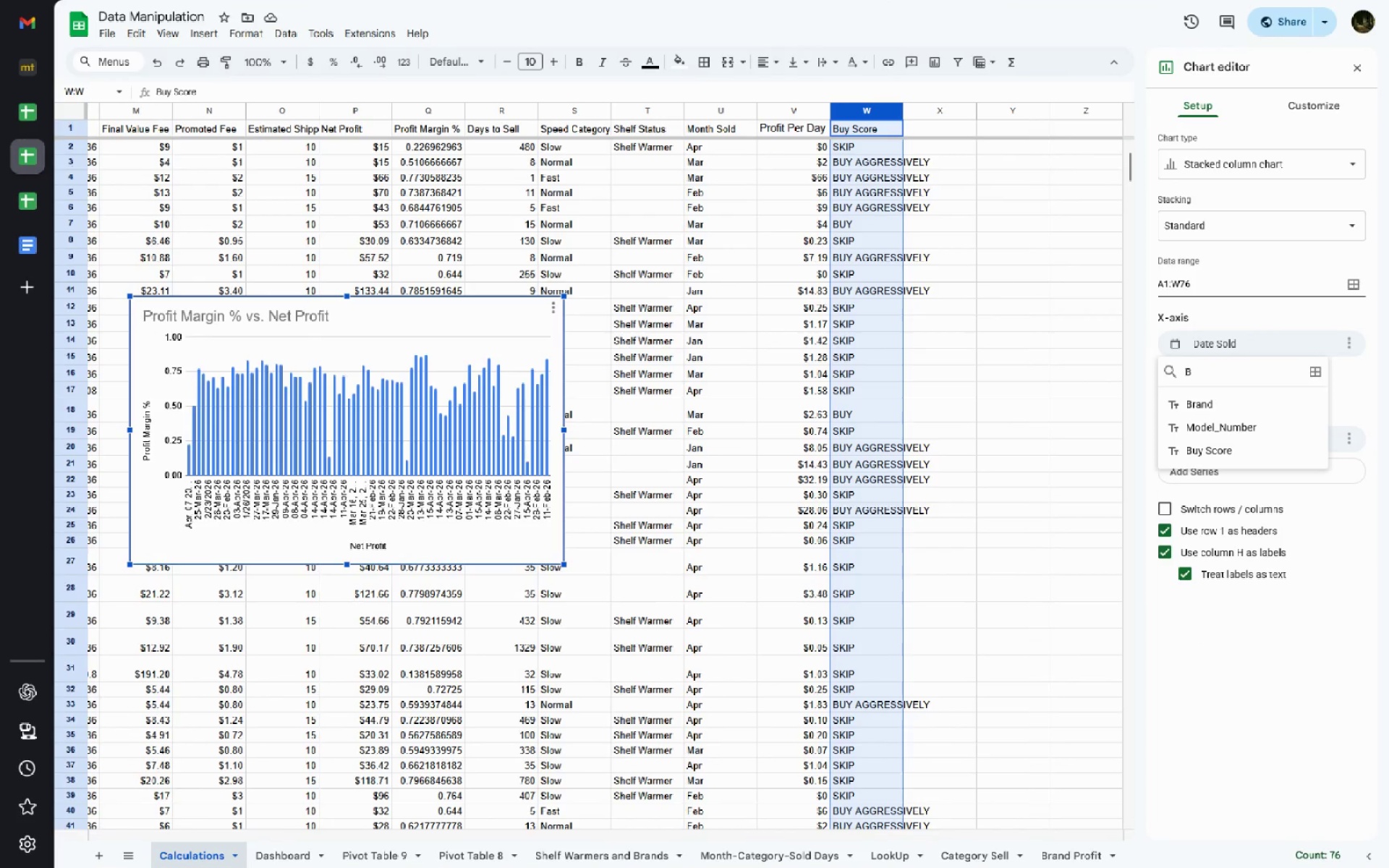 
key(U)
 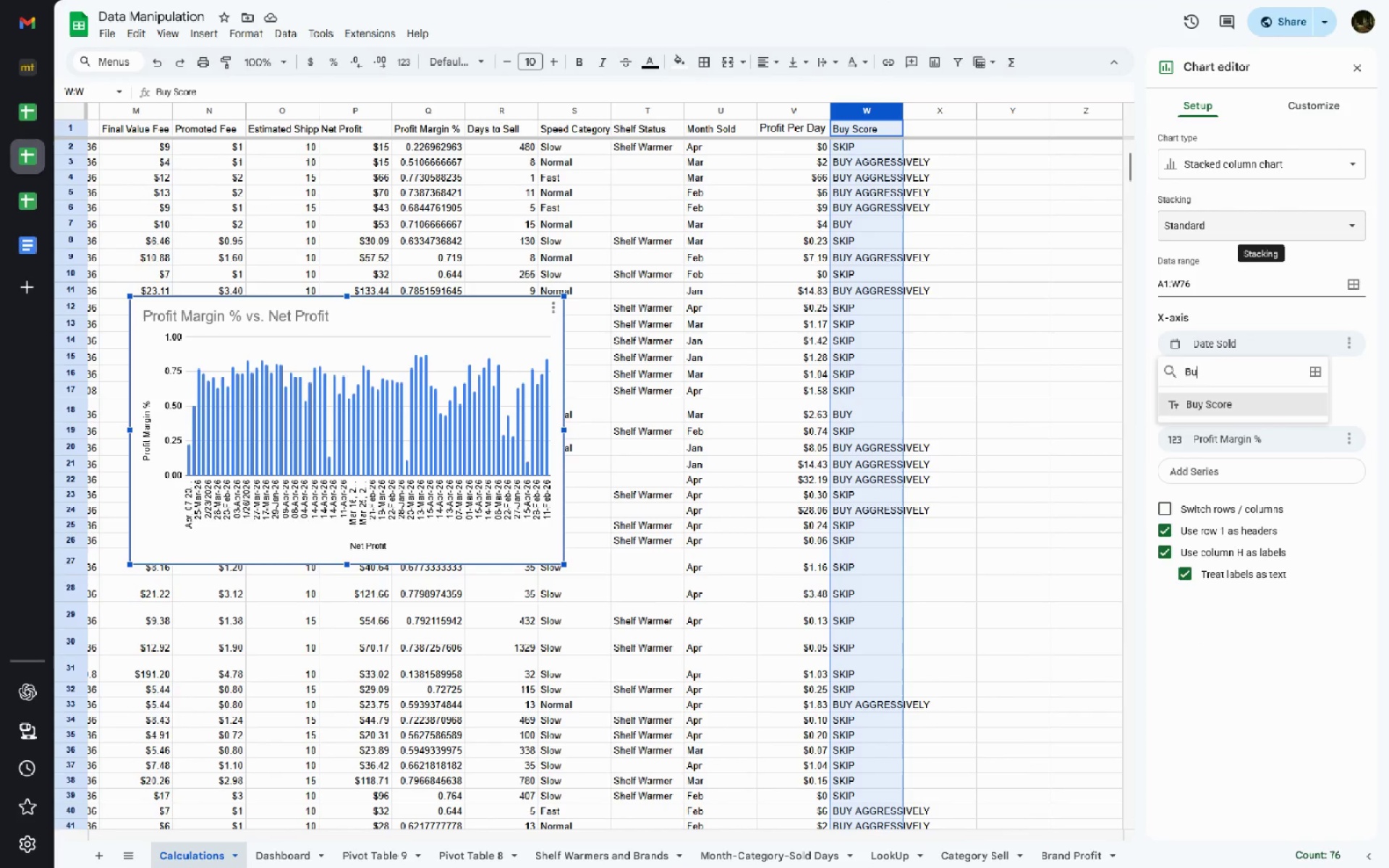 
key(Enter)
 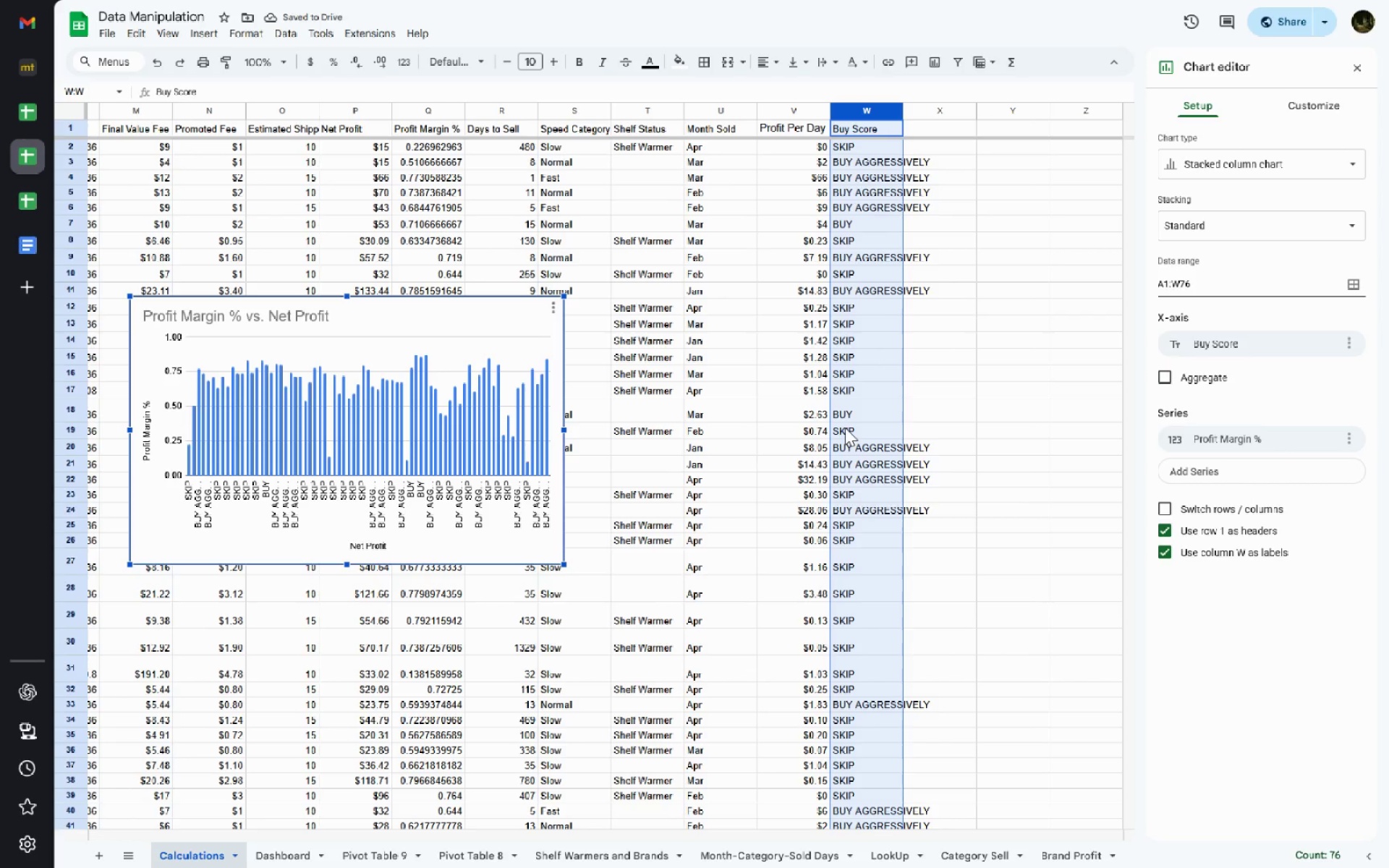 
left_click([1226, 442])
 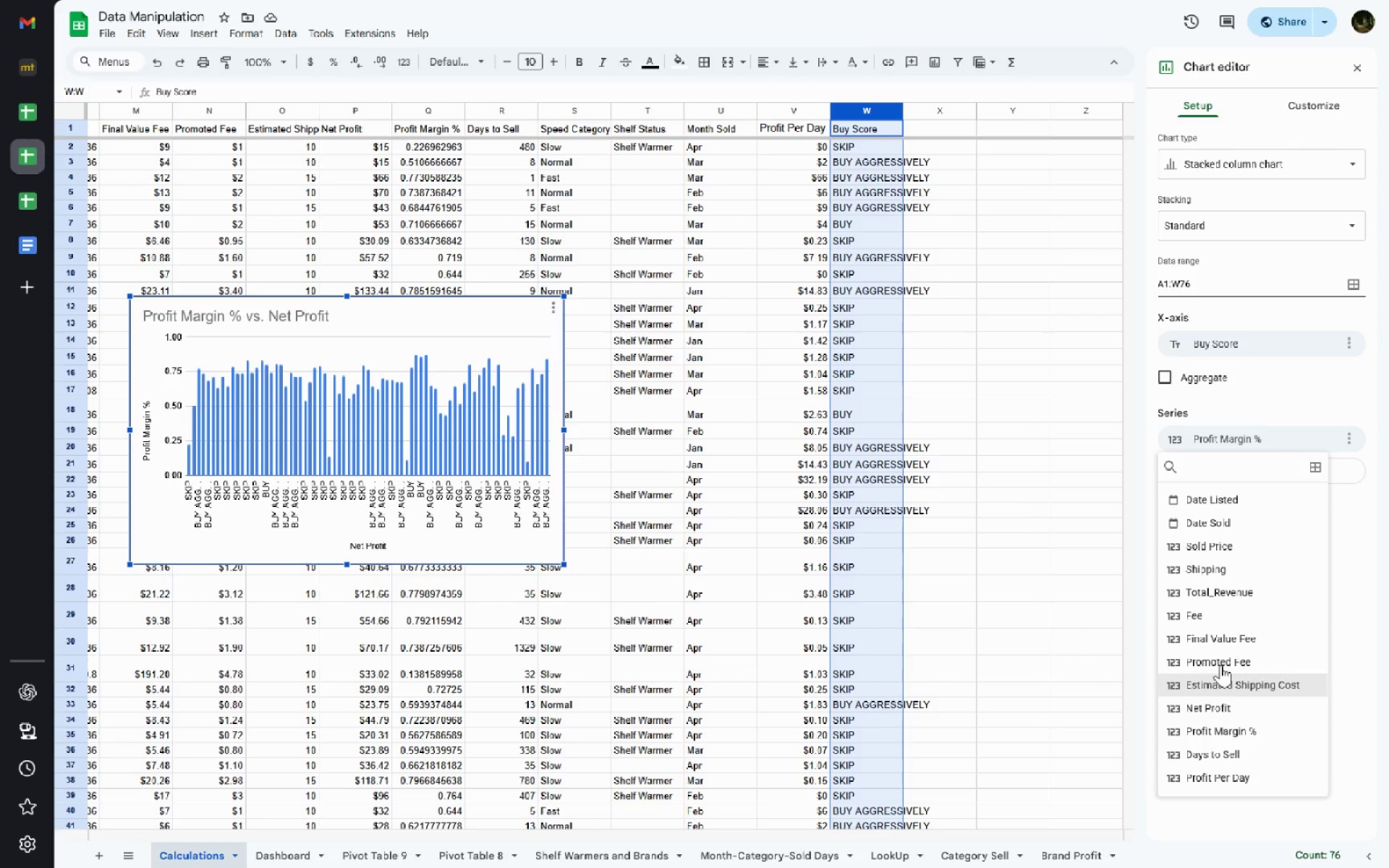 
wait(7.97)
 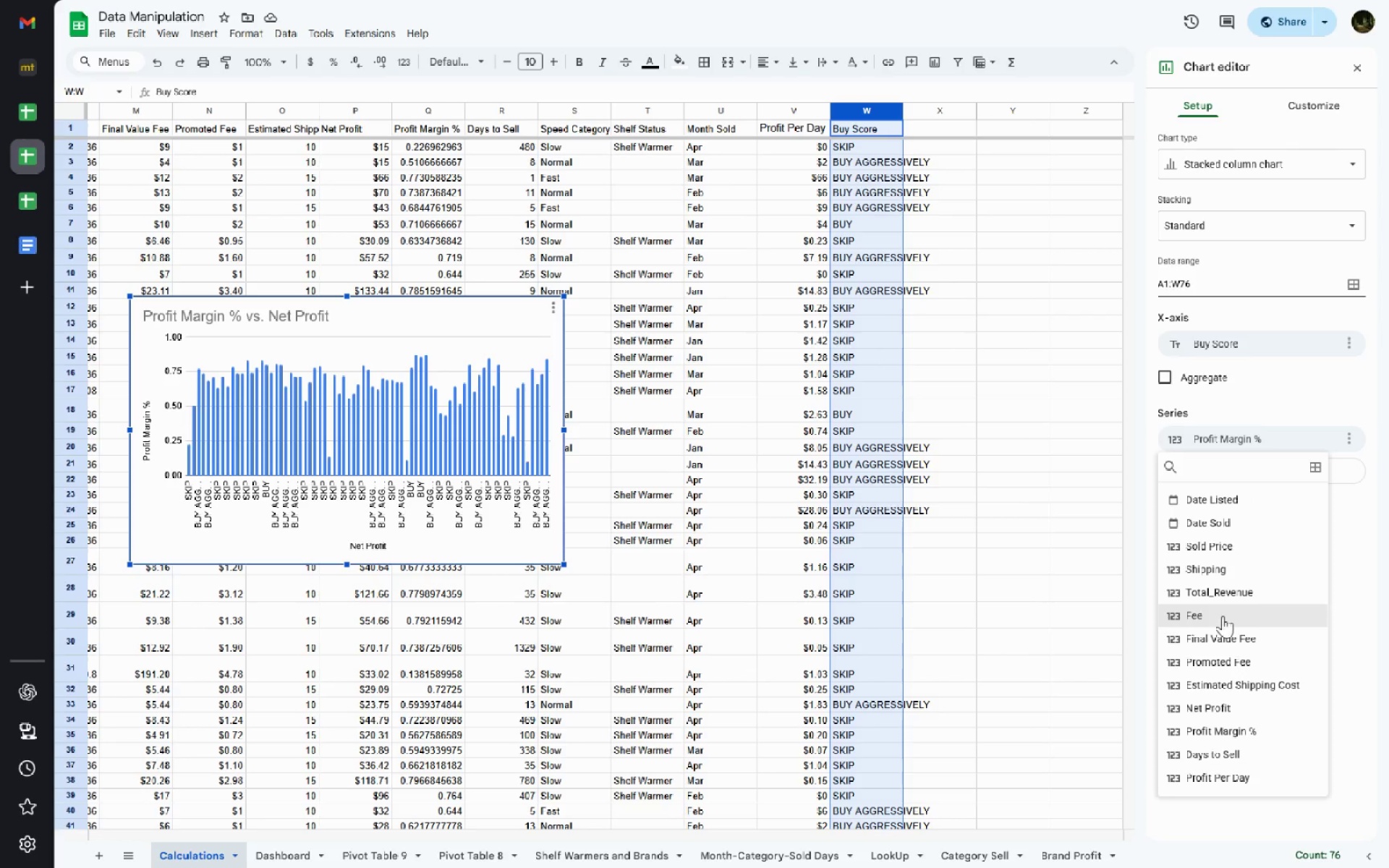 
left_click([1316, 461])
 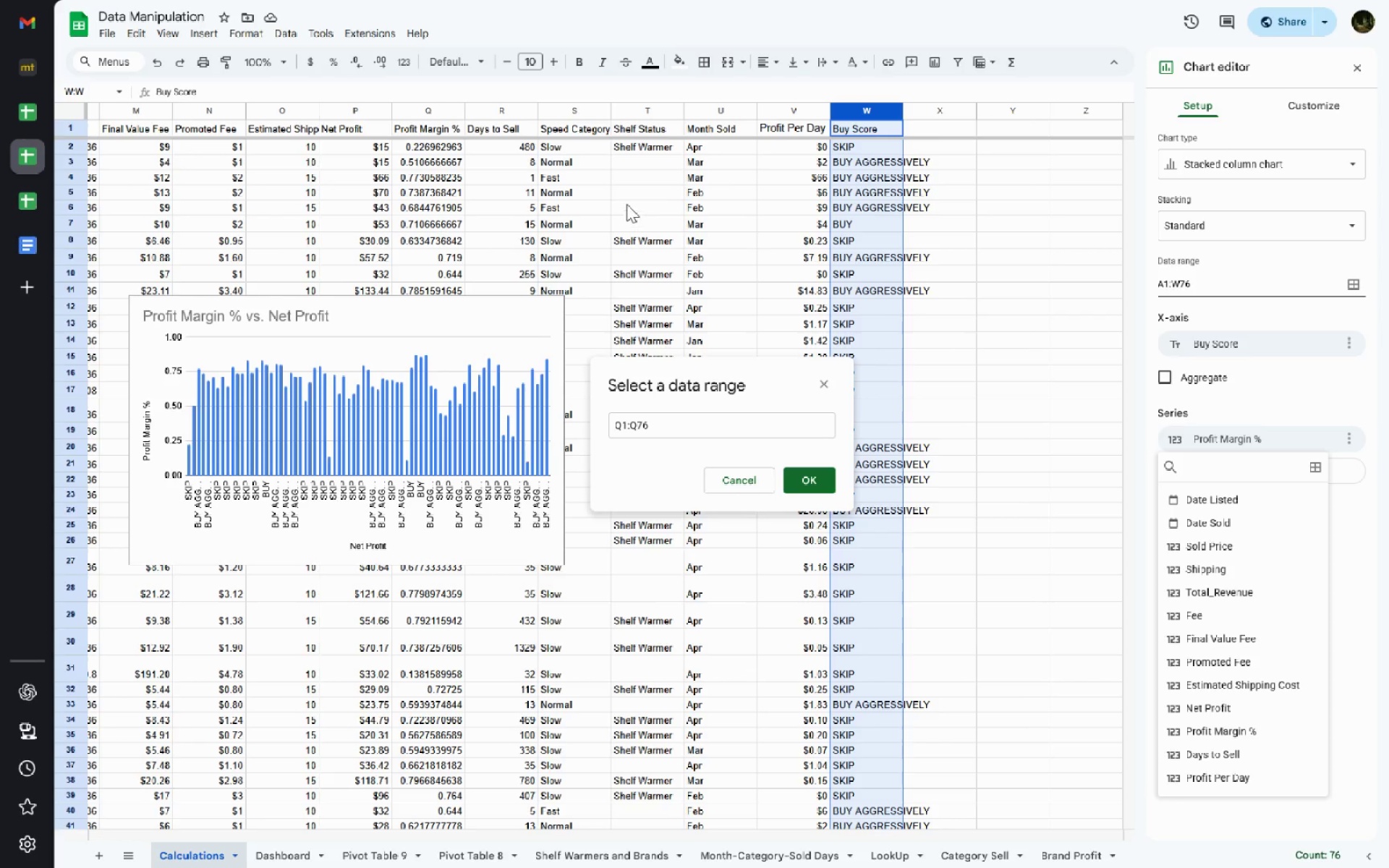 
left_click([742, 479])
 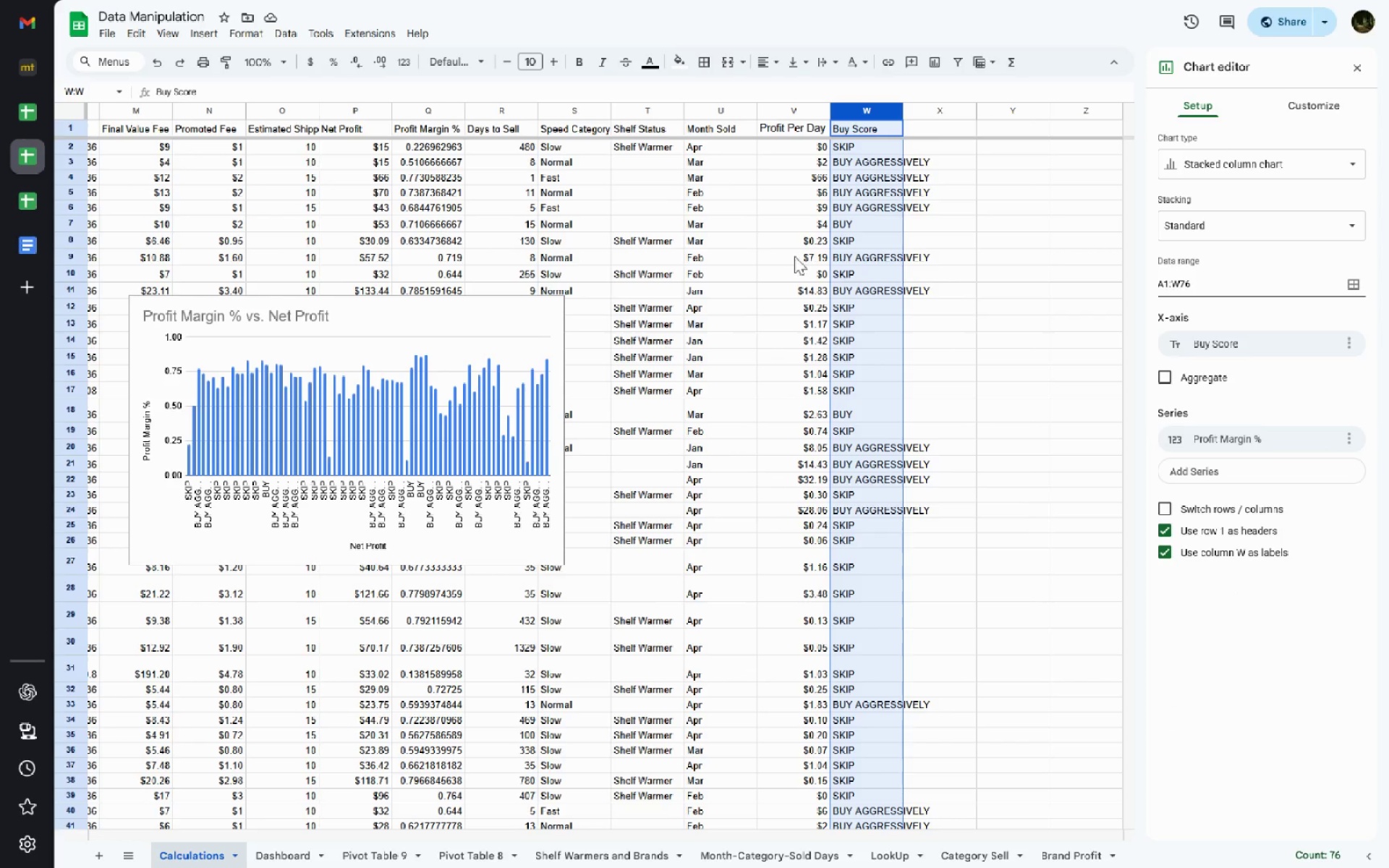 
left_click([24, 305])
 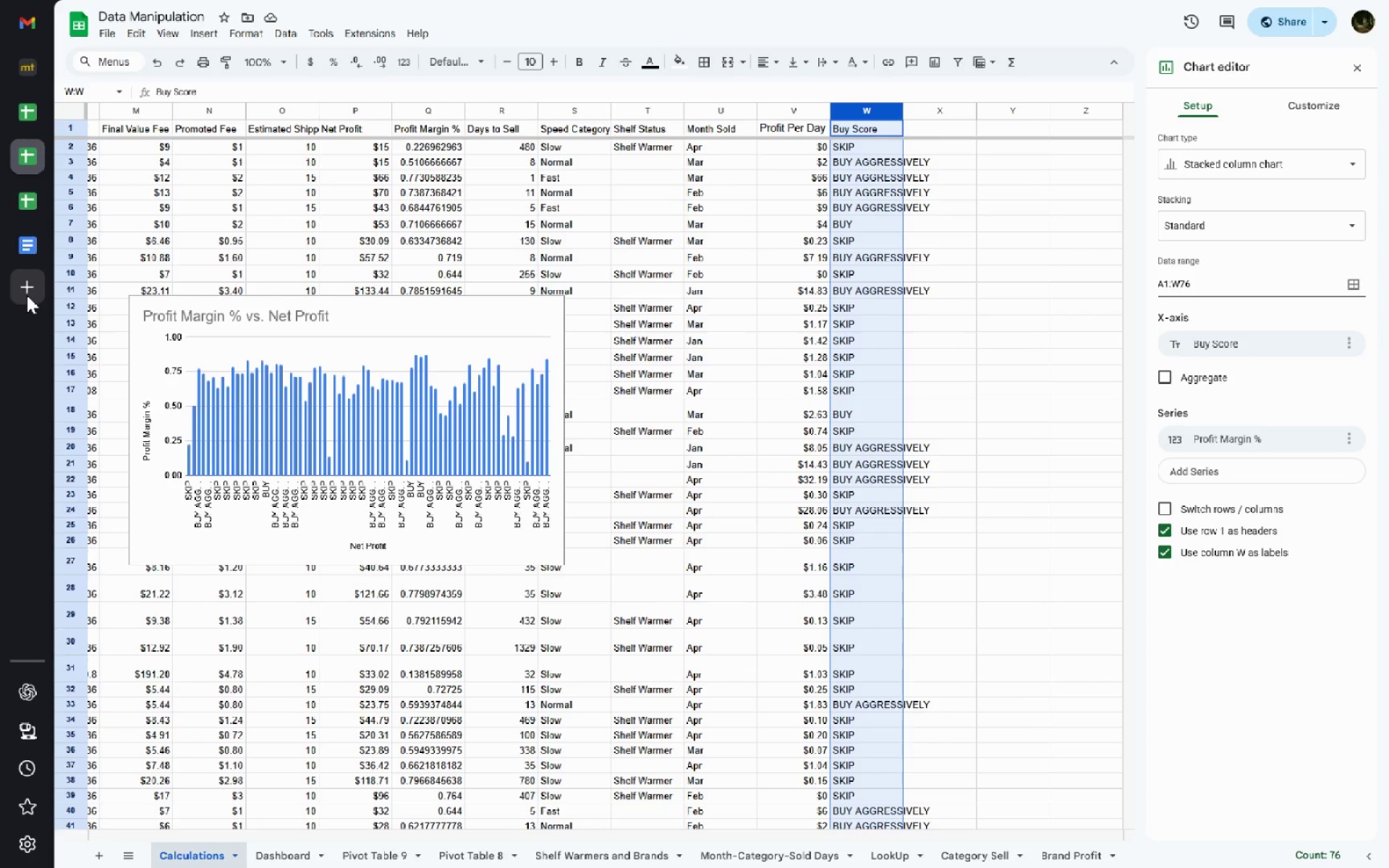 
left_click([27, 295])
 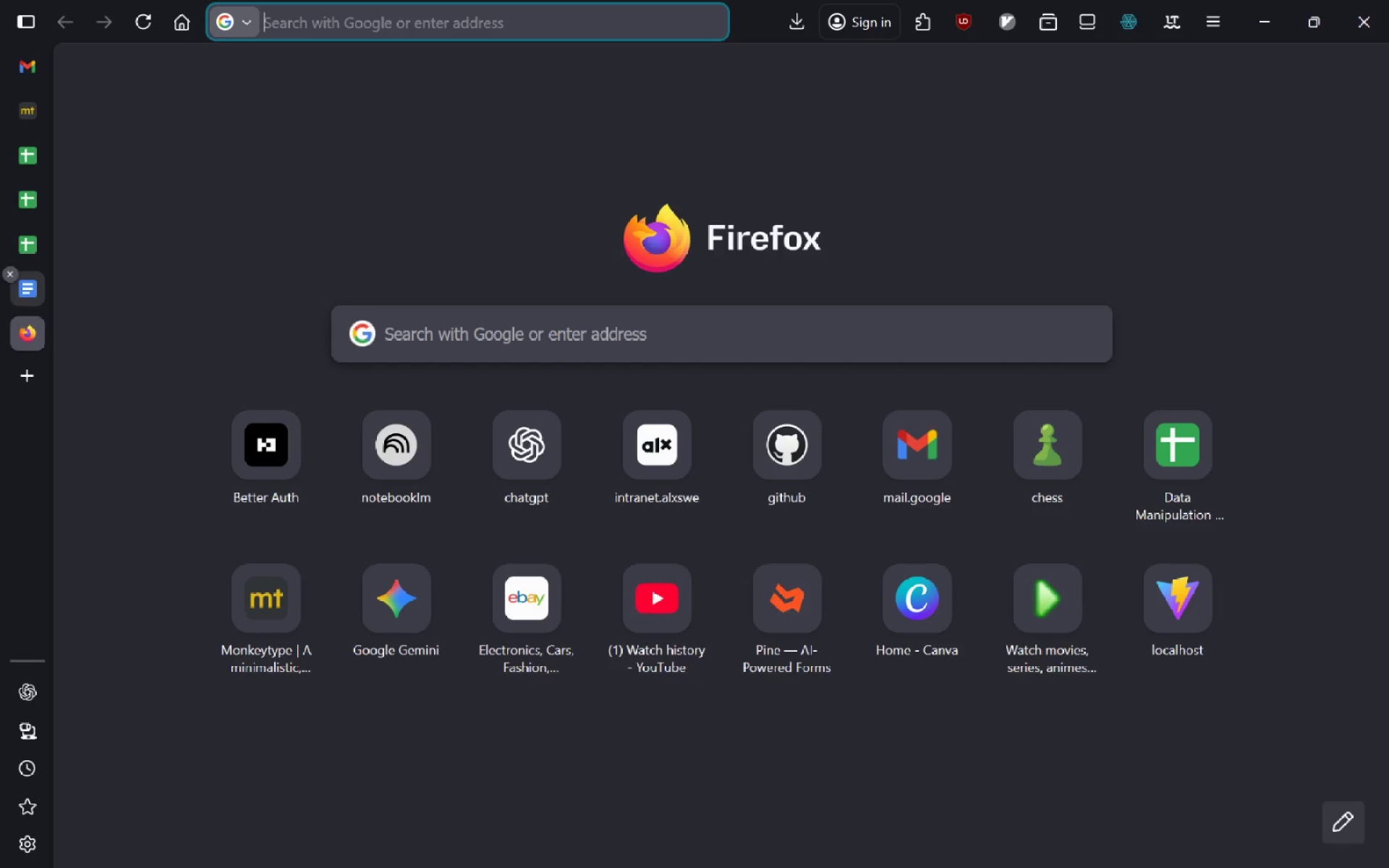 
type(chaso I hae)
key(Backspace)
type(ve a buy score and brnad)
 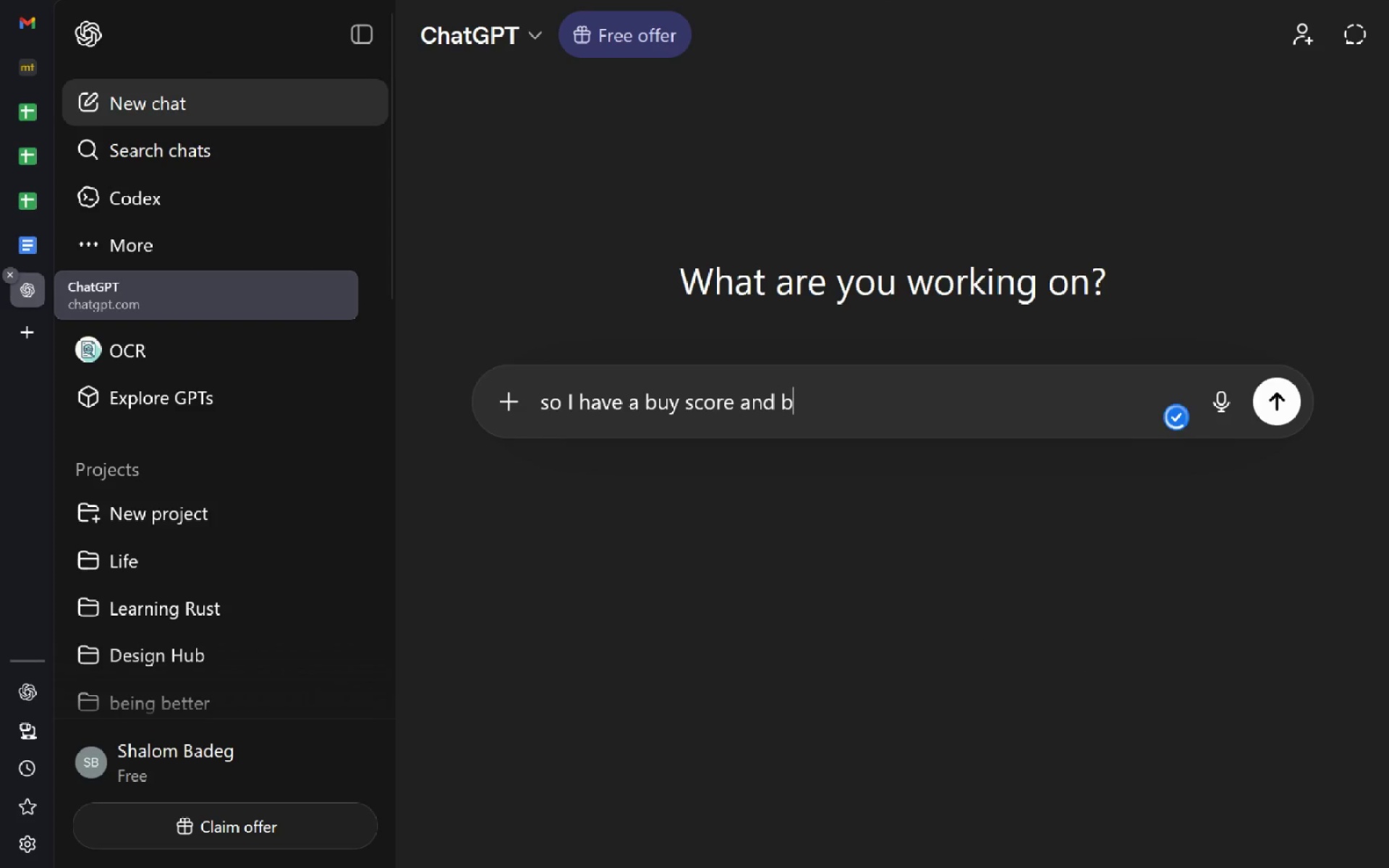 
hold_key(key=T, duration=14.38)
 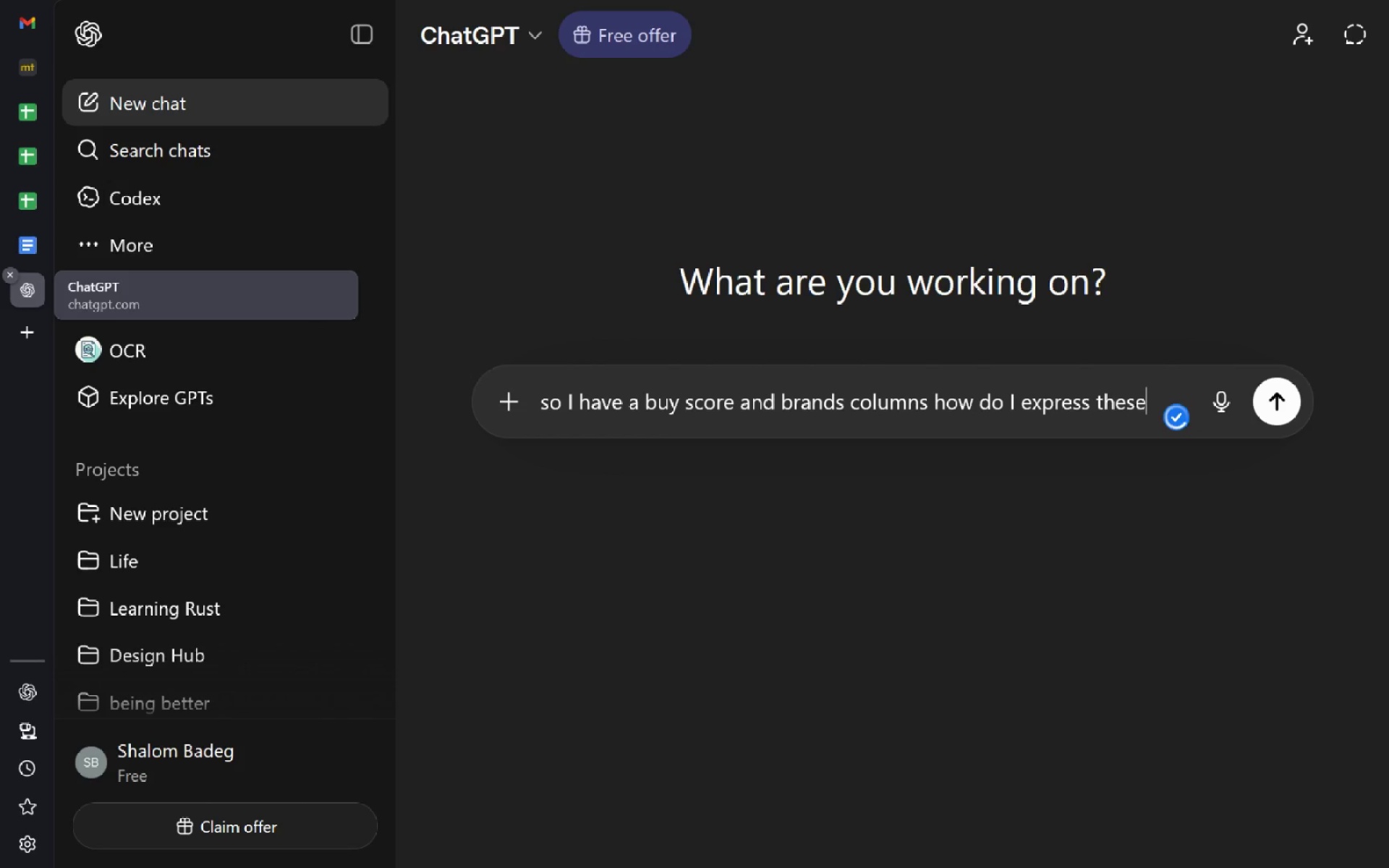 
key(Control+ControlLeft)
 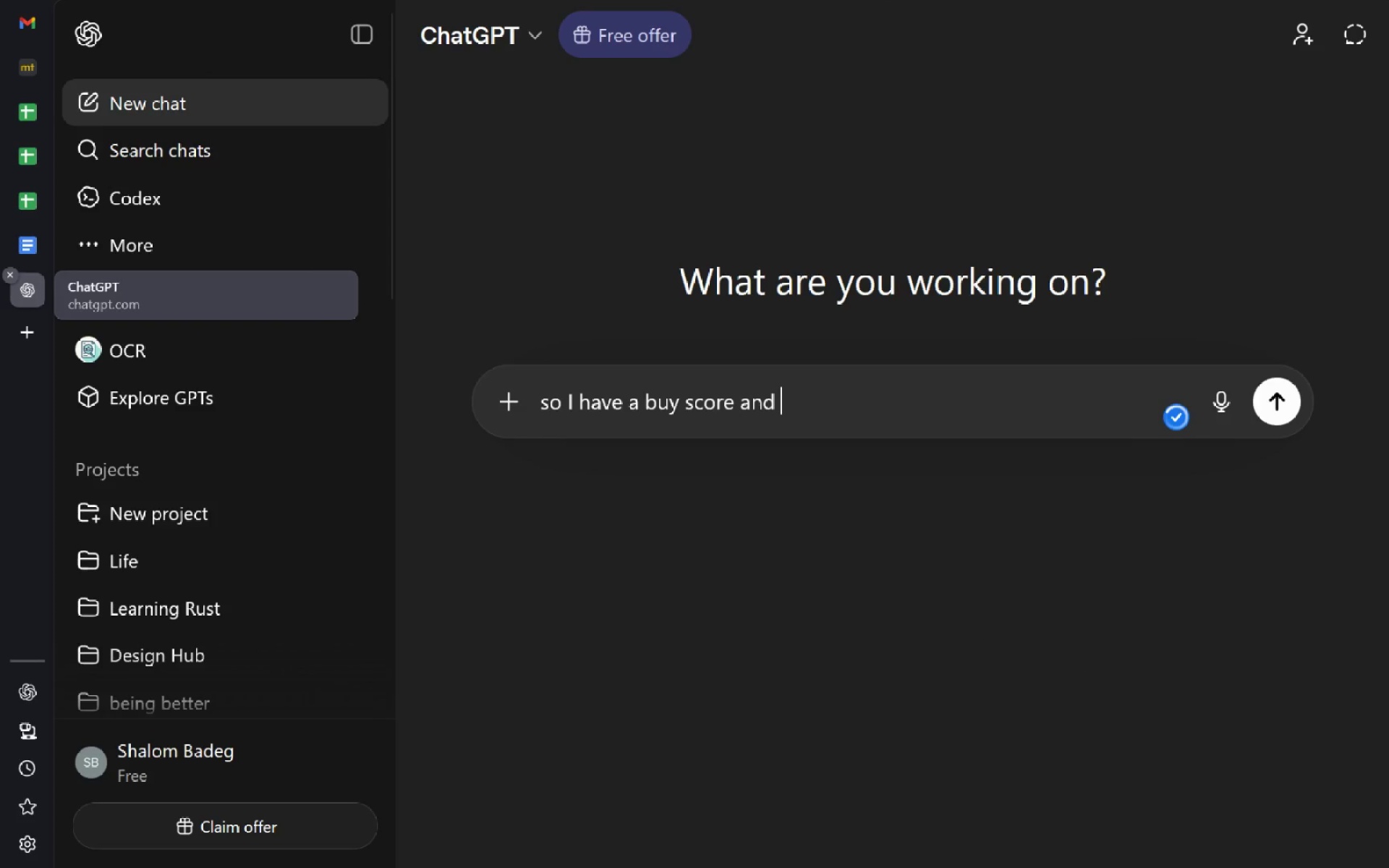 
key(Control+Backspace)
 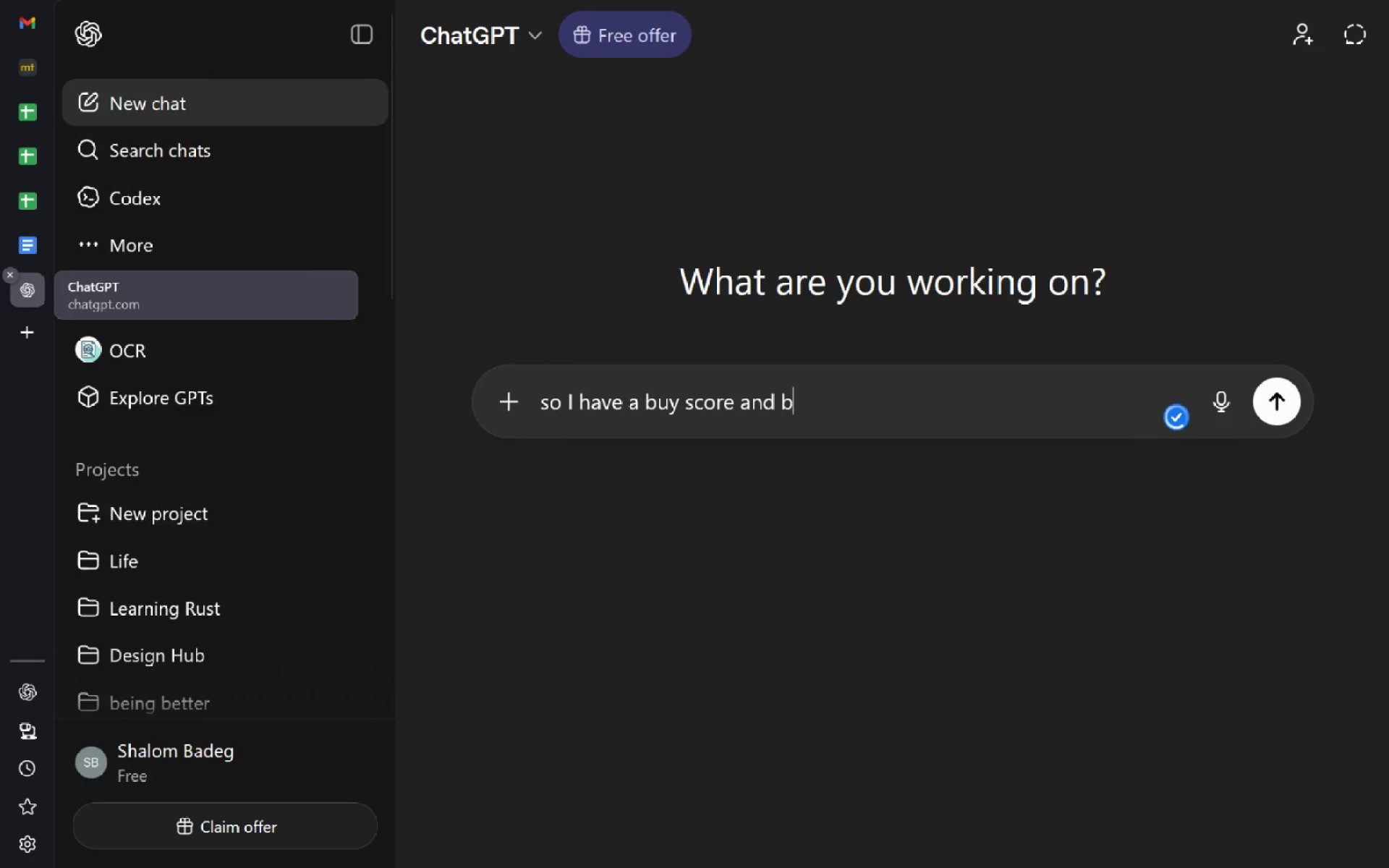 
type(brands columns howd)
key(Backspace)
type( do I express hese c)
key(Backspace)
type(graphically? in )
 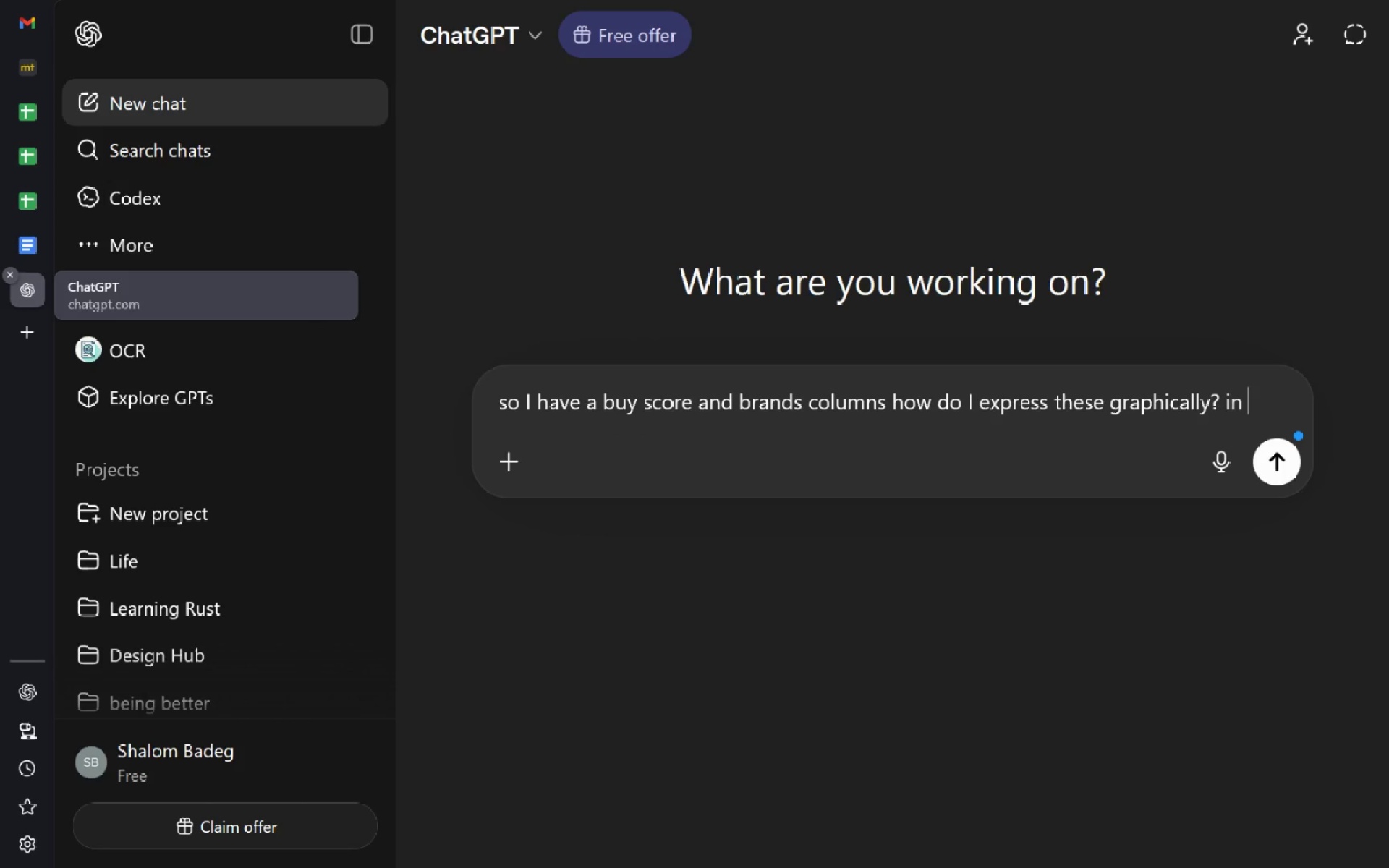 
key(Control+Backspace)
 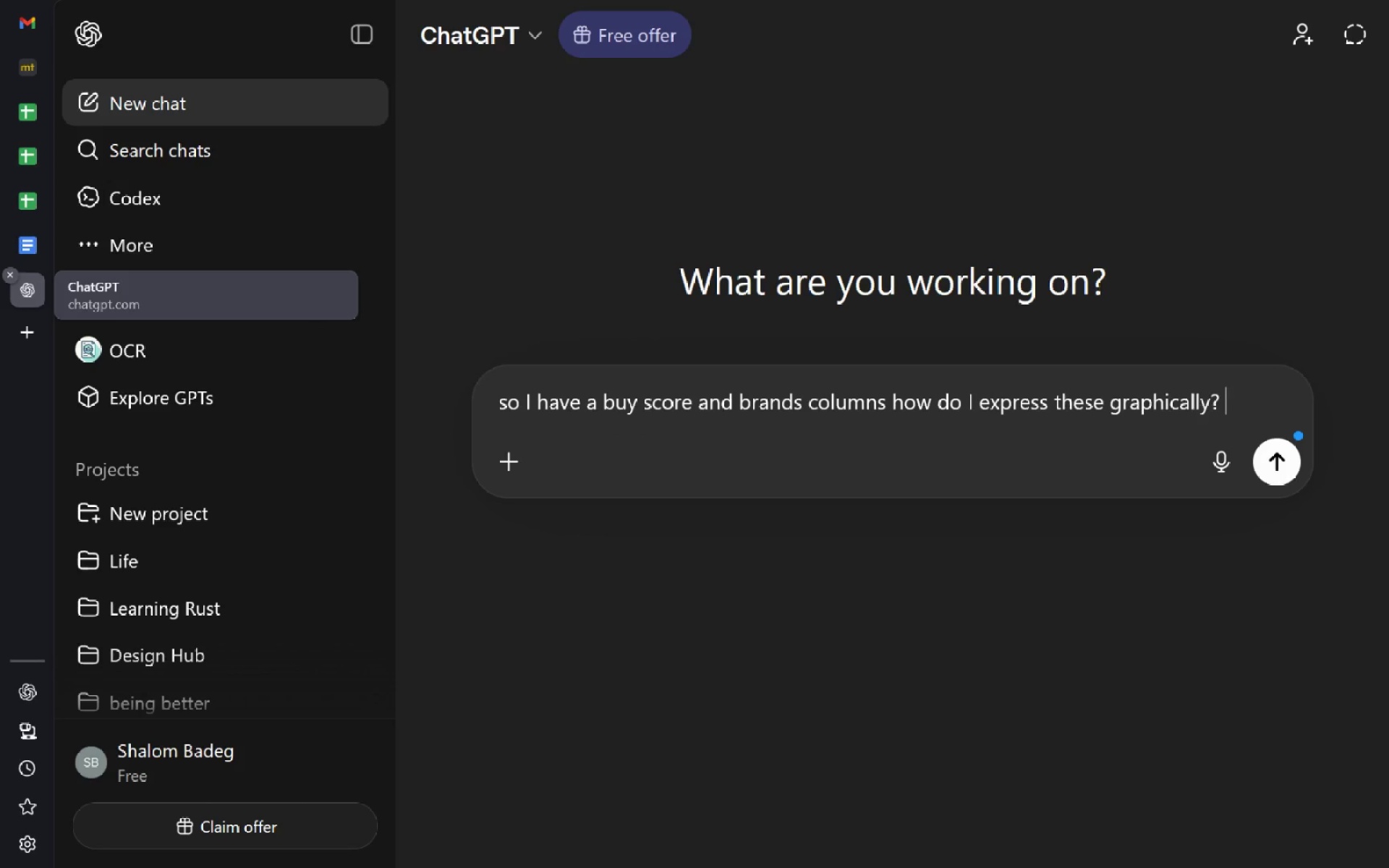 
key(Control+Backspace)
 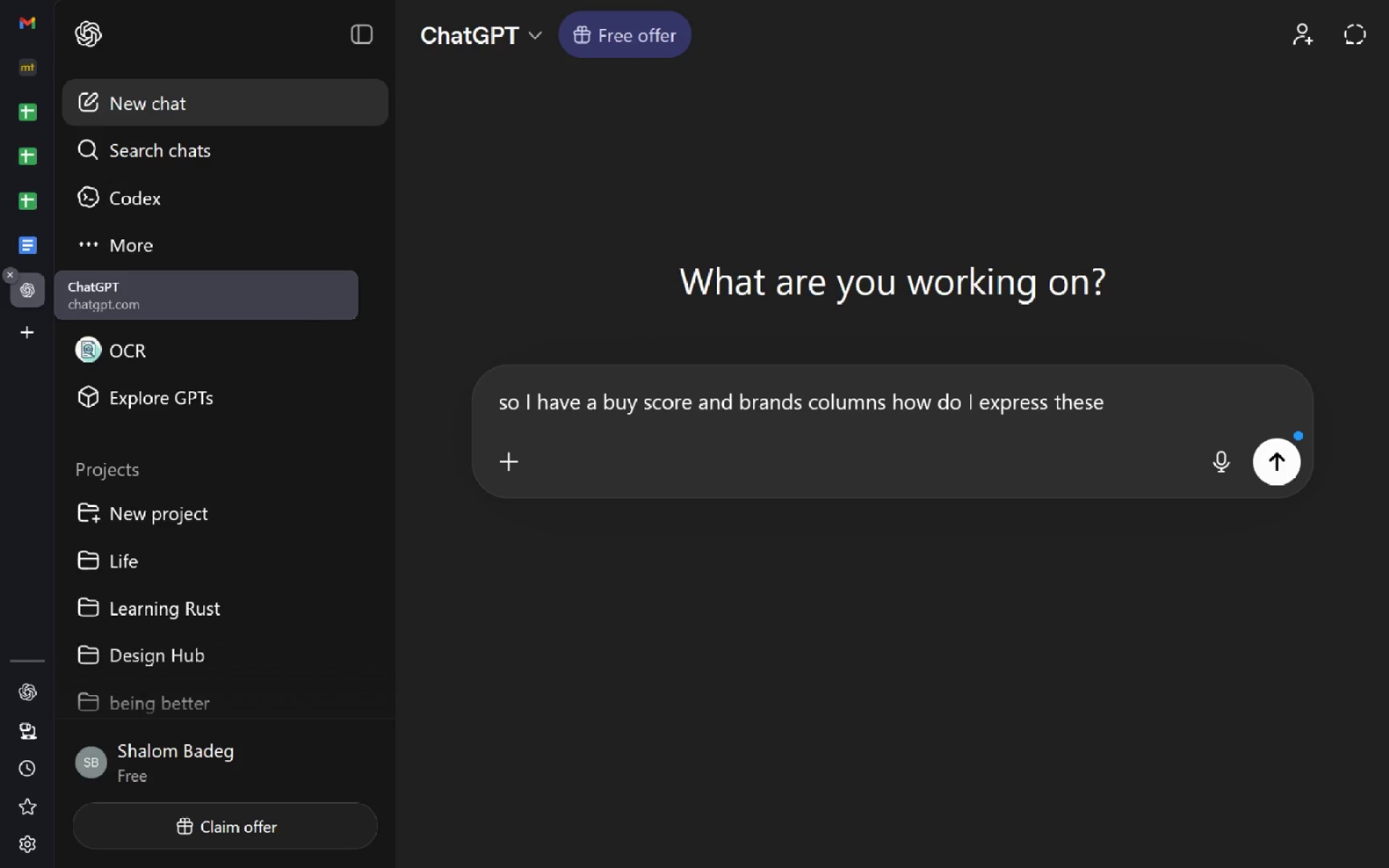 
type(graphically in google sheets?)
 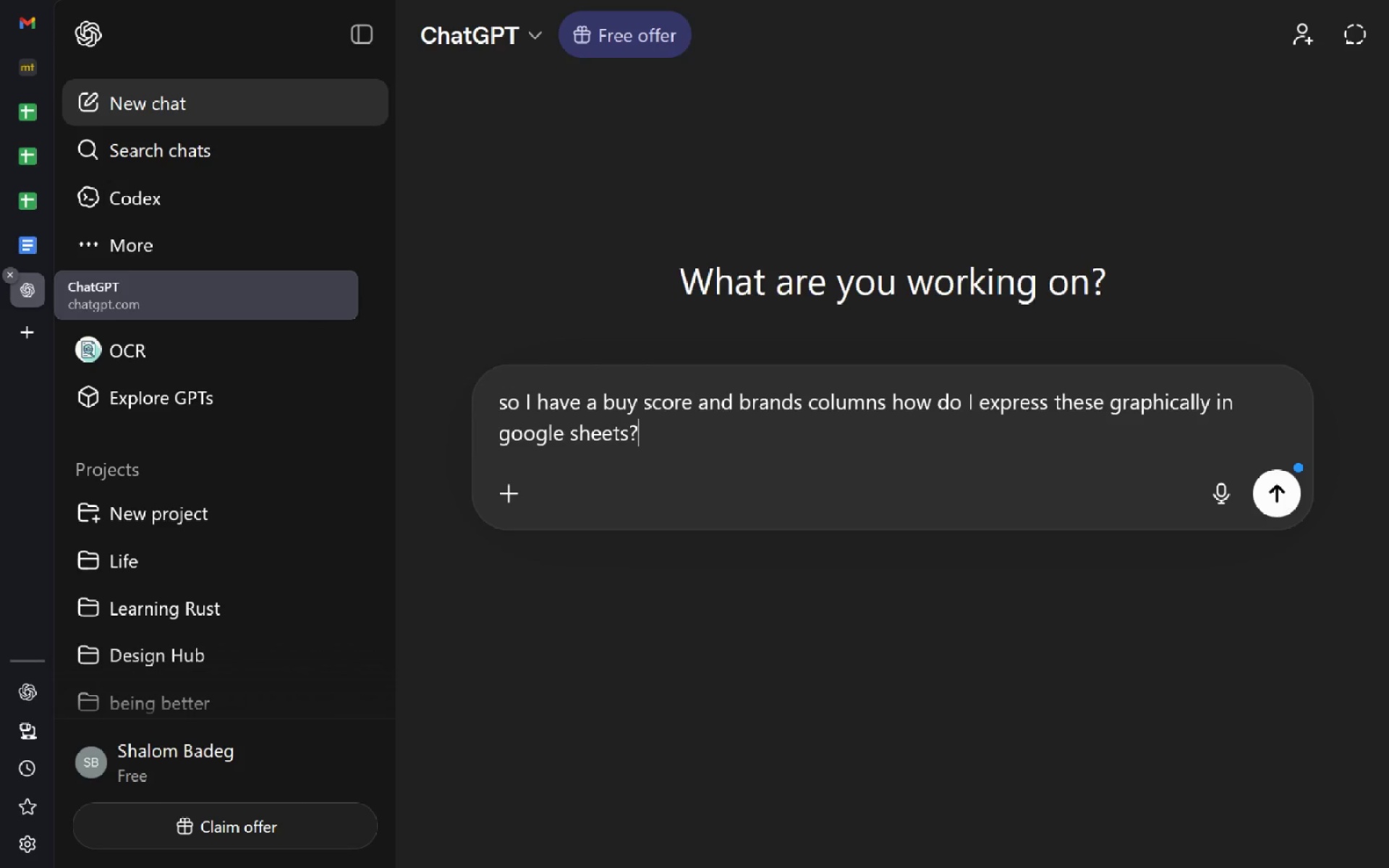 
key(Enter)
 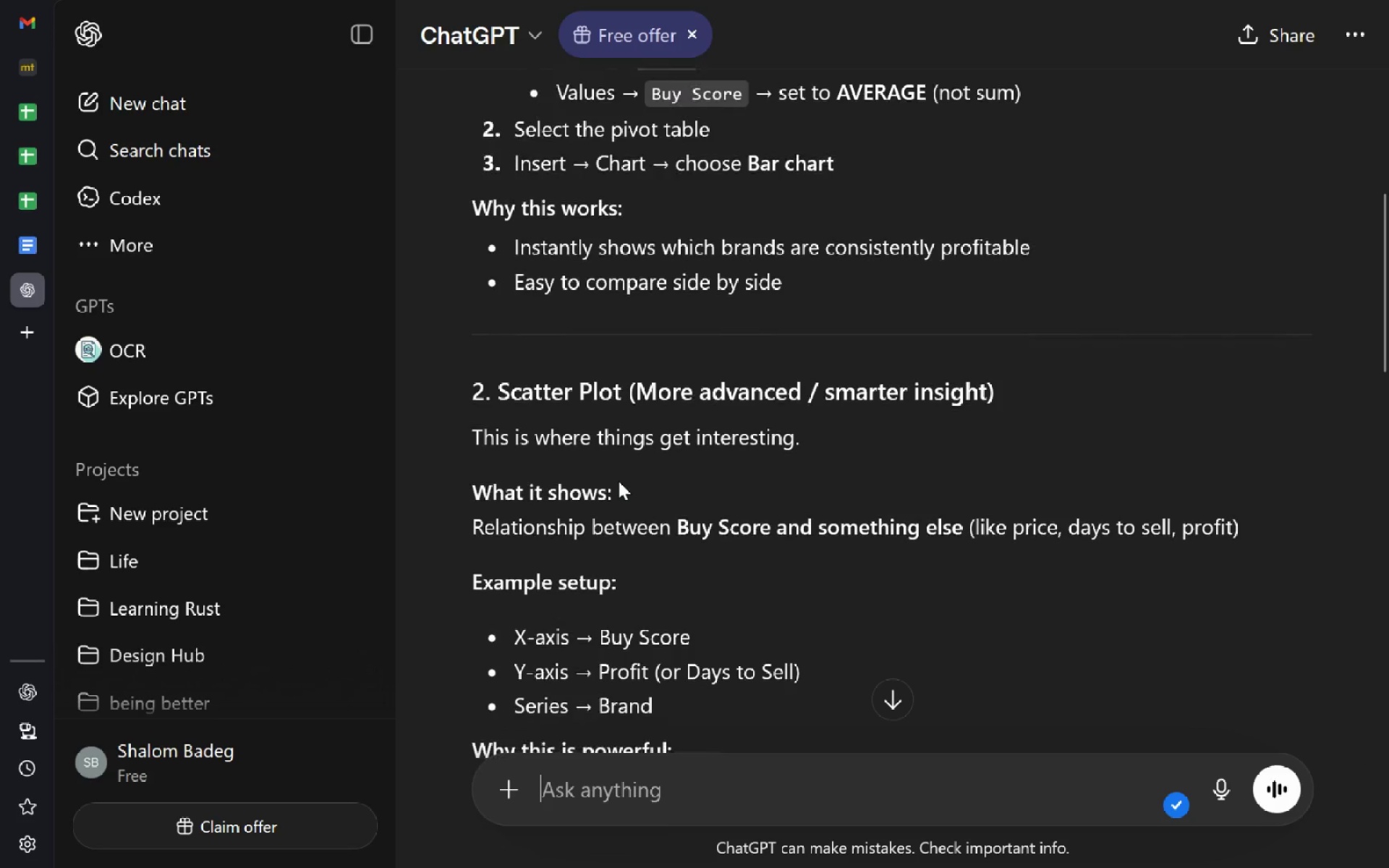 
wait(26.62)
 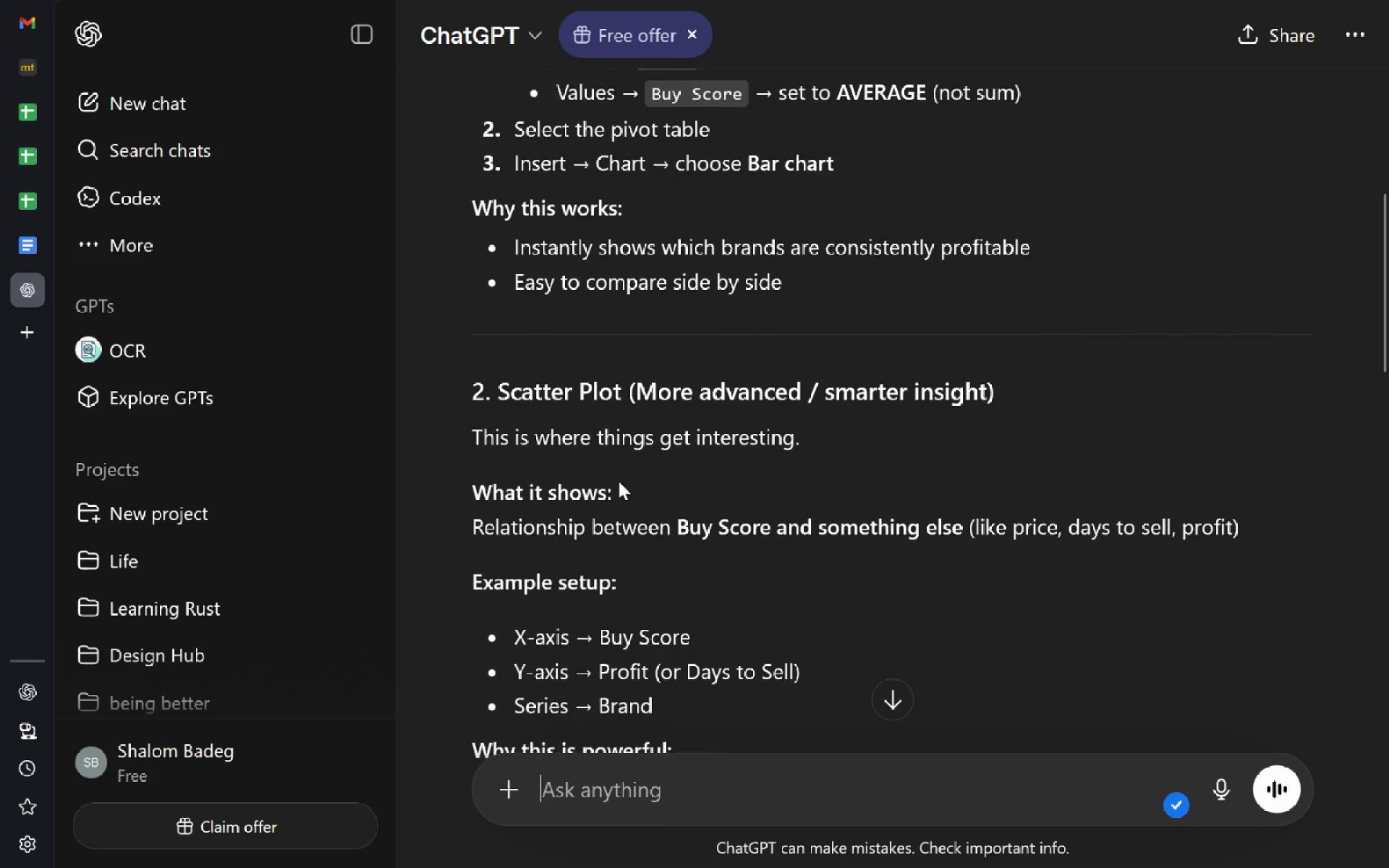 
left_click([37, 164])
 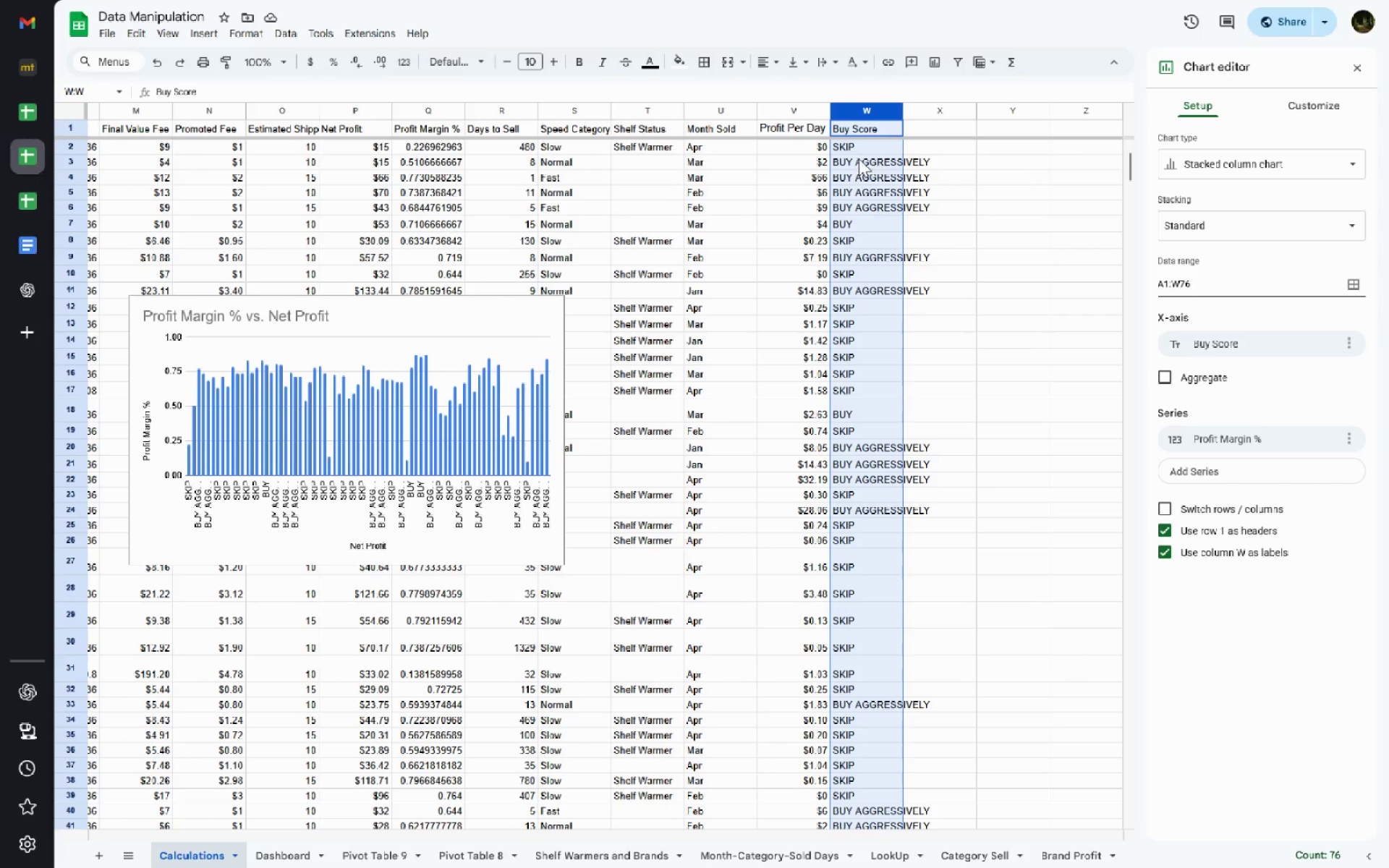 
left_click([1254, 172])
 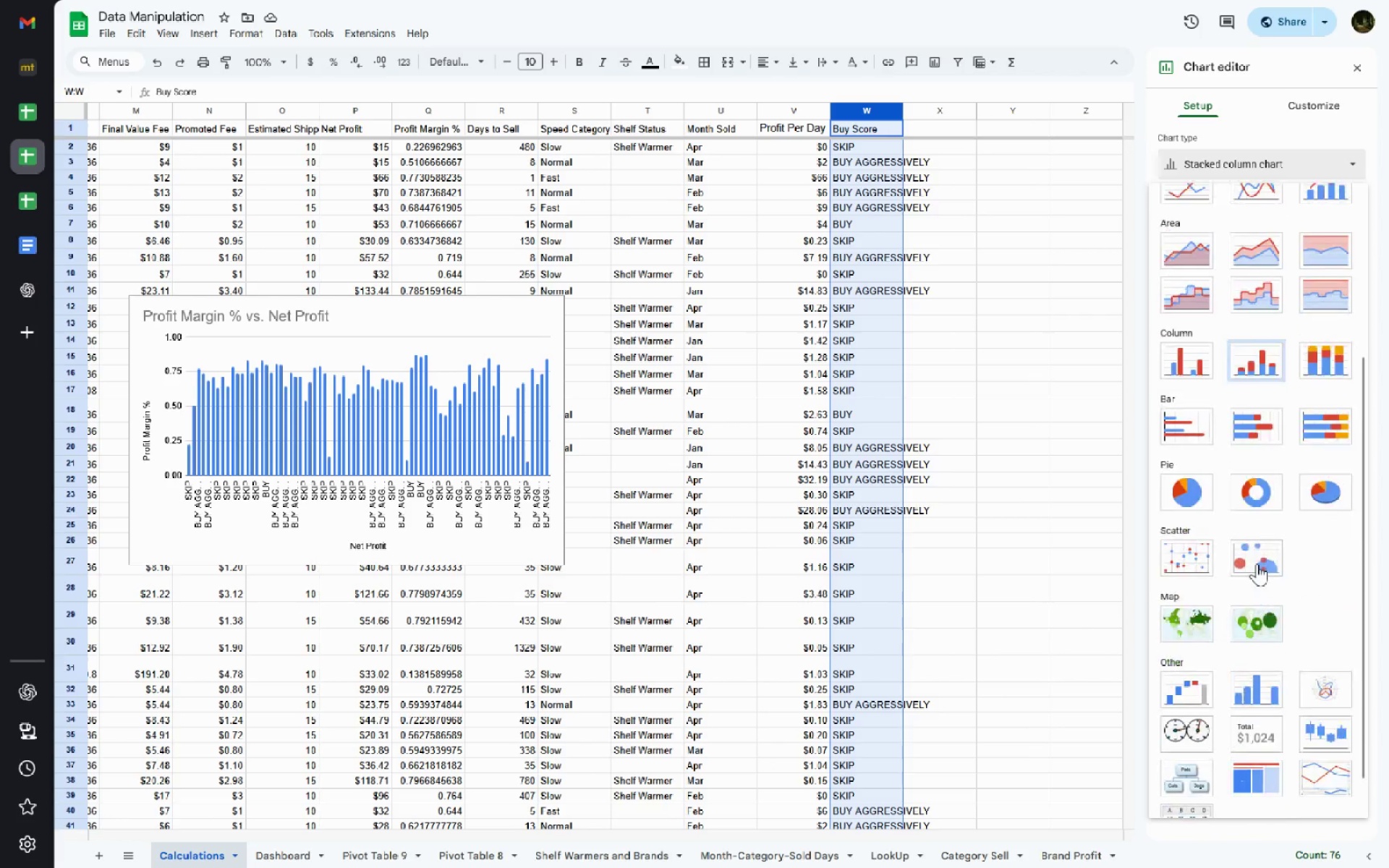 
left_click([1207, 552])
 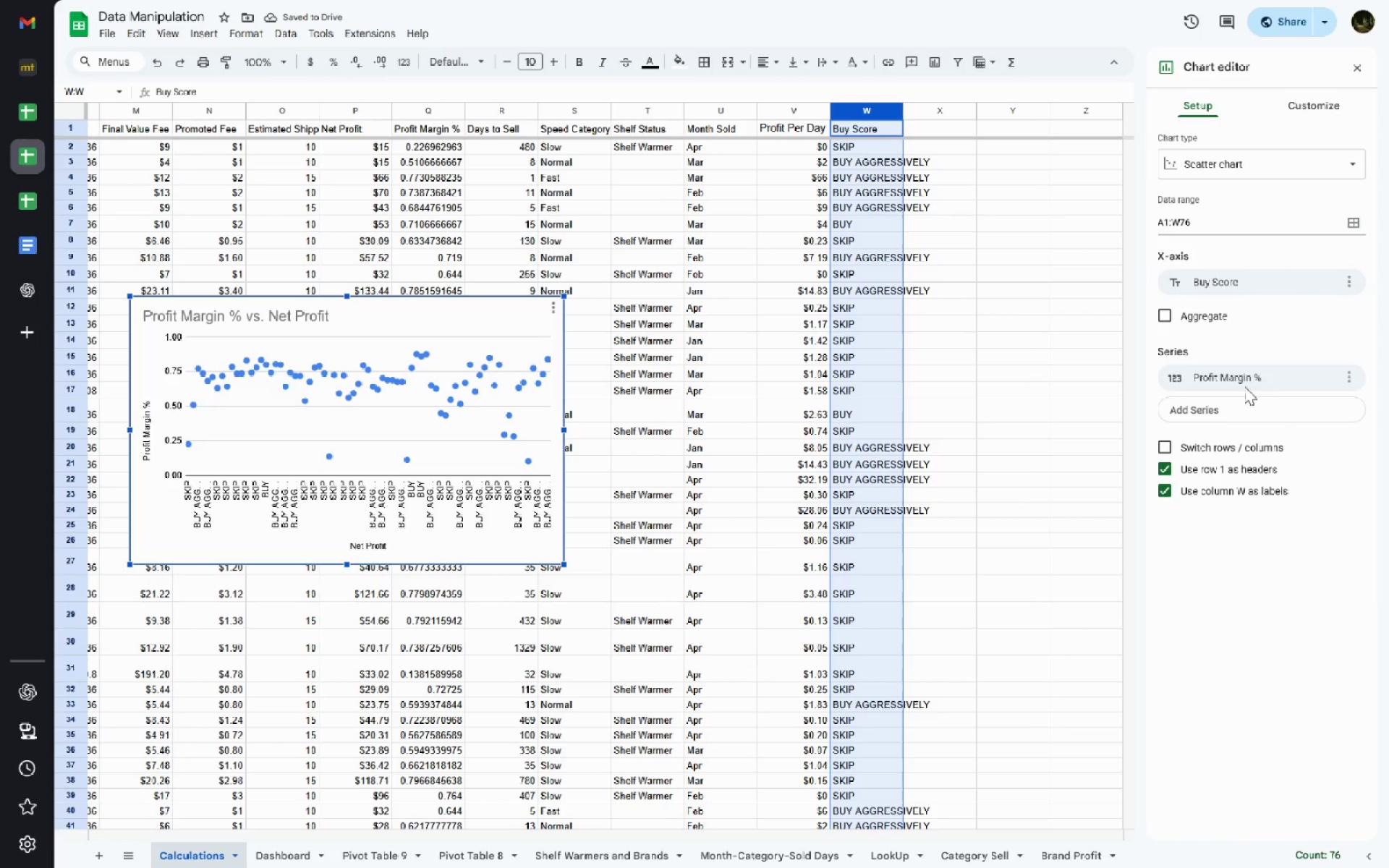 
wait(5.92)
 